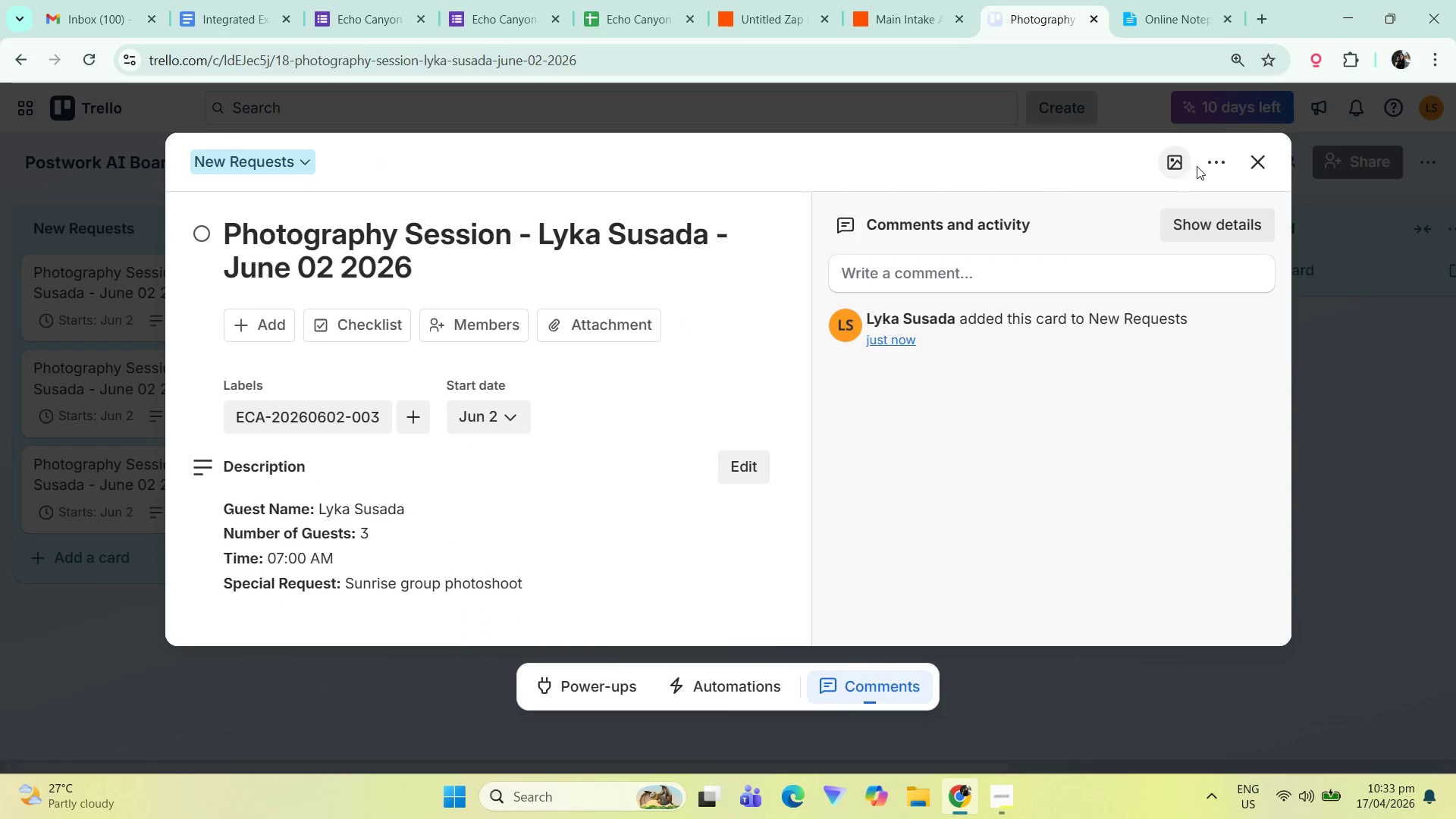 
left_click([1251, 161])
 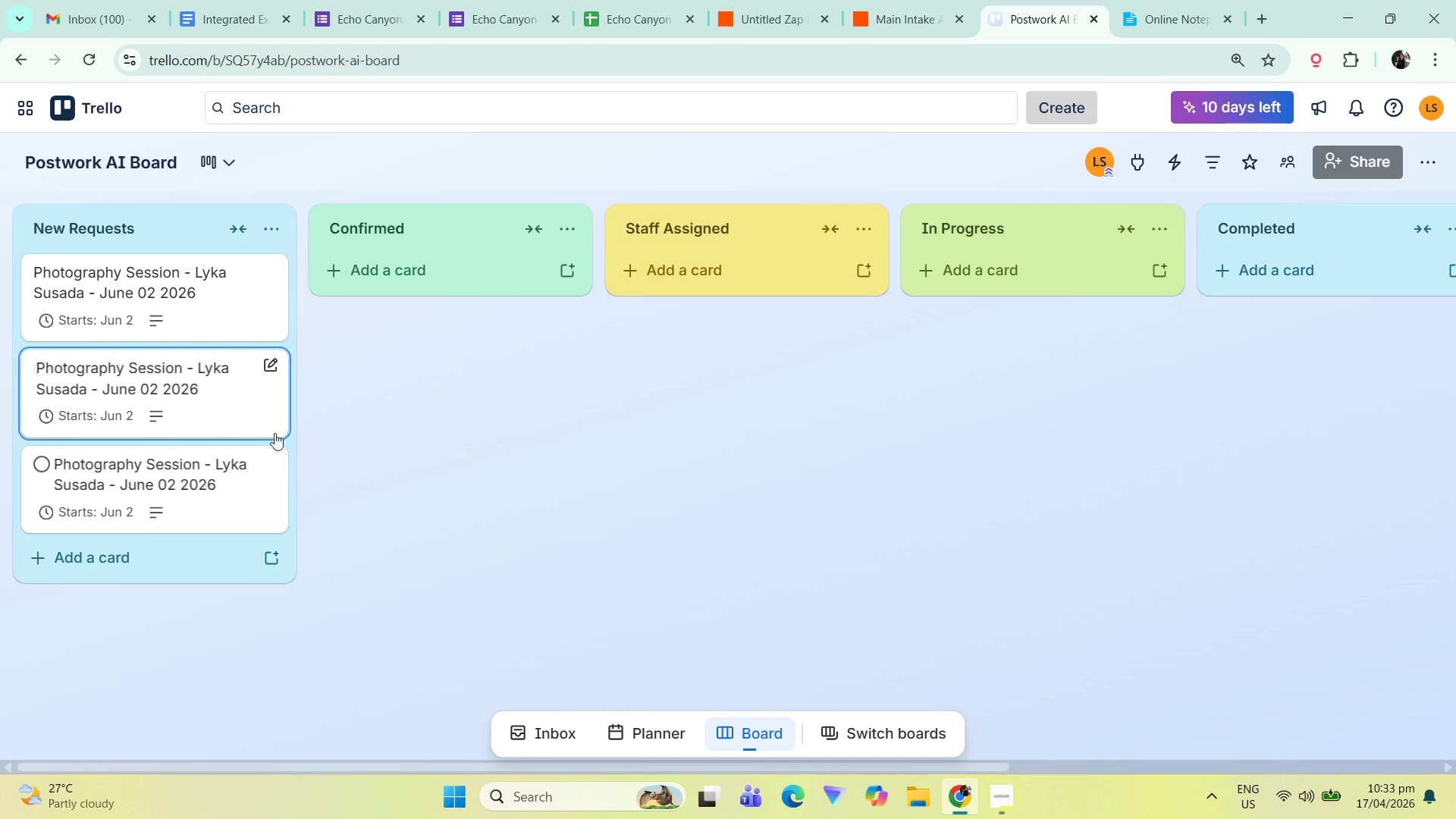 
left_click_drag(start_coordinate=[369, 489], to_coordinate=[752, 486])
 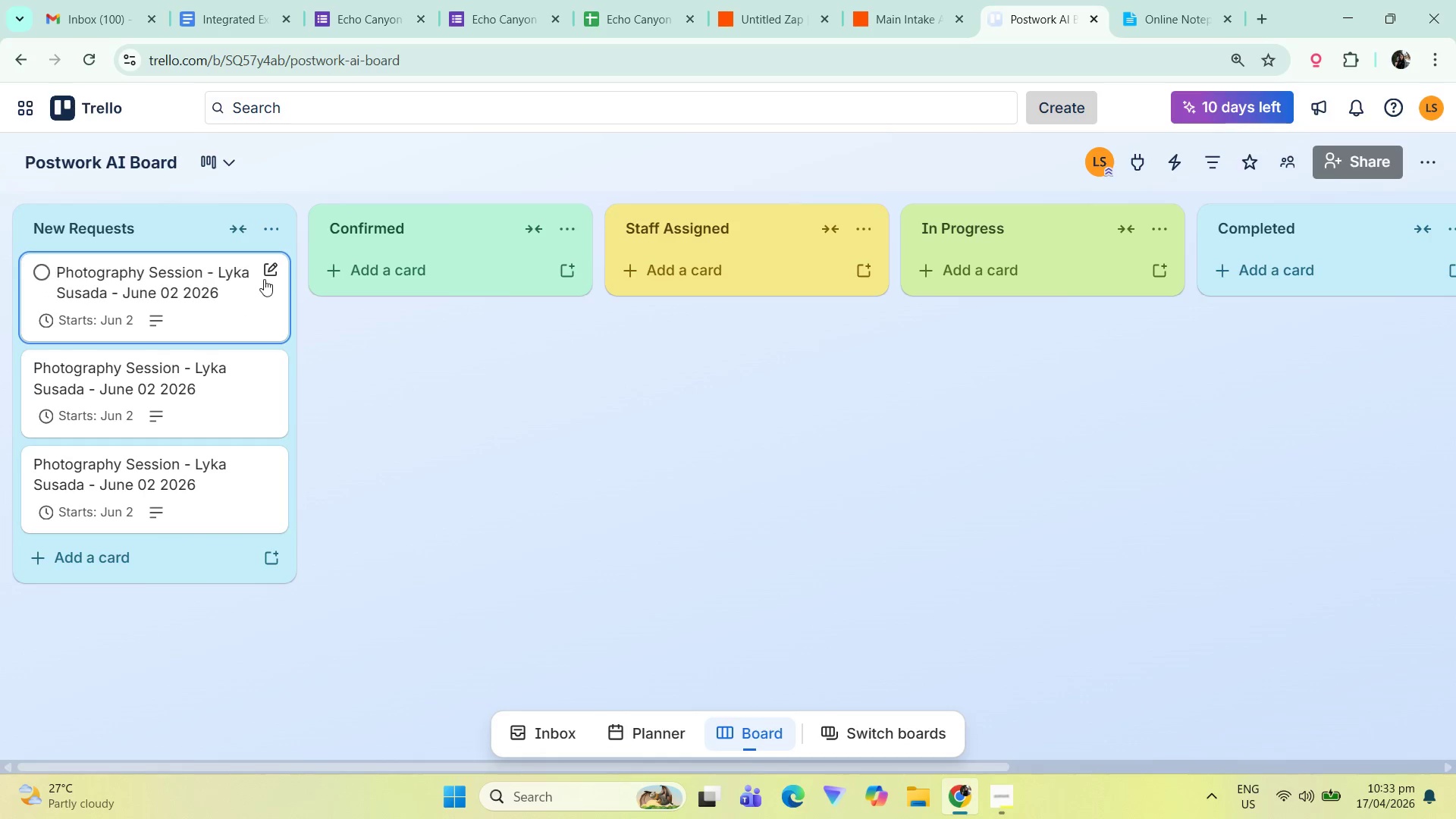 
left_click([278, 228])
 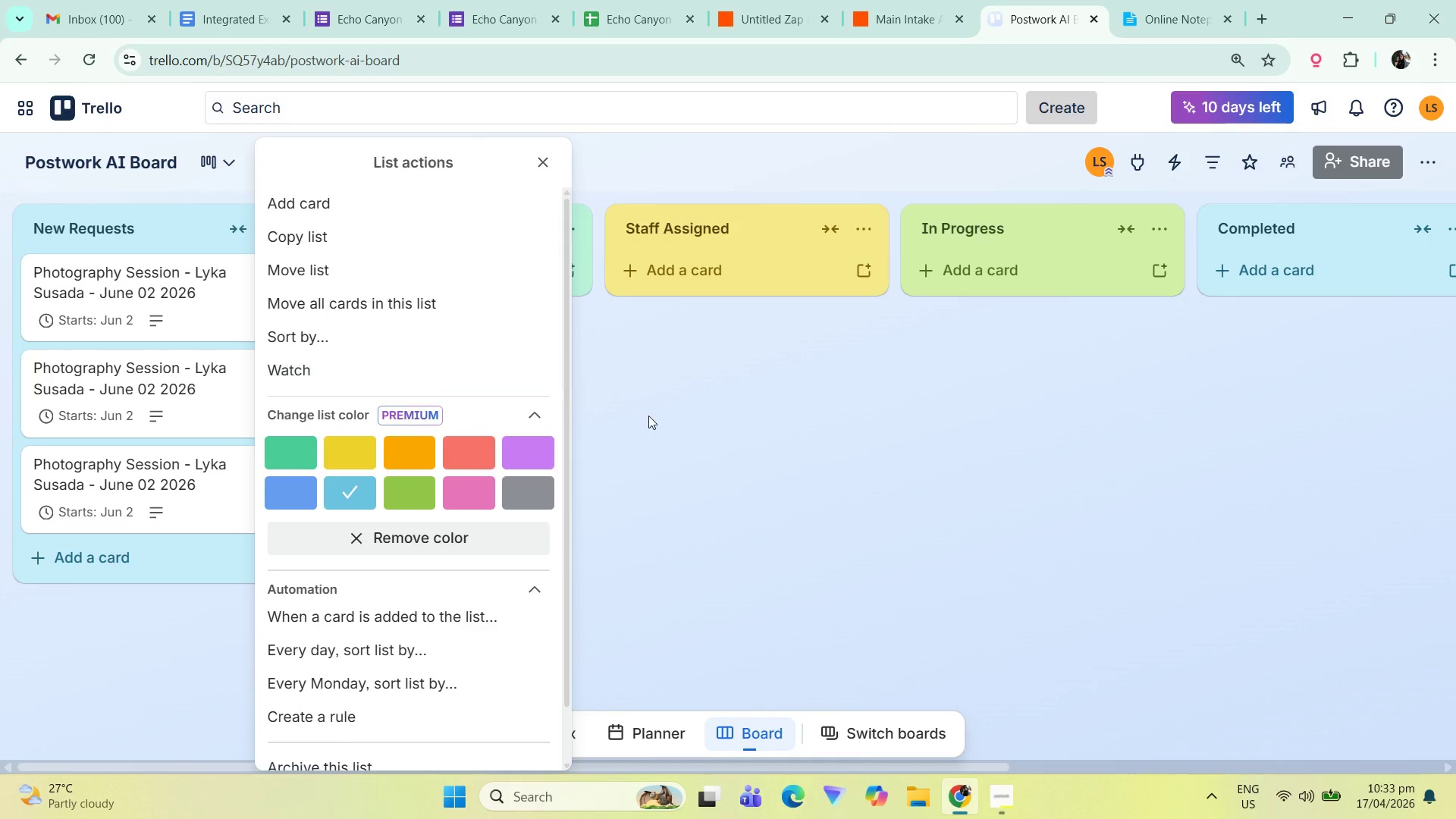 
left_click([767, 518])
 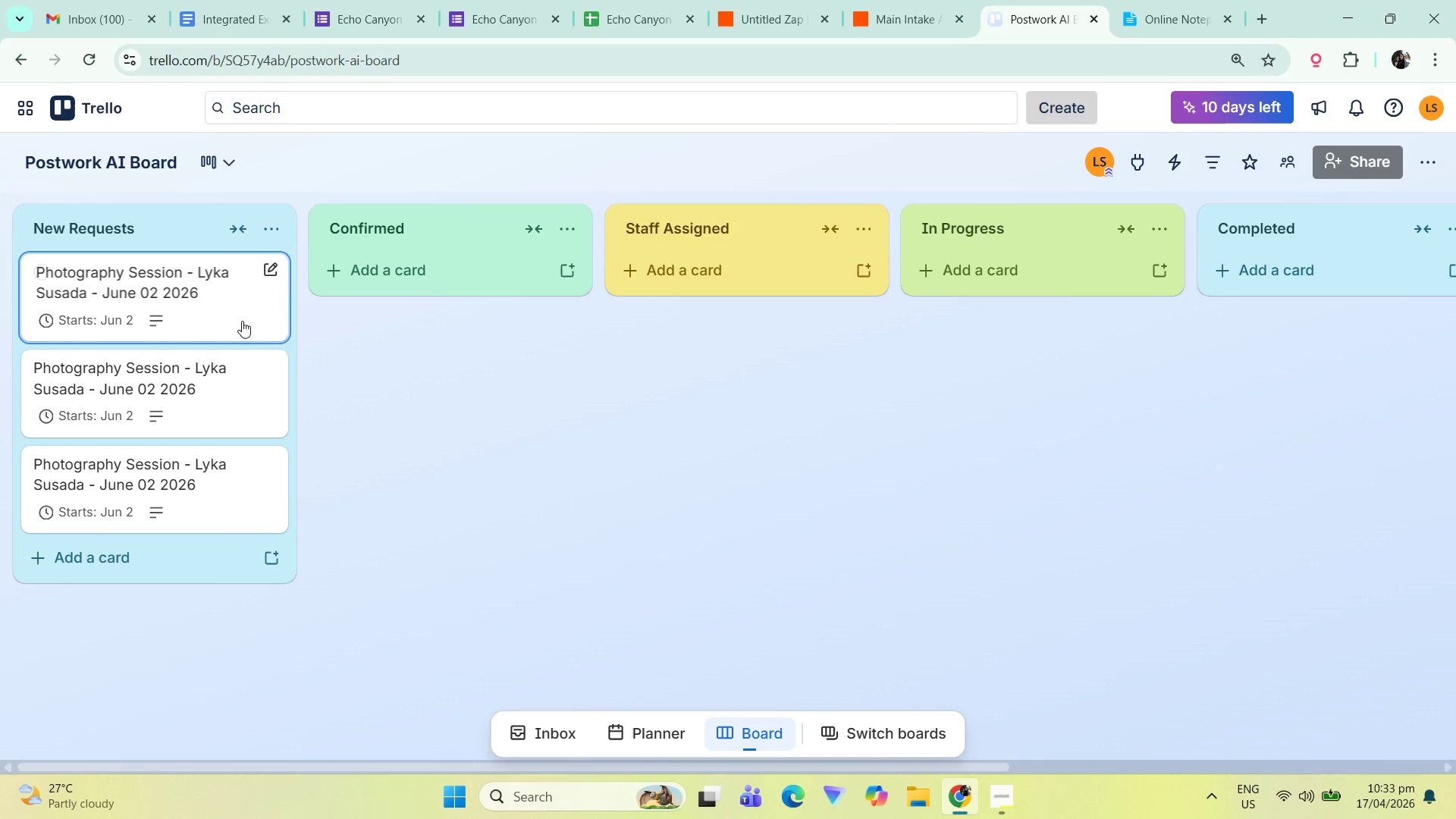 
scroll: coordinate [443, 603], scroll_direction: down, amount: 4.0
 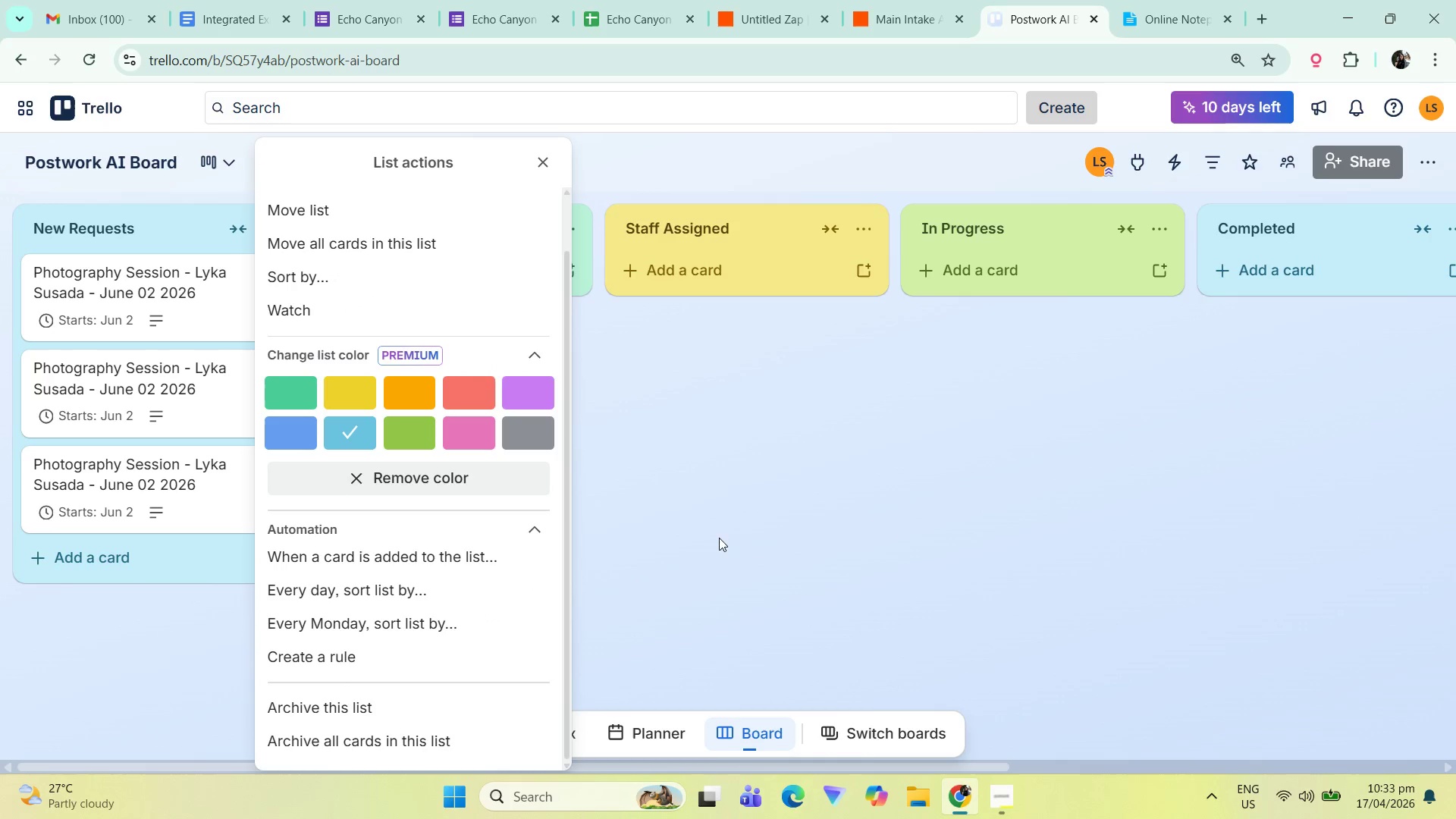 
left_click([226, 307])
 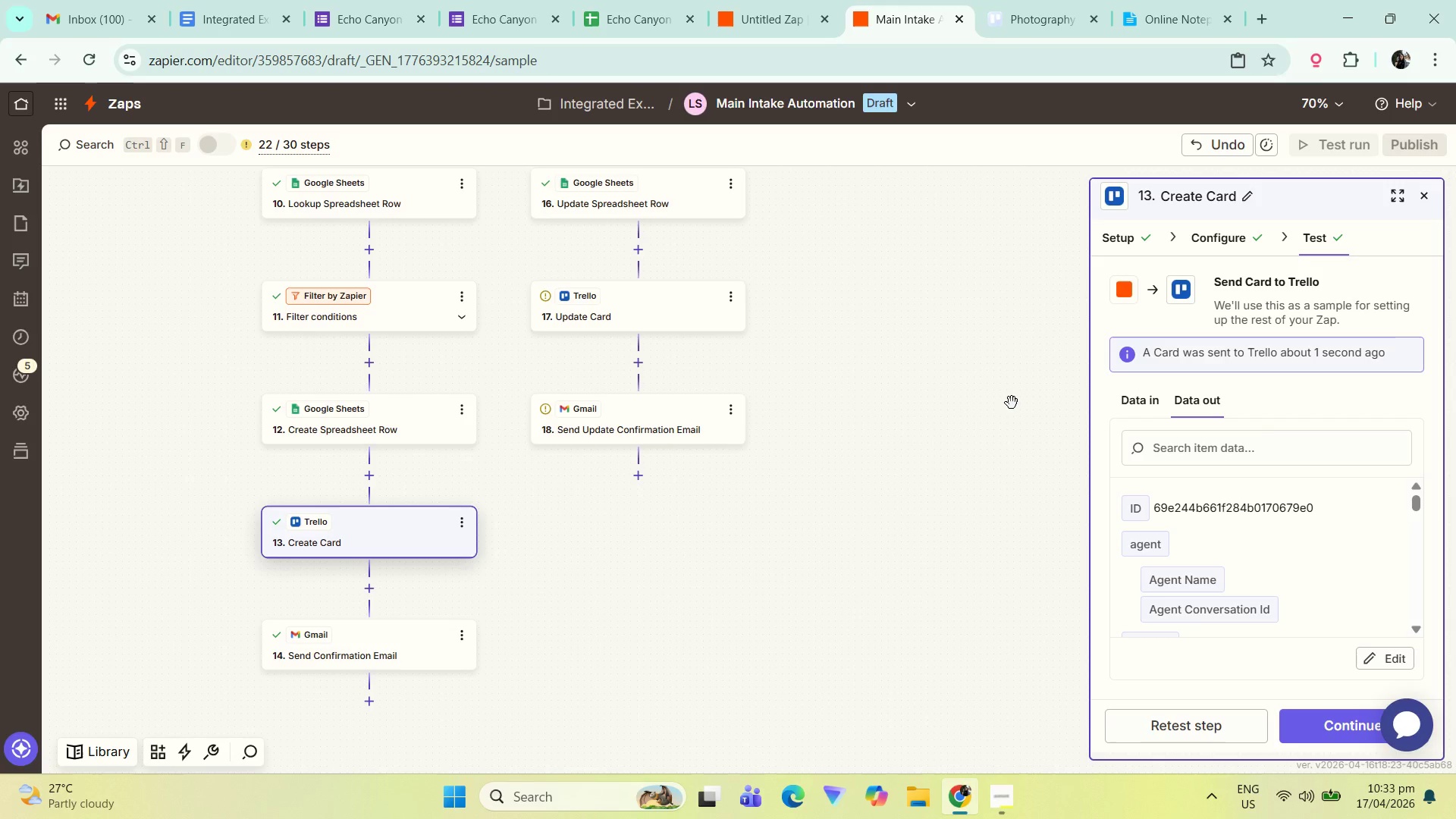 
left_click([1214, 235])
 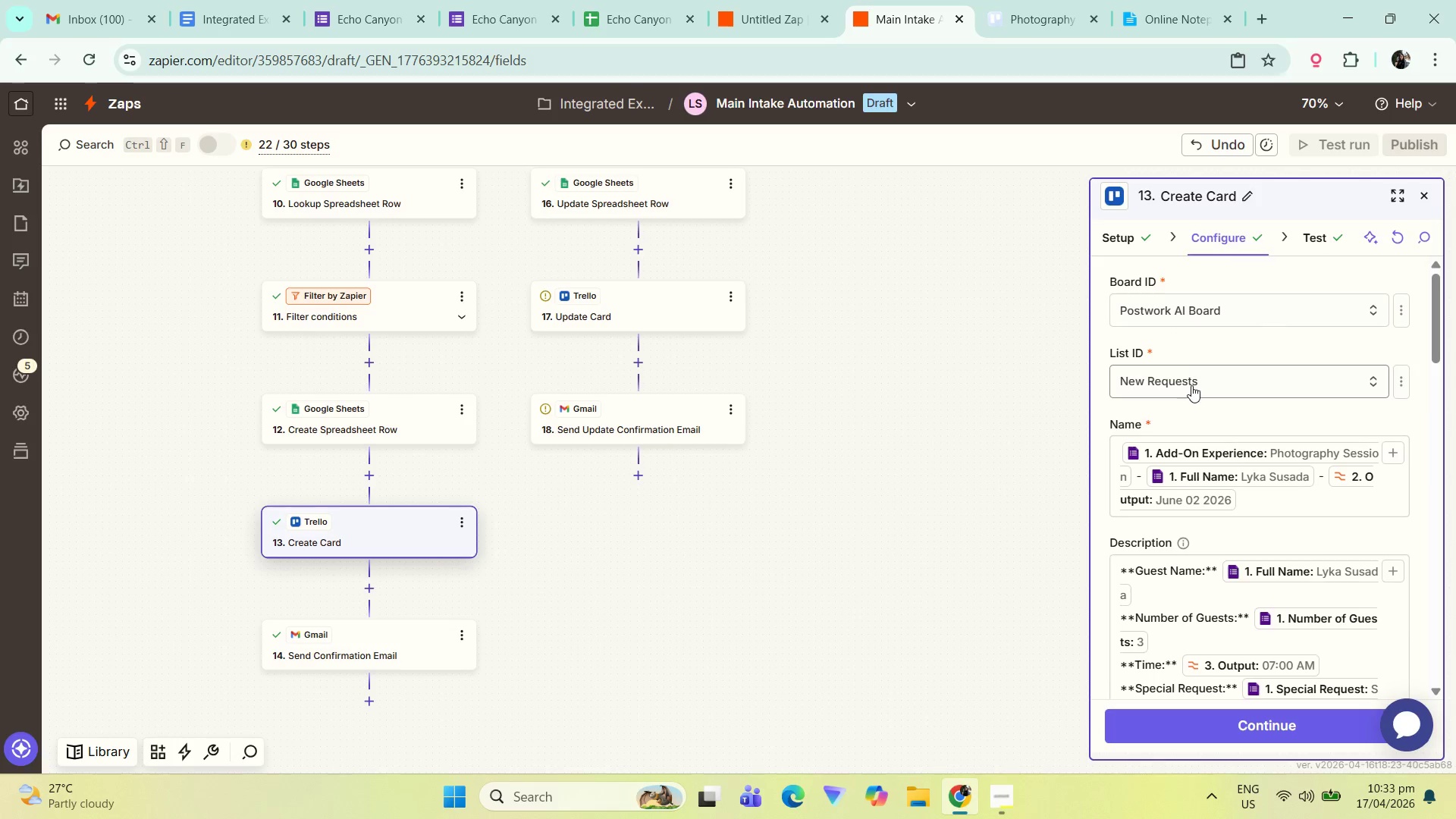 
scroll: coordinate [1216, 440], scroll_direction: down, amount: 4.0
 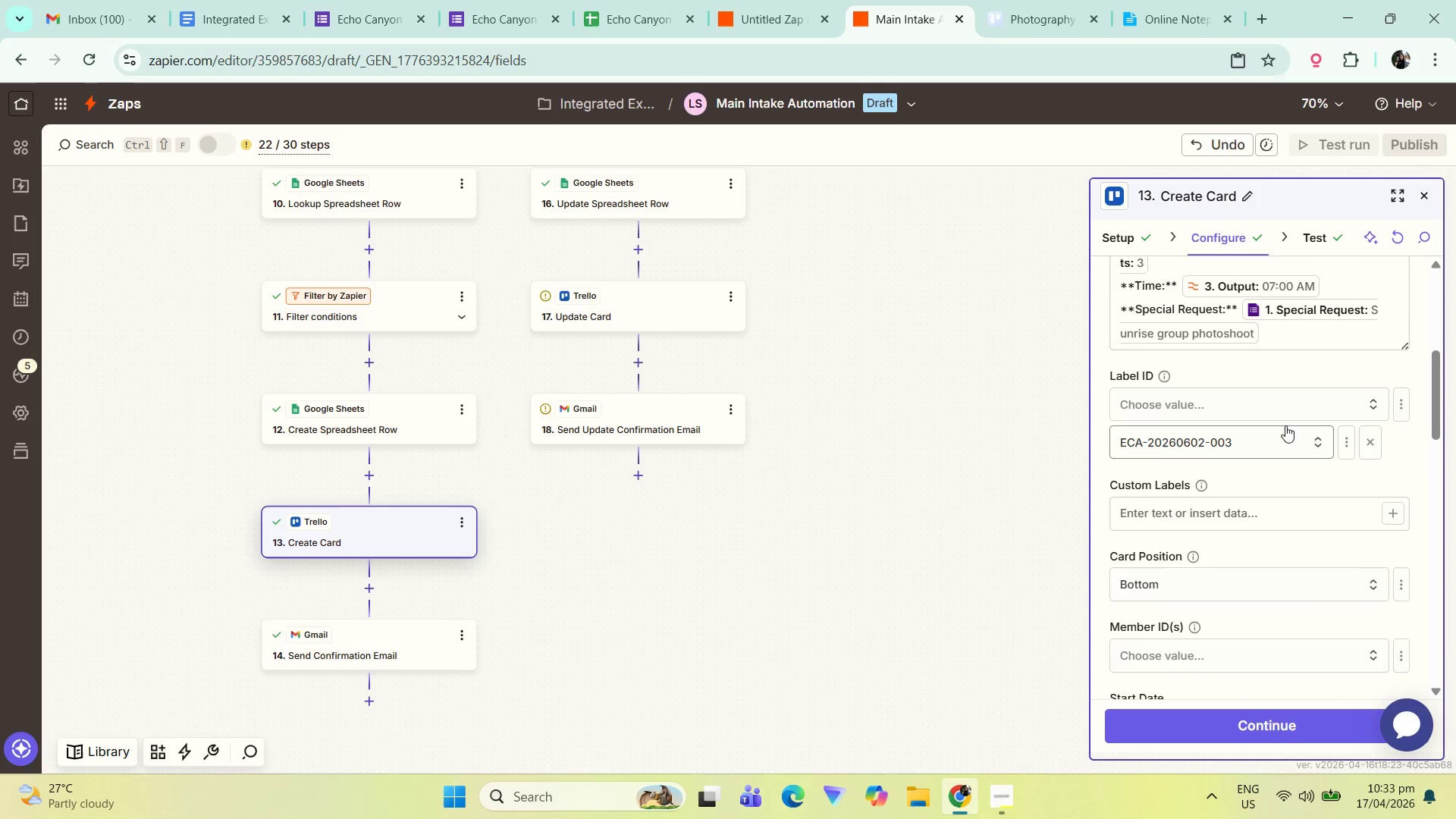 
left_click([1345, 435])
 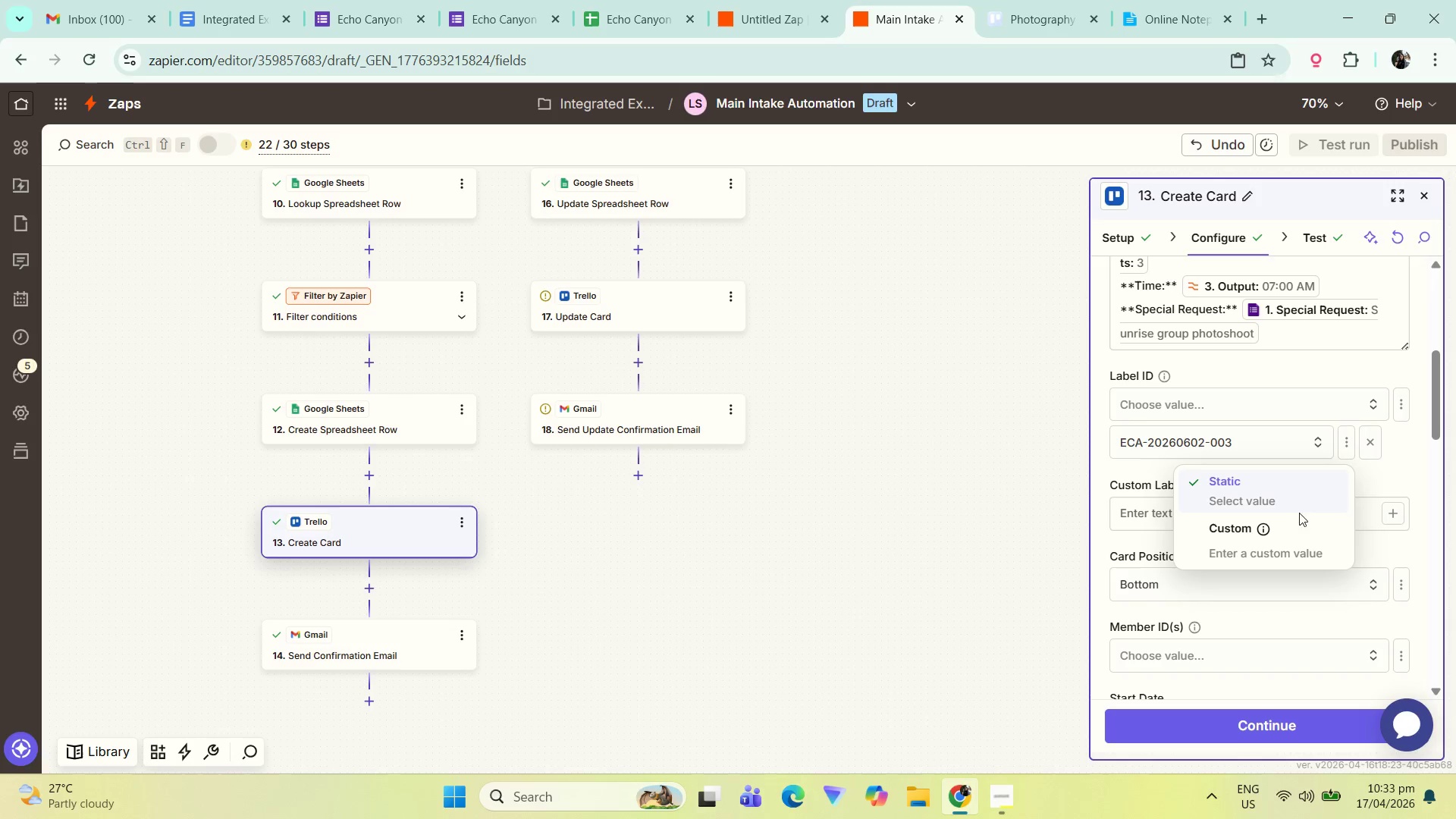 
left_click([1403, 467])
 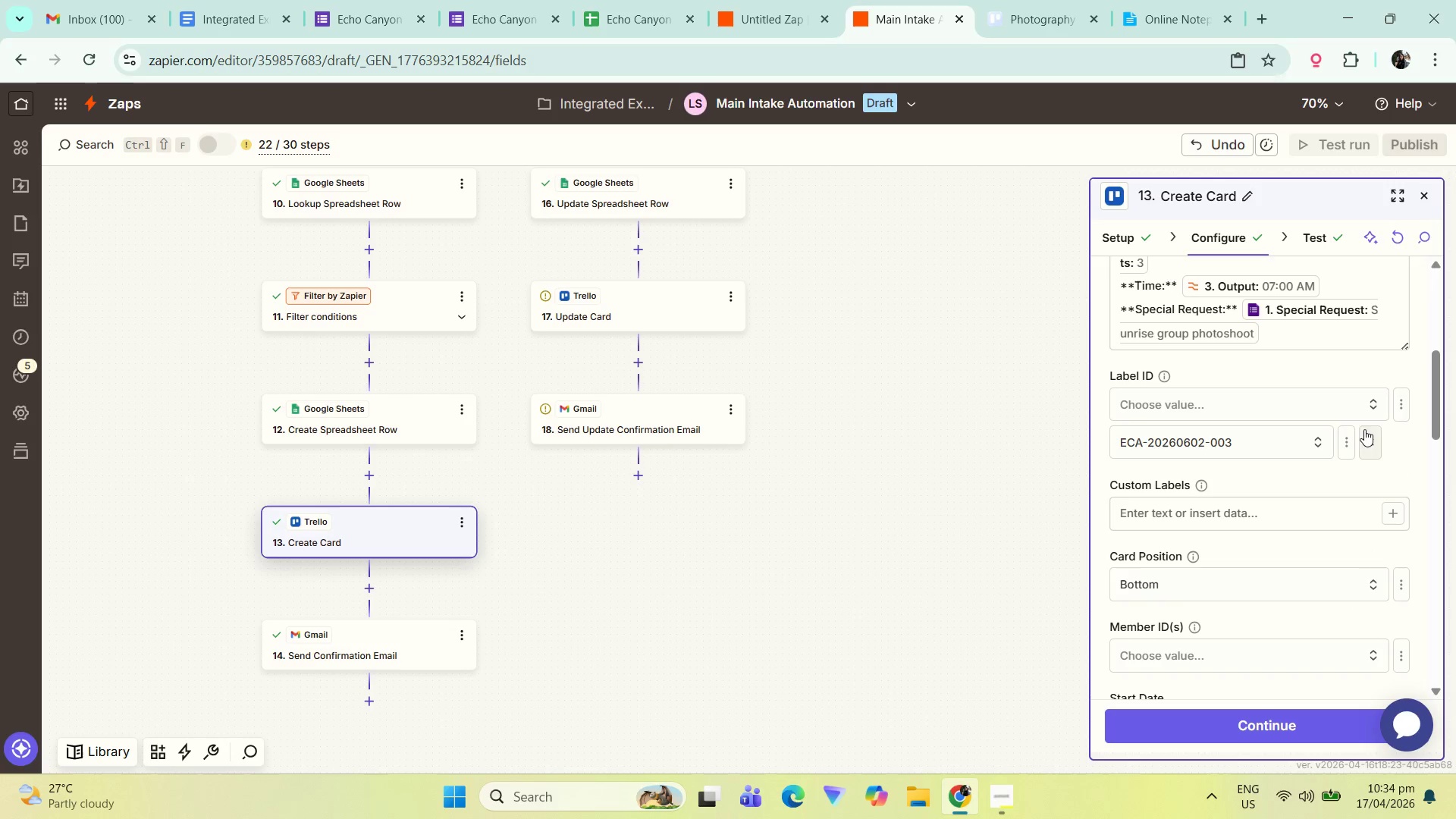 
left_click([1405, 411])
 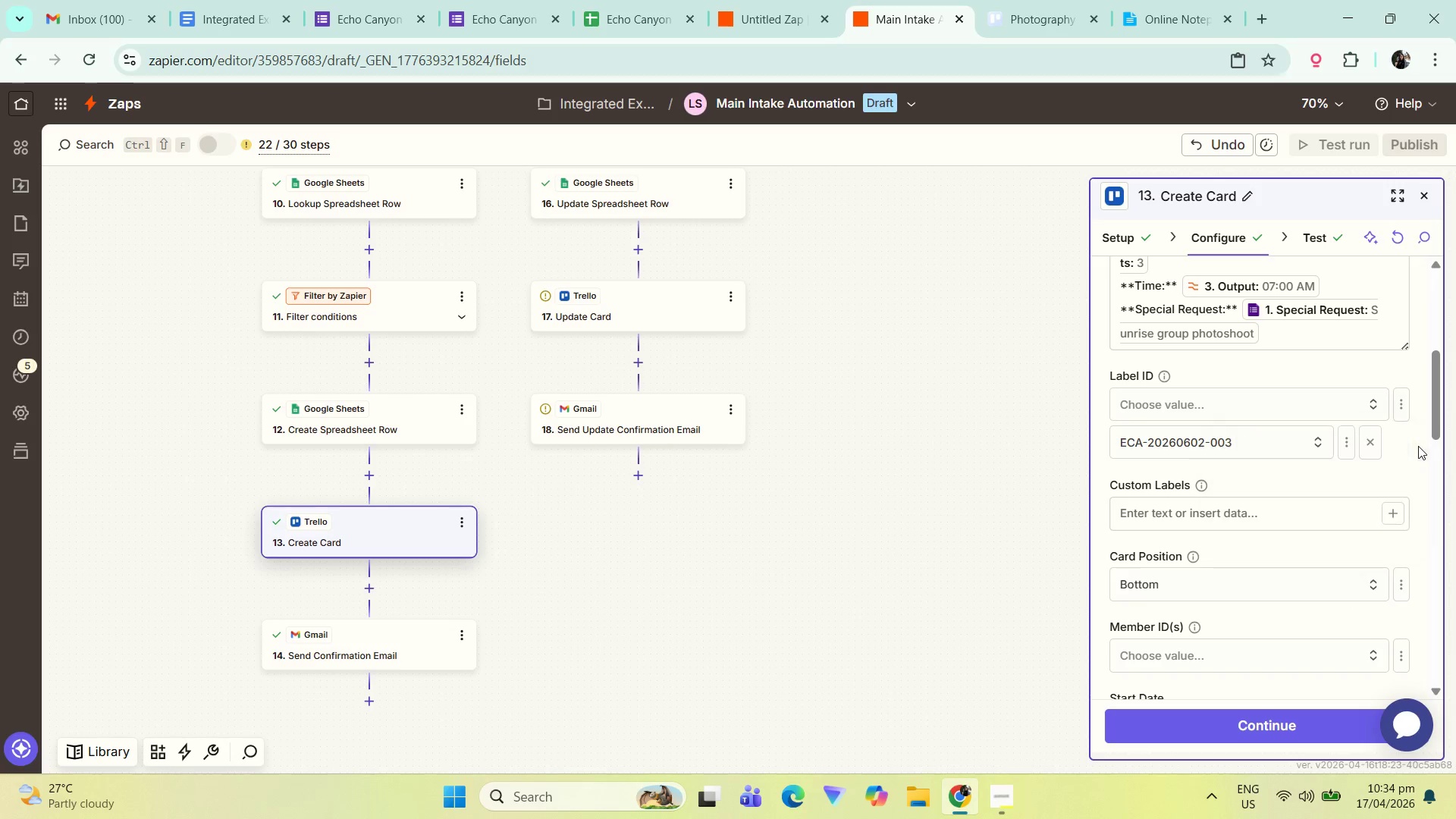 
left_click([1201, 450])
 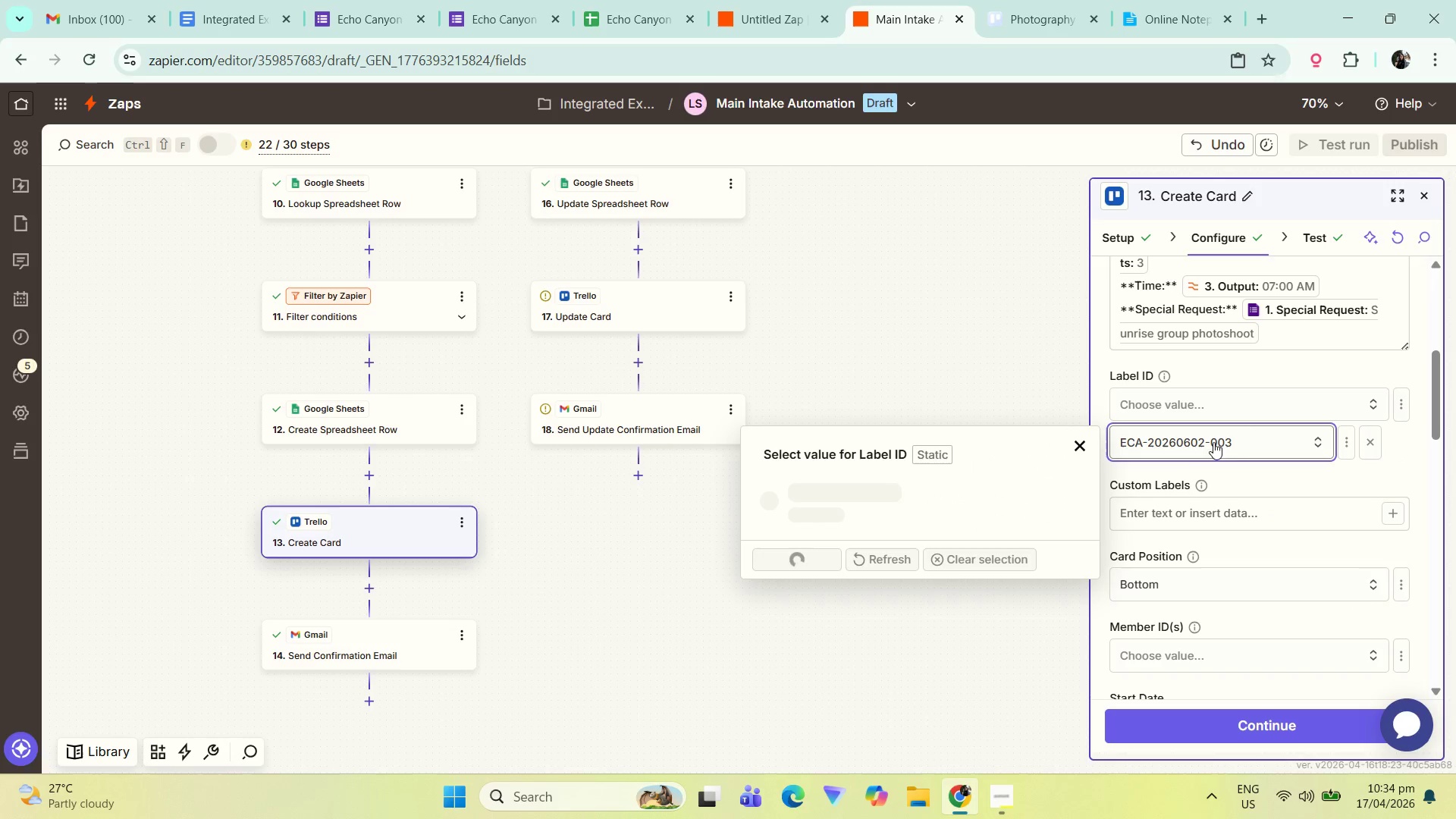 
mouse_move([1216, 444])
 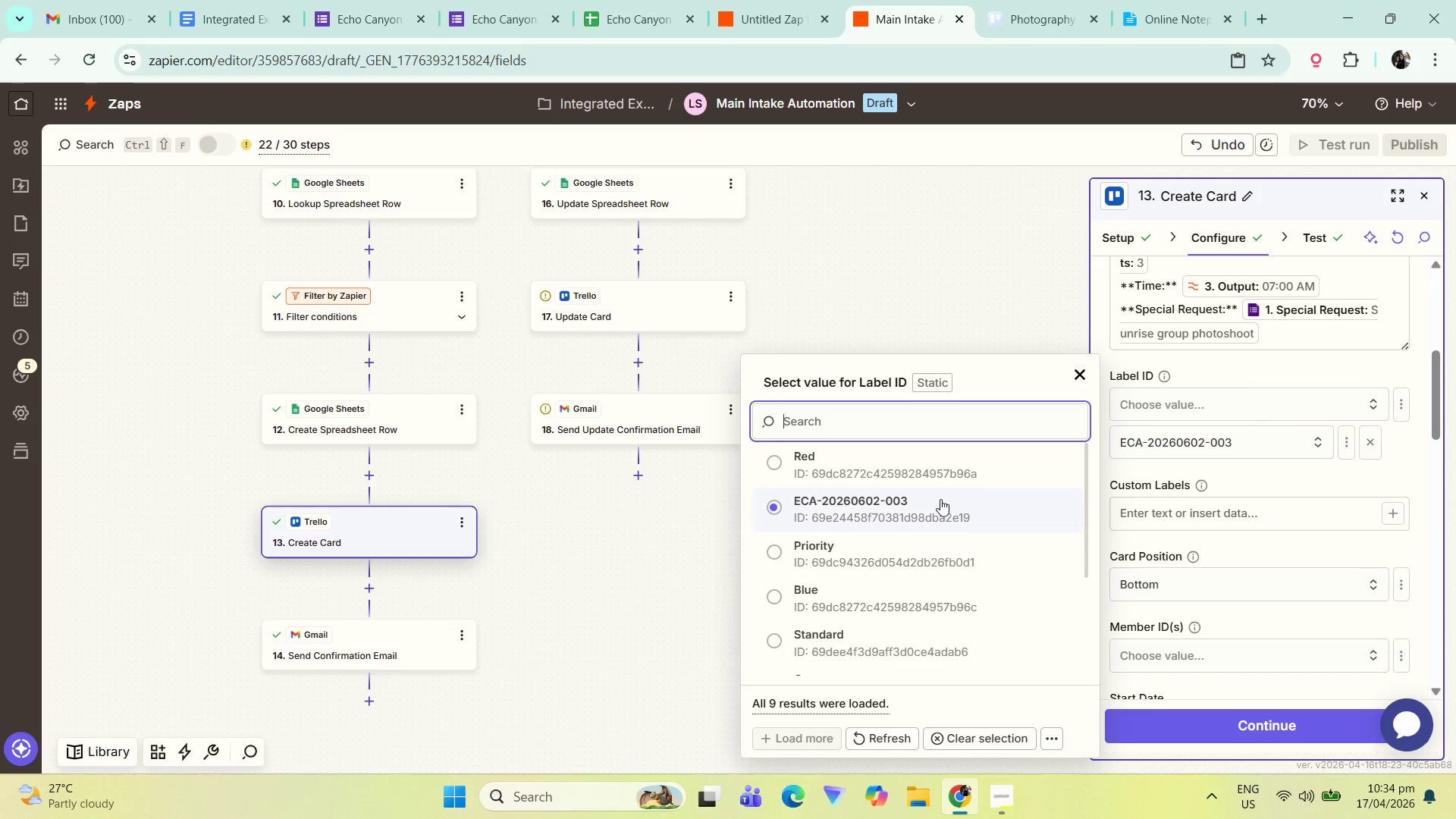 
scroll: coordinate [935, 504], scroll_direction: down, amount: 5.0
 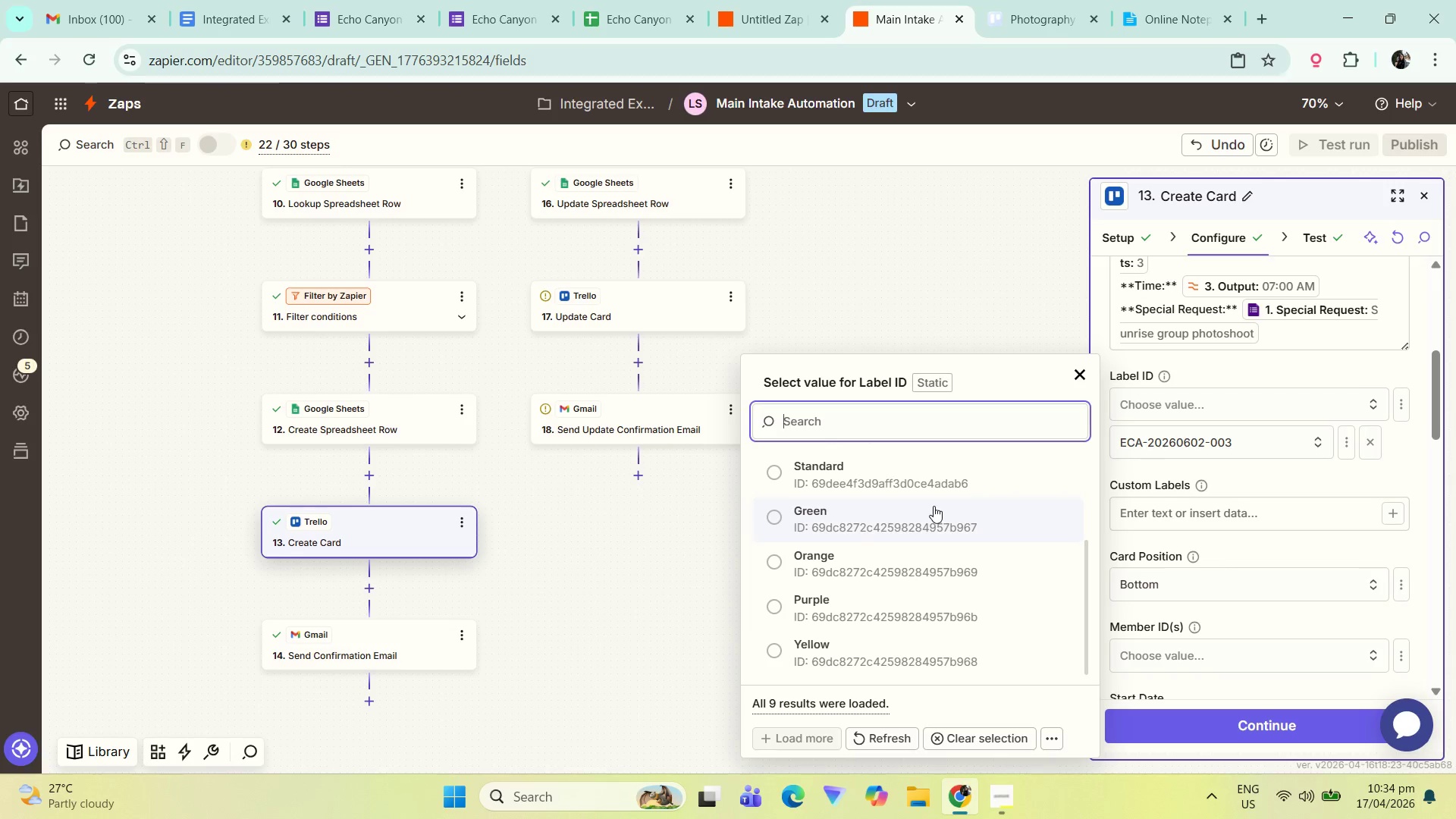 
scroll: coordinate [1025, 592], scroll_direction: up, amount: 4.0
 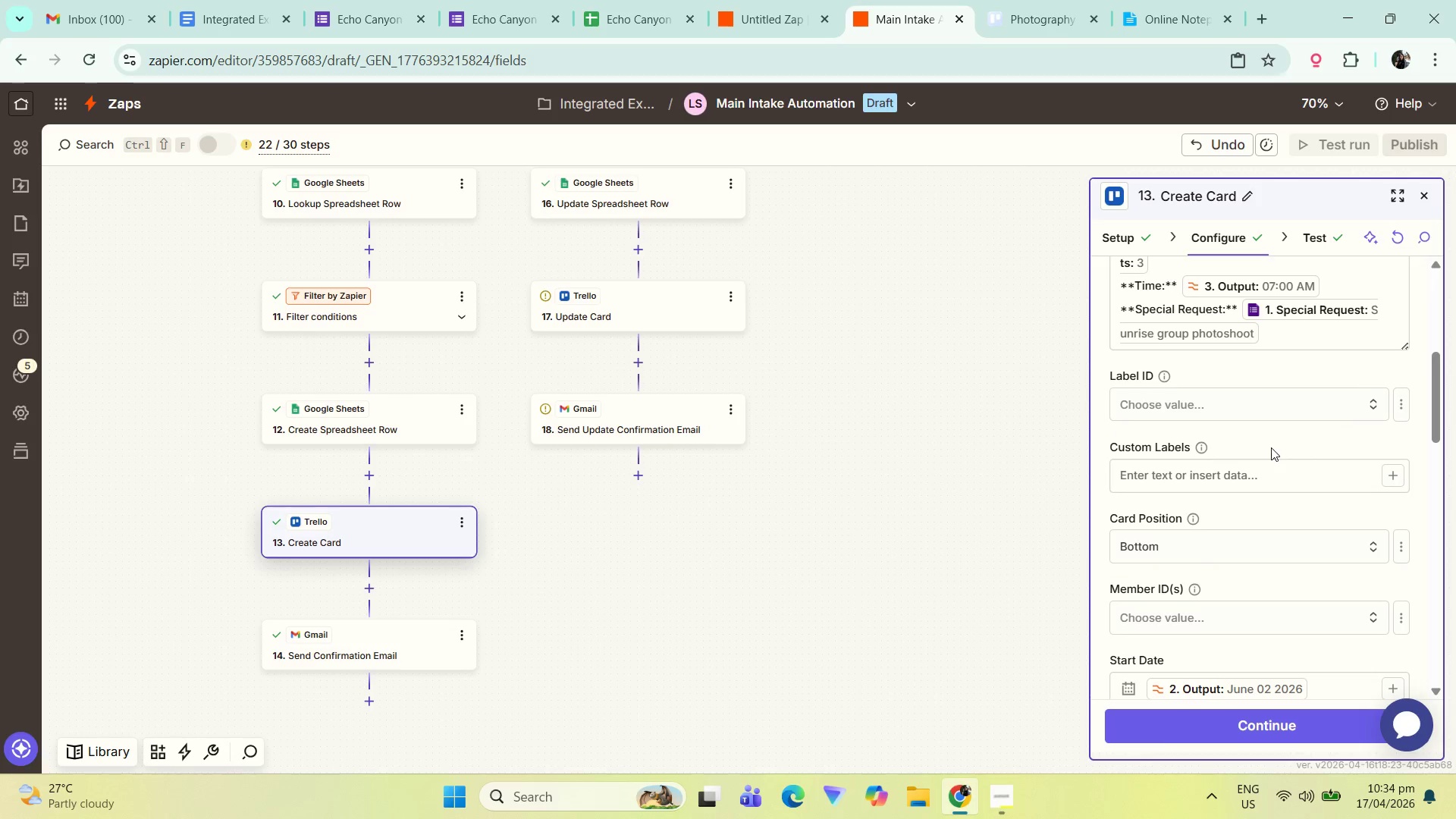 
left_click([1246, 472])
 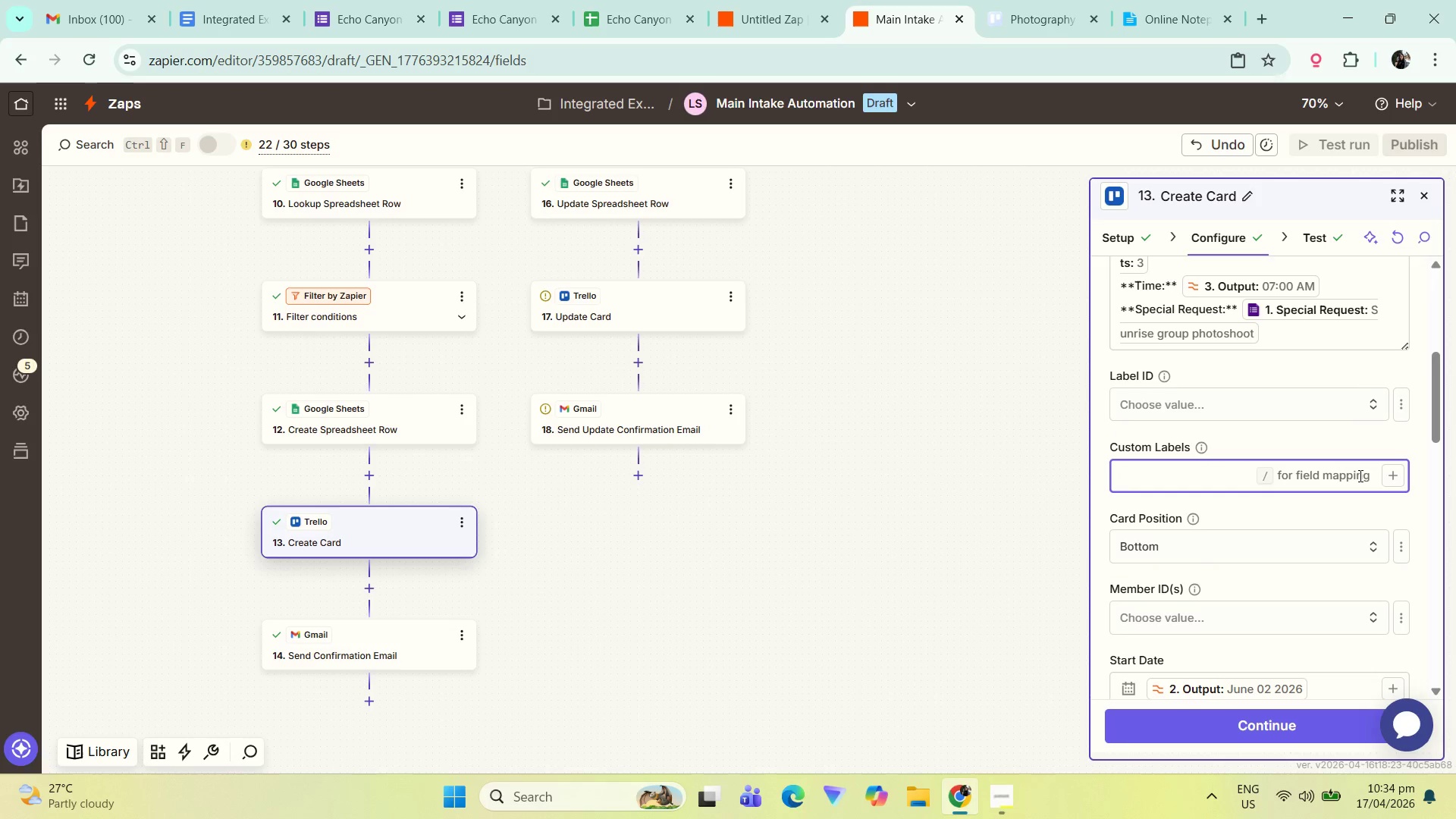 
left_click([1395, 475])
 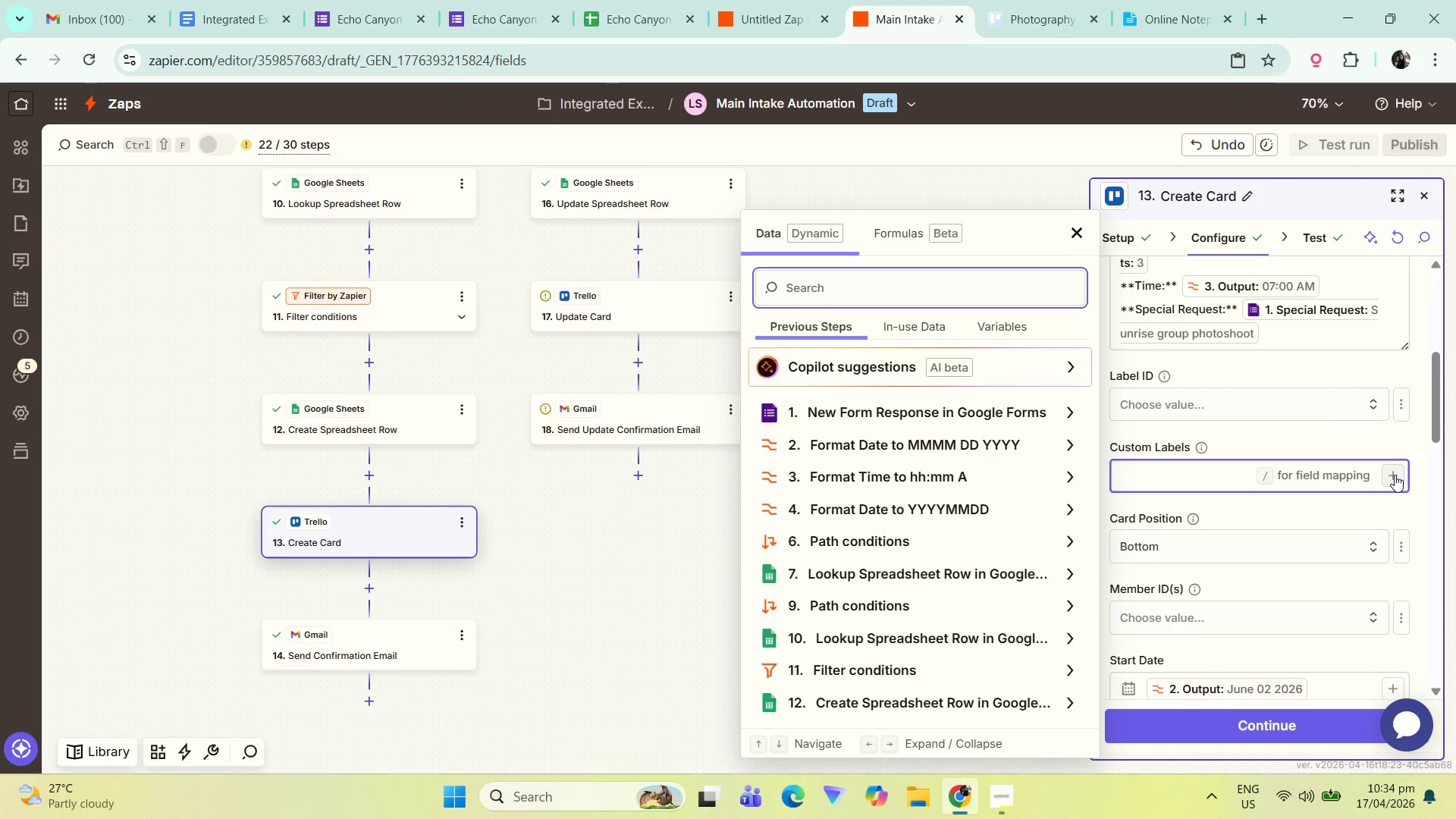 
left_click([1428, 463])
 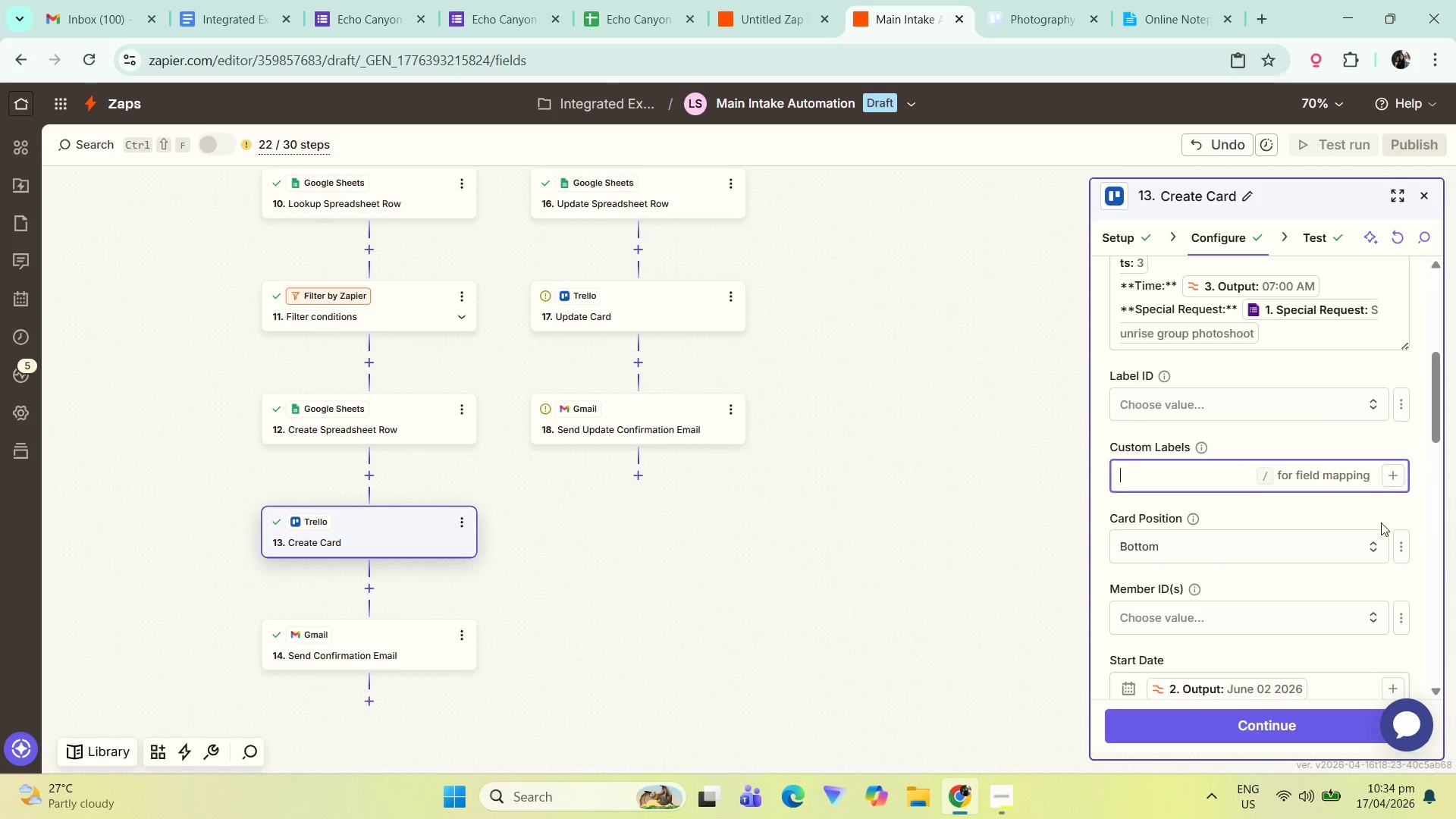 
scroll: coordinate [1351, 551], scroll_direction: down, amount: 4.0
 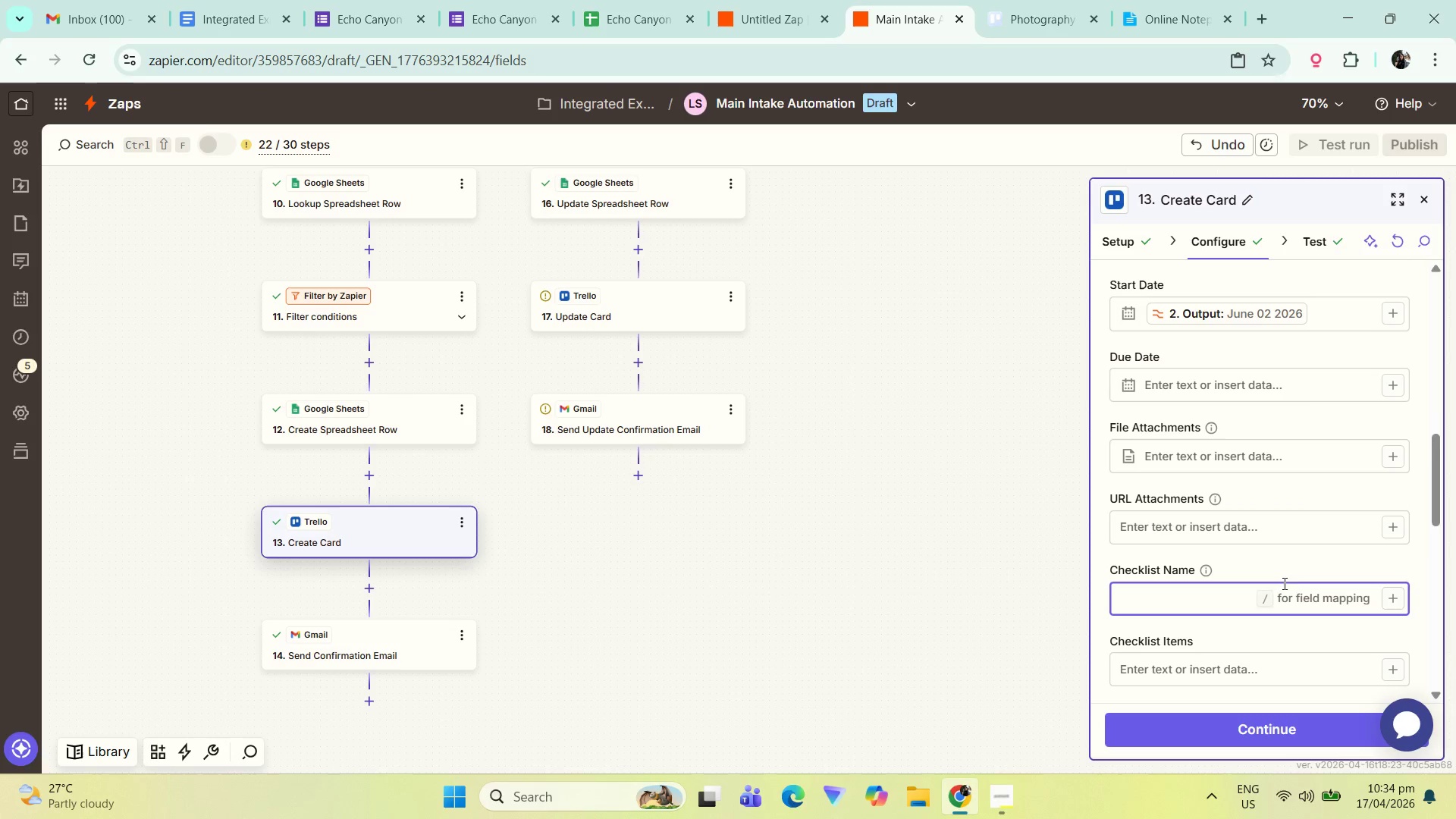 
left_click([1322, 560])
 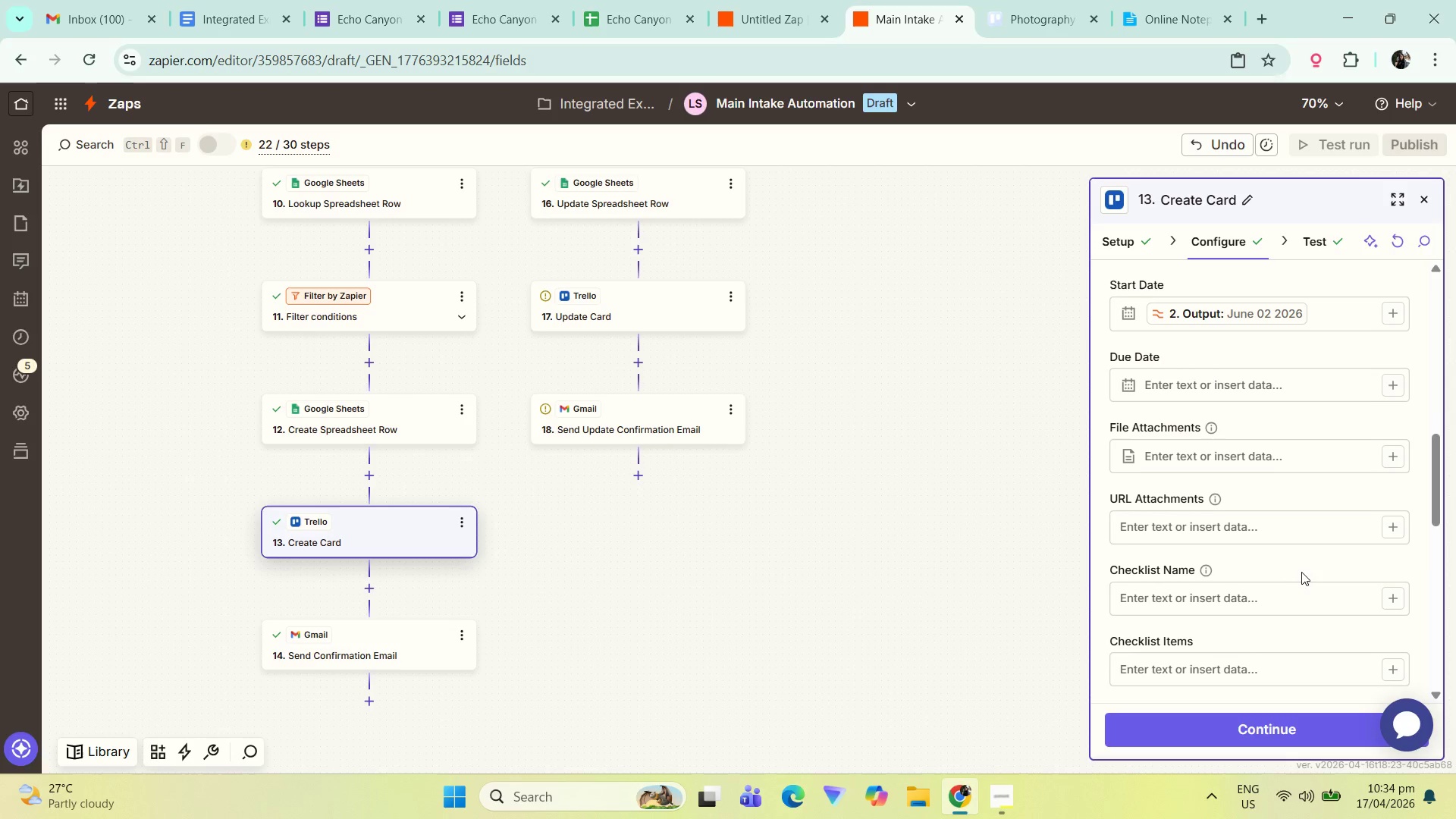 
scroll: coordinate [1282, 569], scroll_direction: down, amount: 11.0
 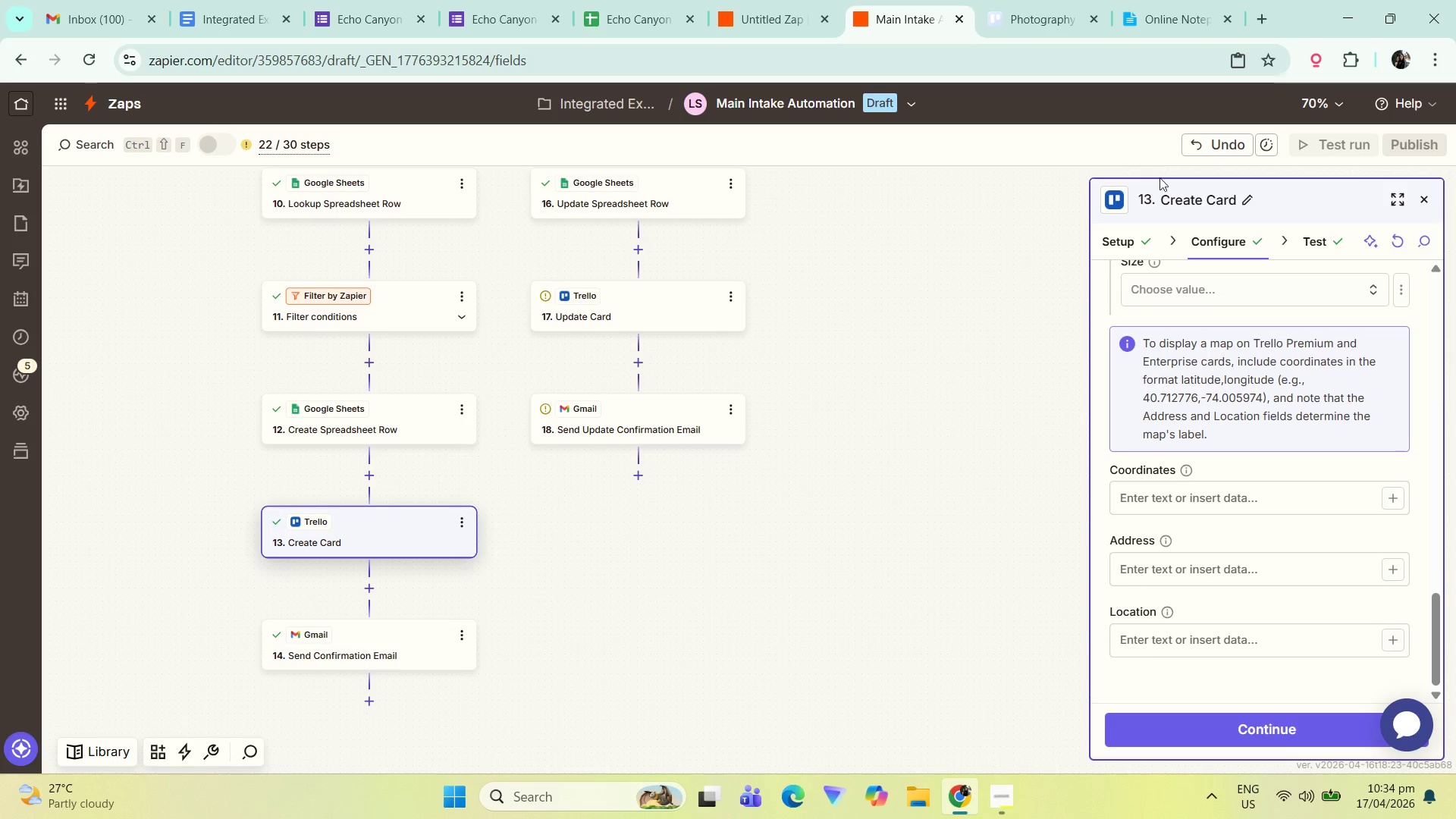 
left_click([1134, 240])
 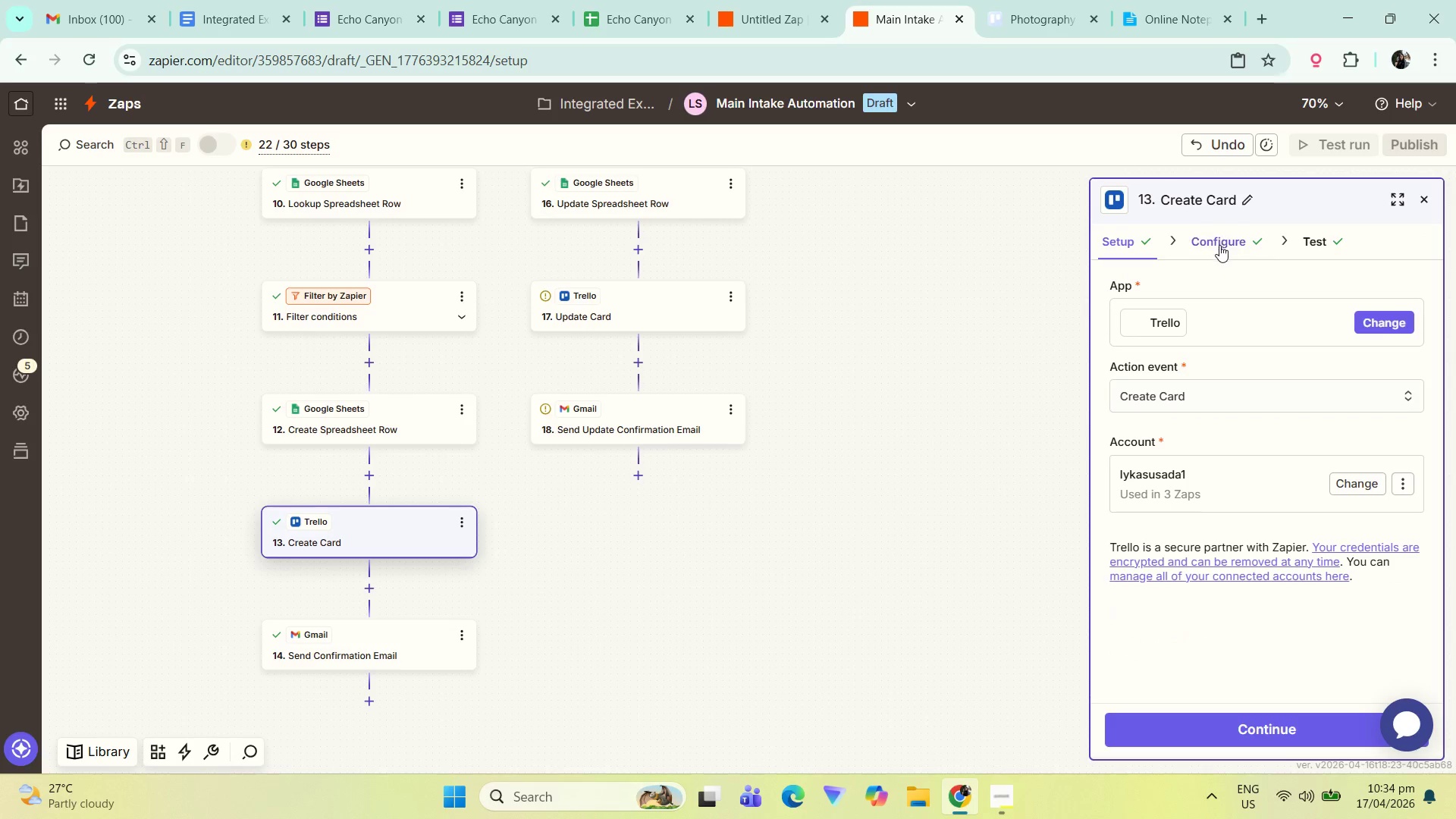 
left_click([1219, 245])
 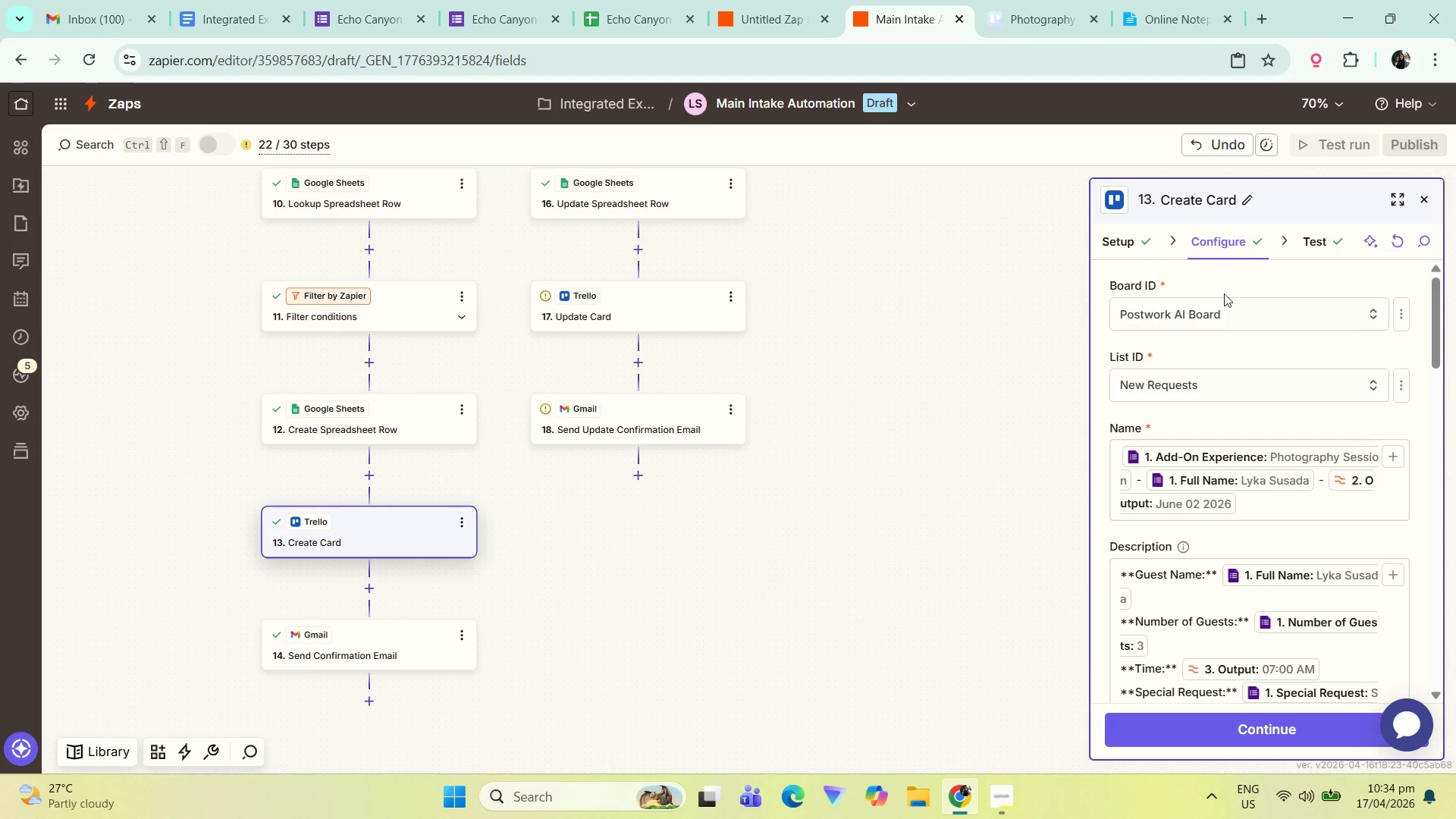 
scroll: coordinate [1222, 339], scroll_direction: up, amount: 2.0
 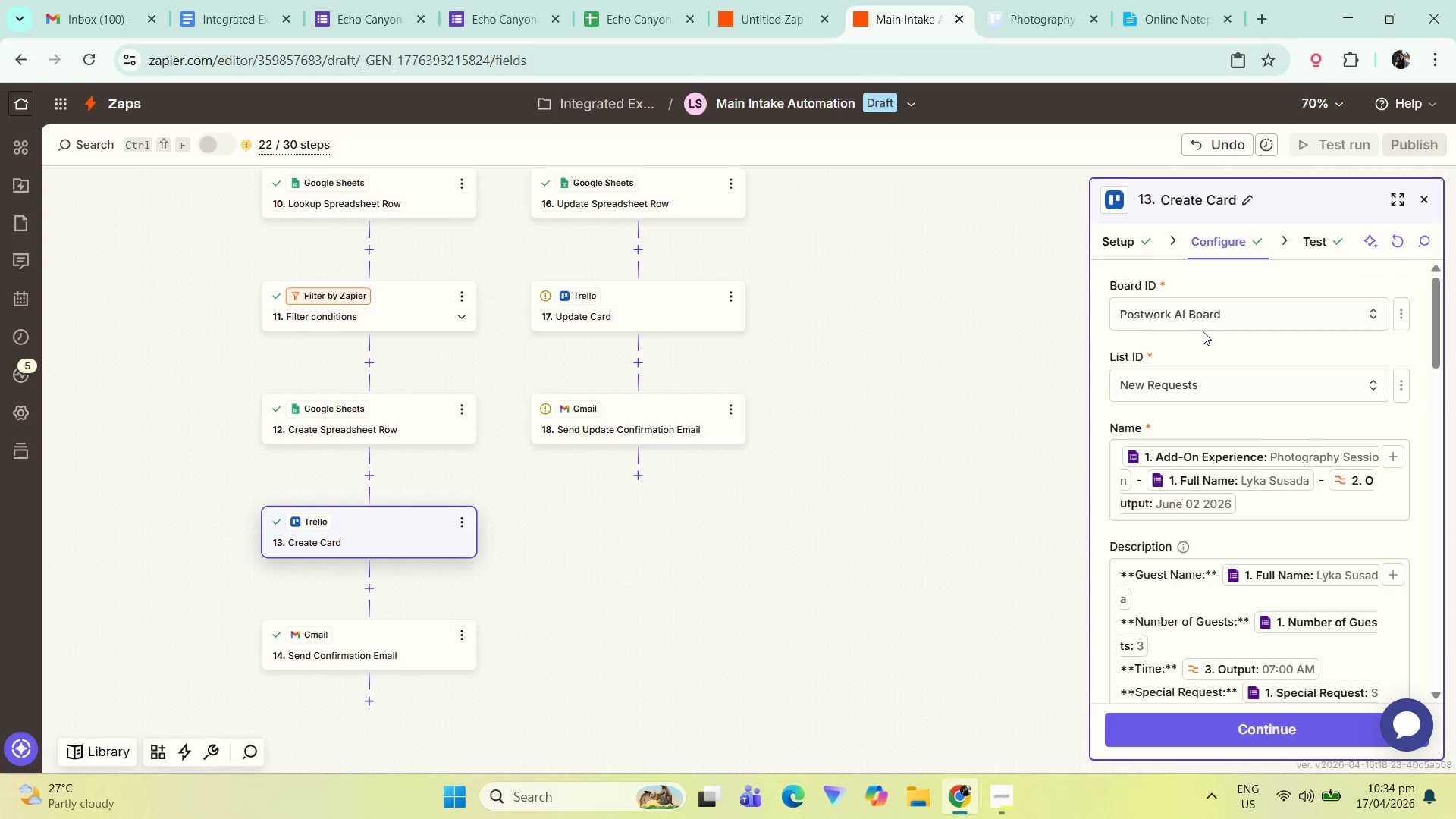 
left_click([1163, 381])
 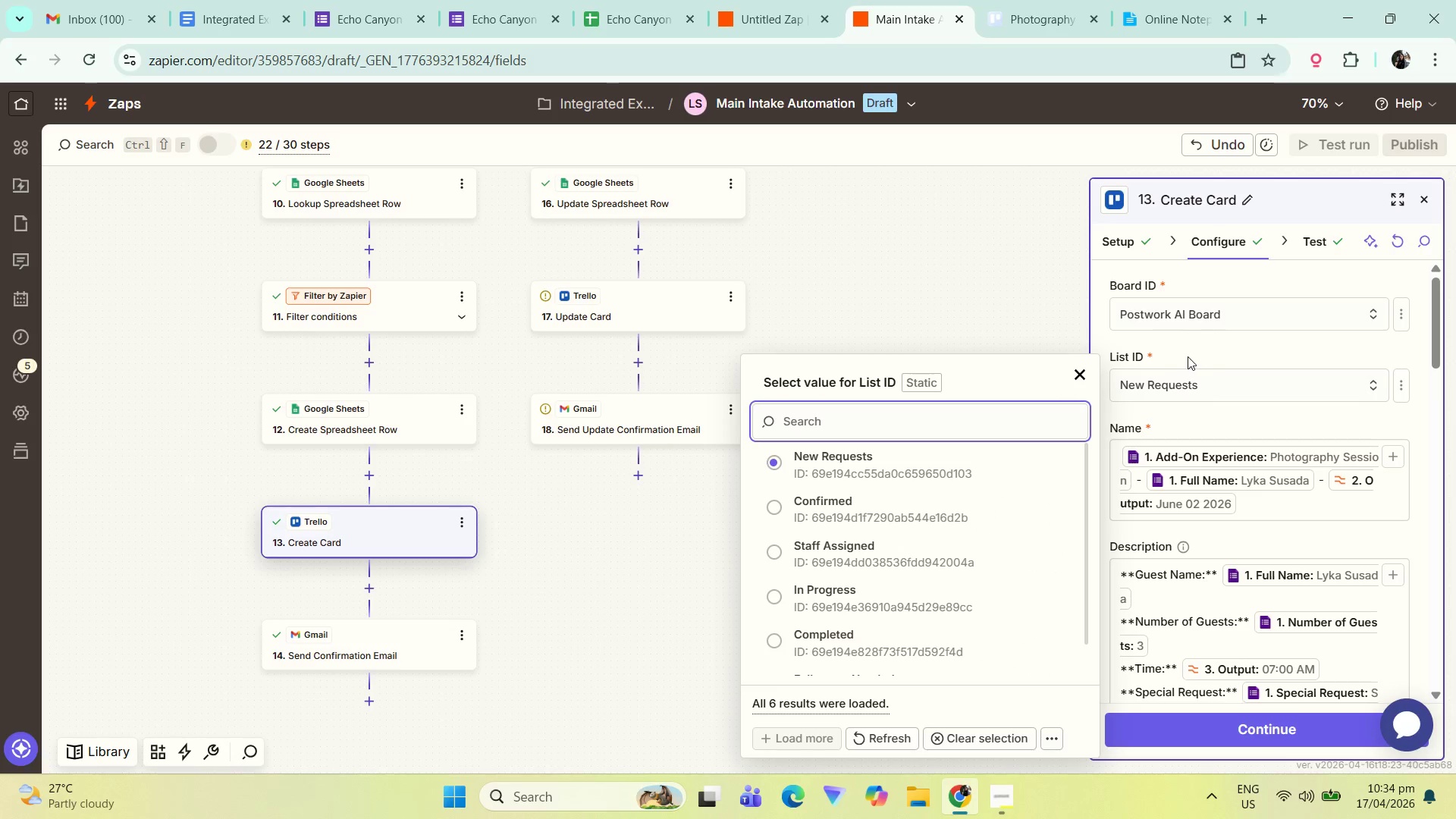 
left_click([1188, 356])
 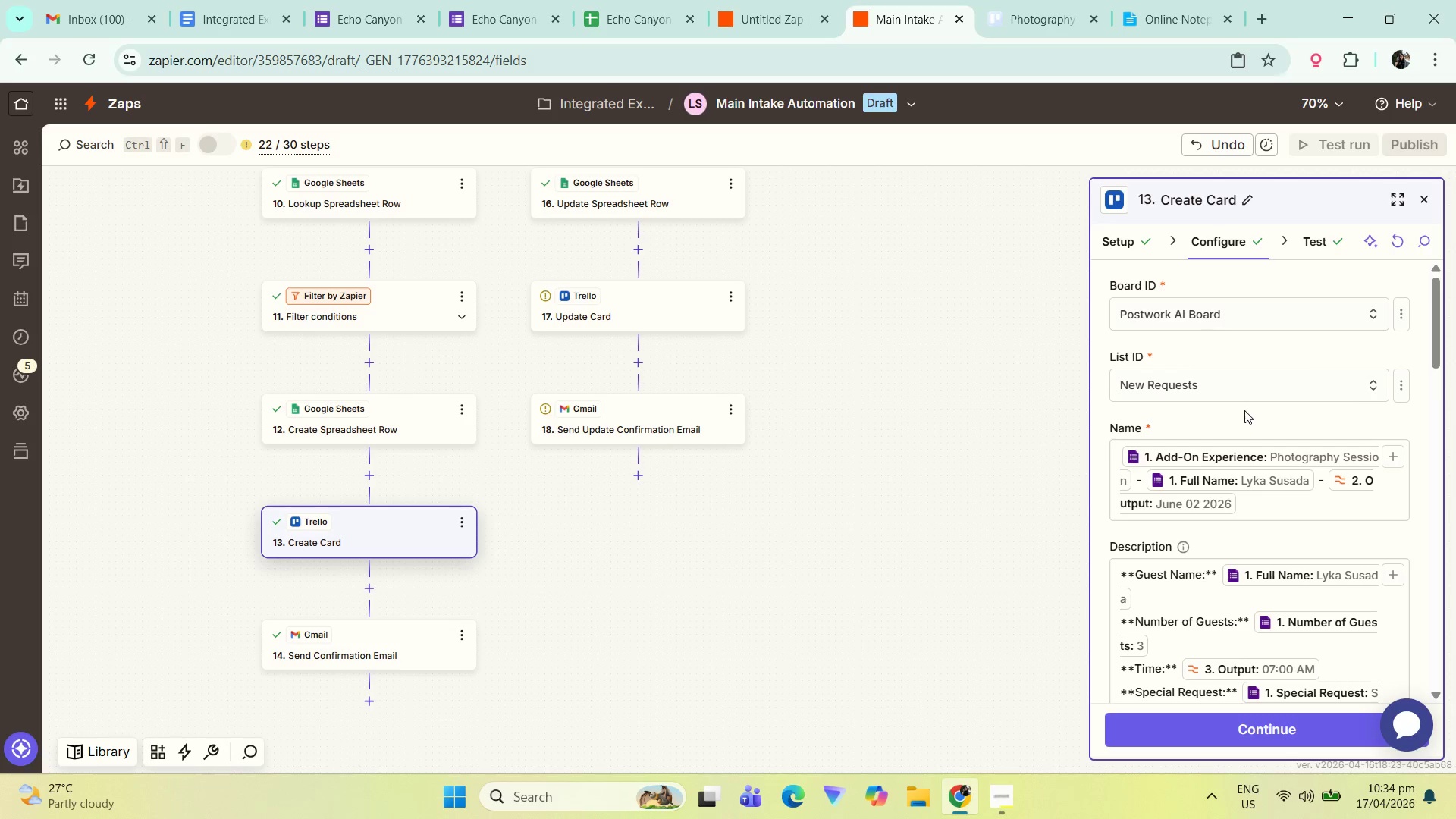 
wait(6.2)
 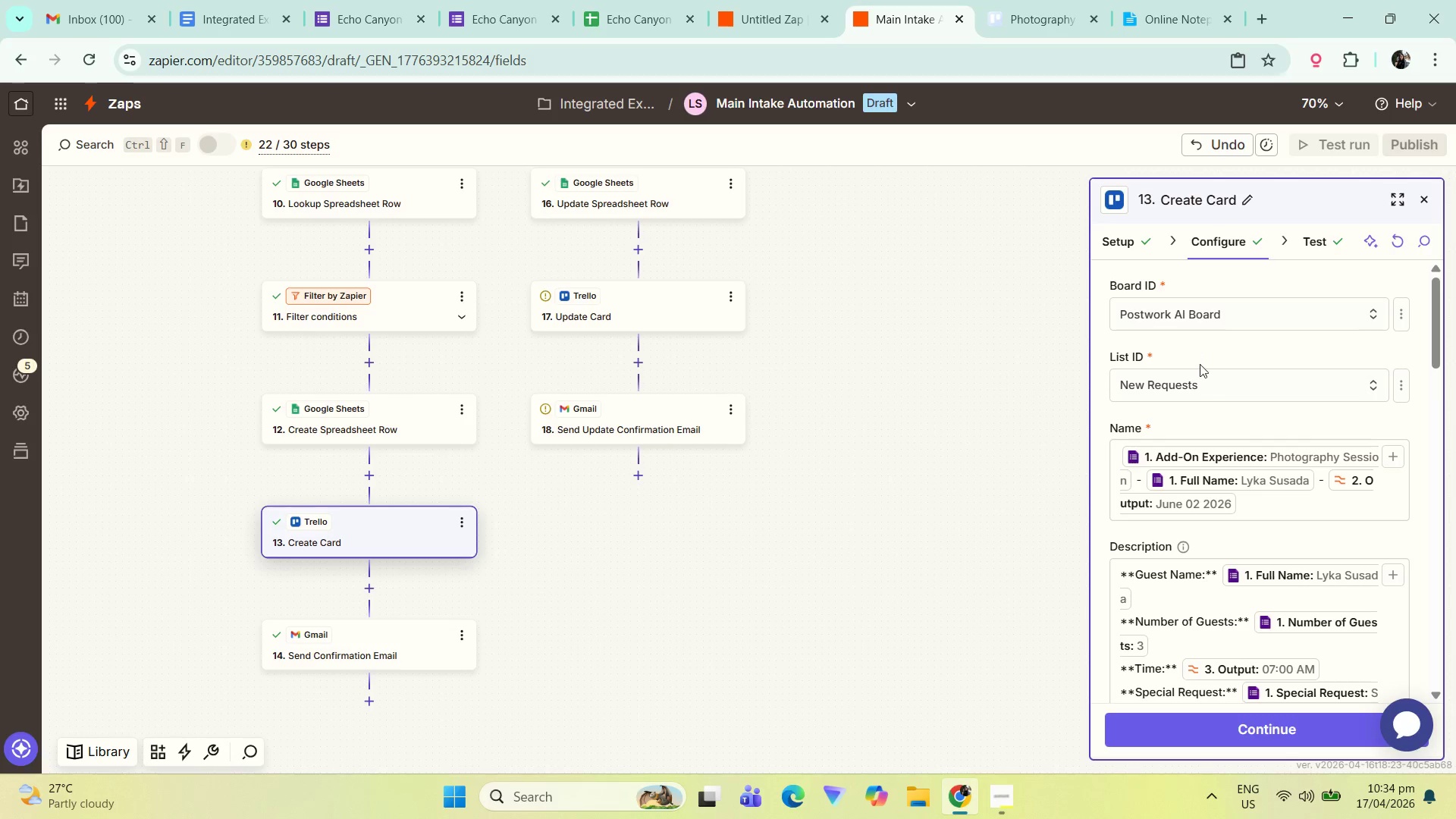 
scroll: coordinate [1170, 516], scroll_direction: down, amount: 3.0
 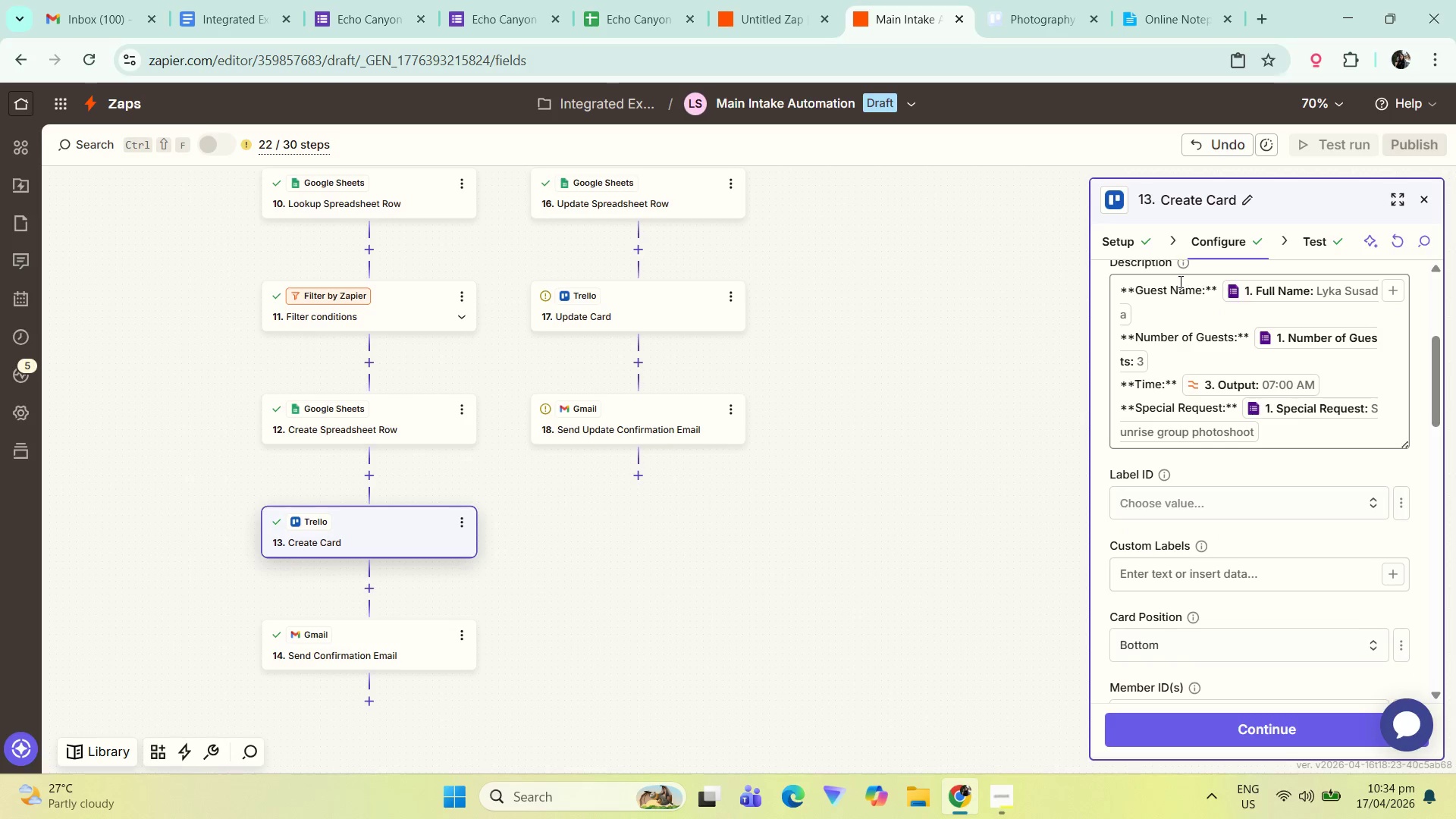 
left_click_drag(start_coordinate=[1218, 290], to_coordinate=[1064, 290])
 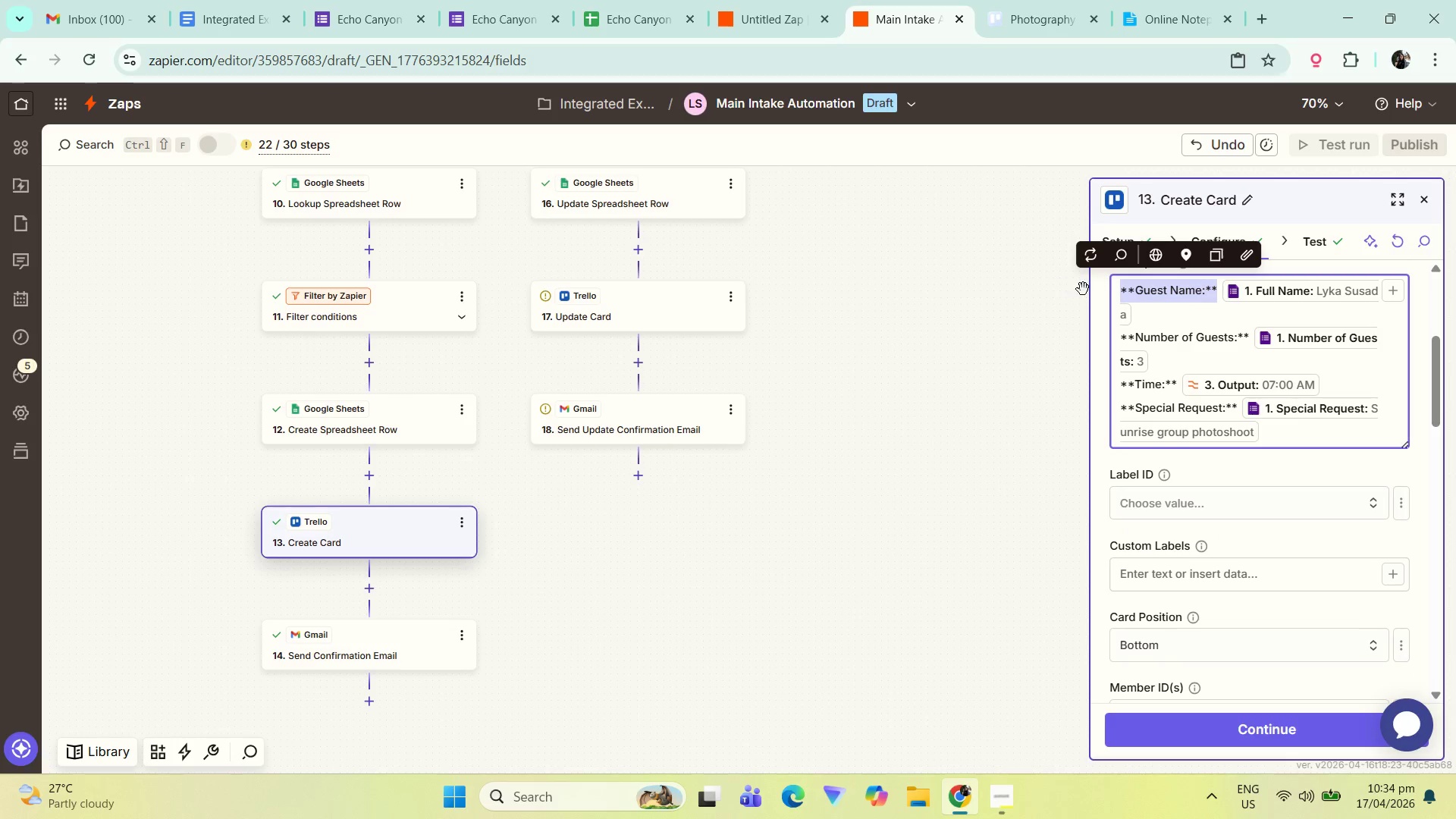 
key(Control+C)
 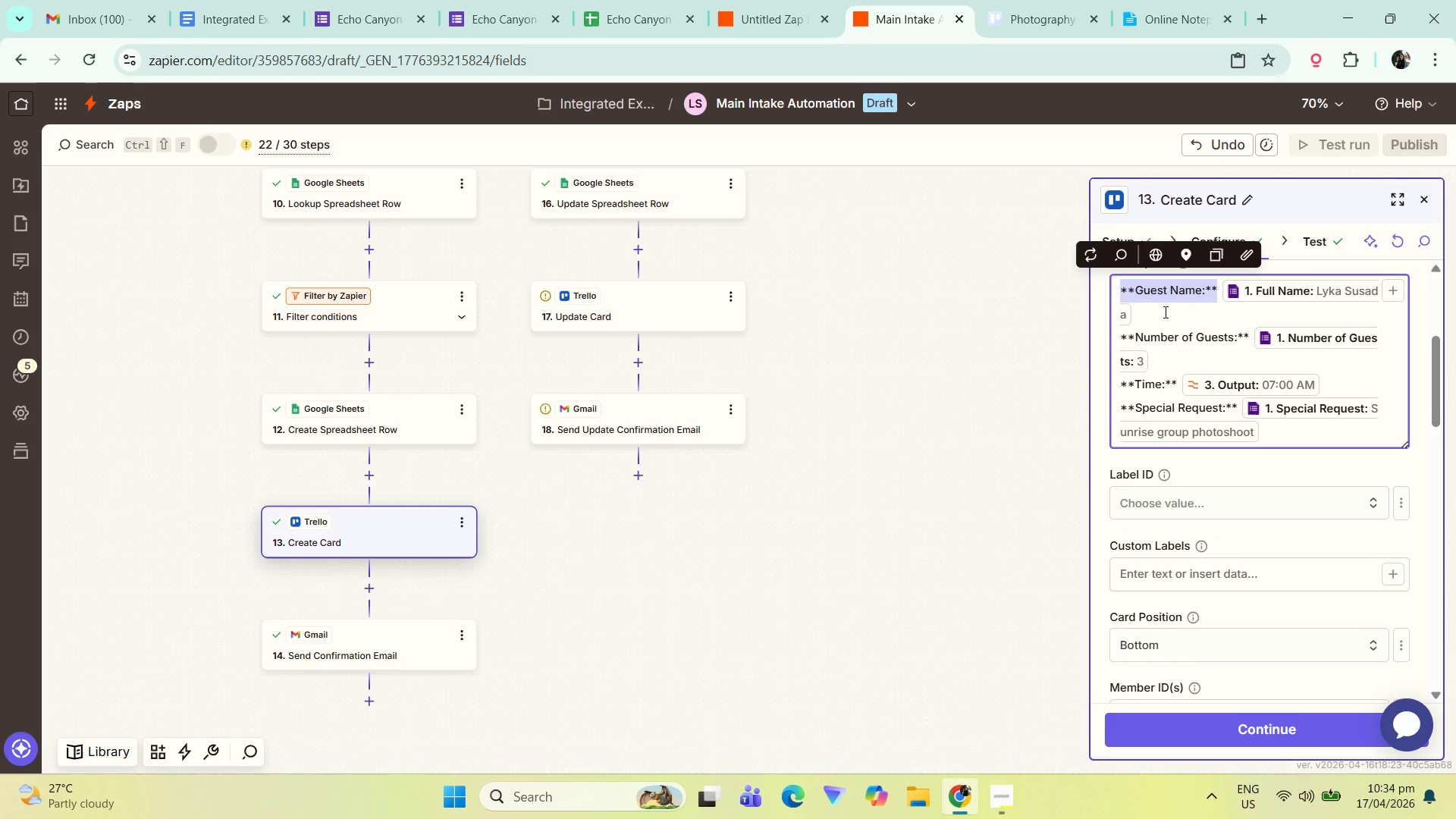 
left_click([1164, 312])
 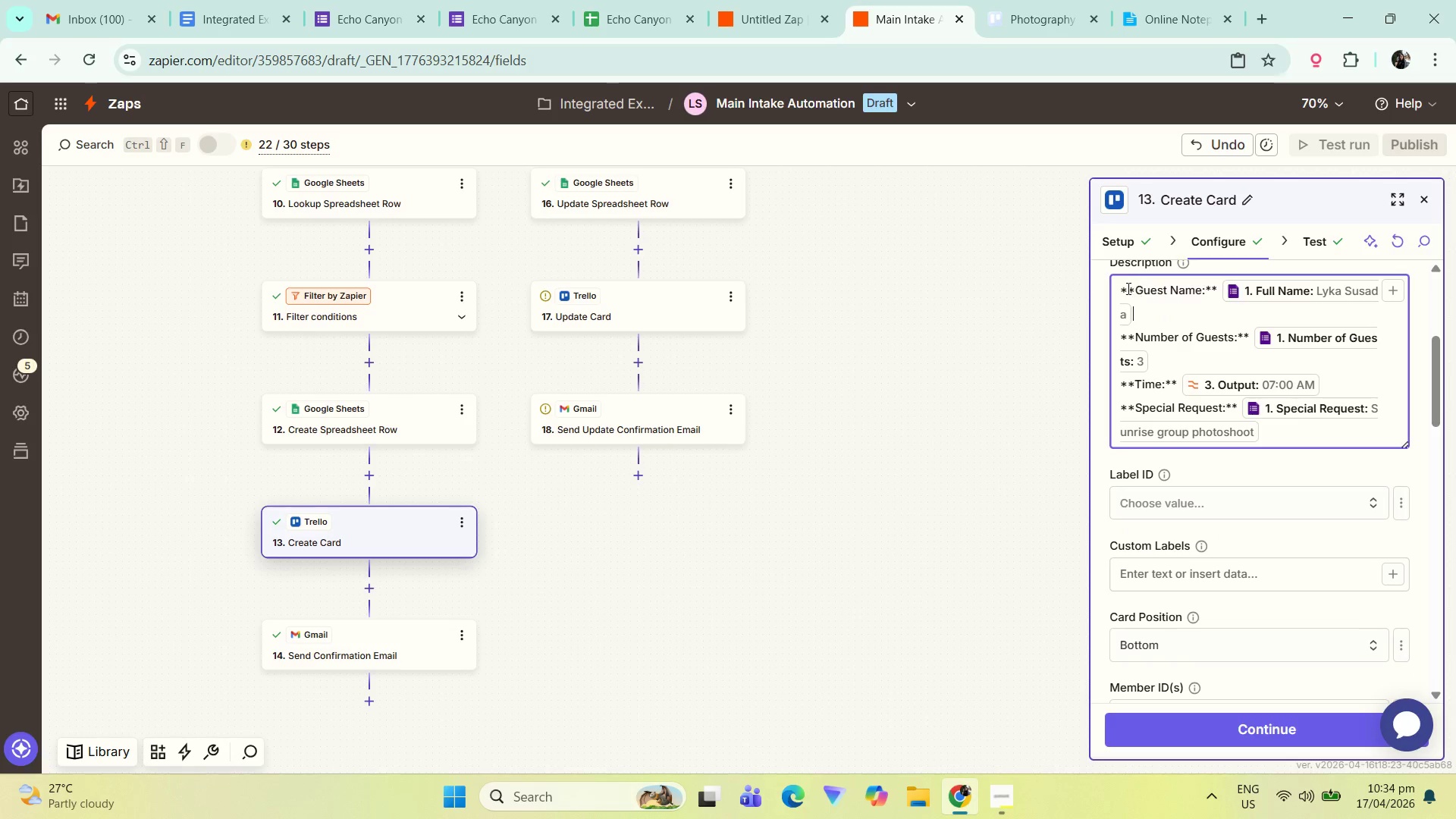 
left_click([1122, 288])
 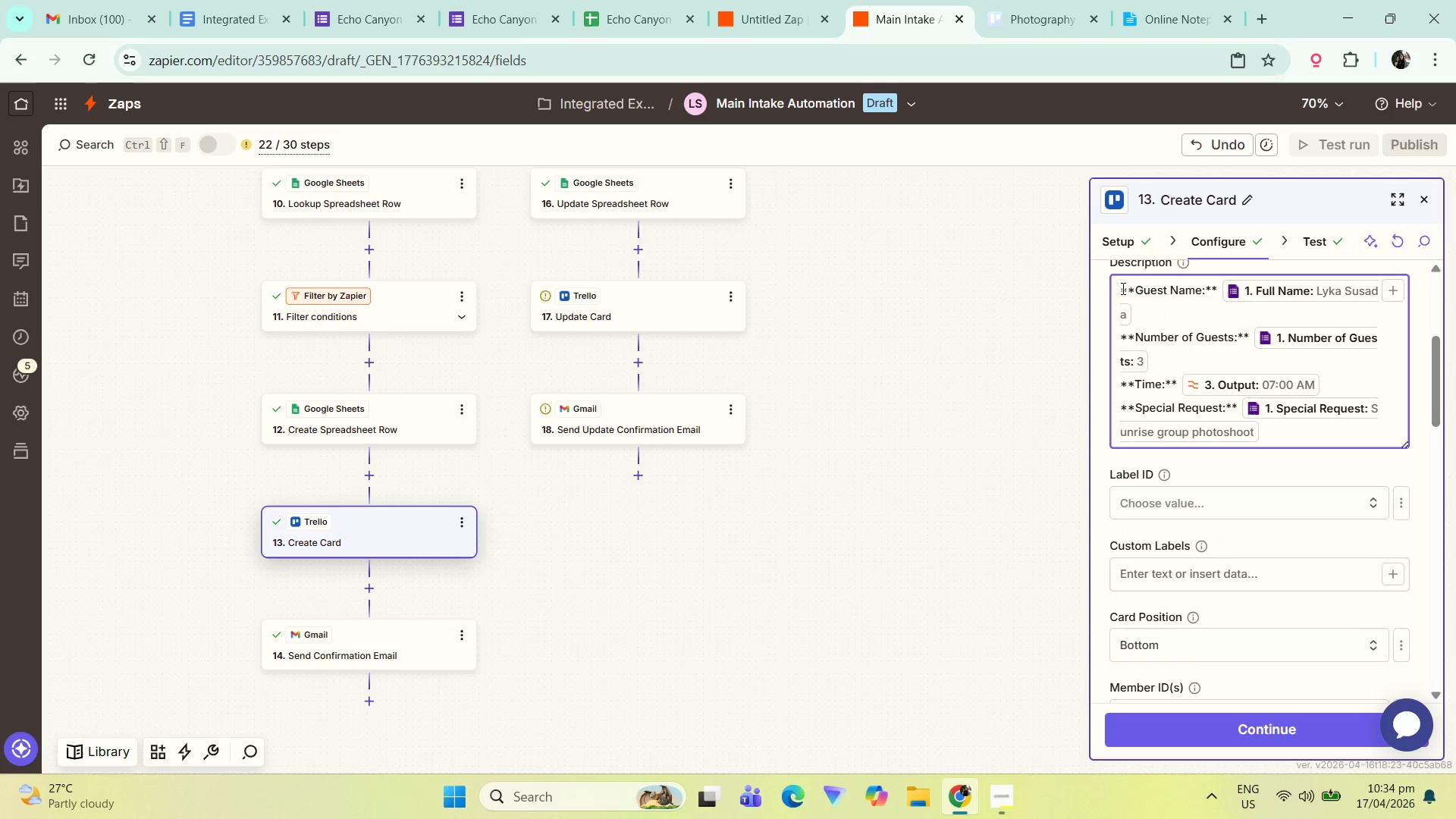 
key(Enter)
 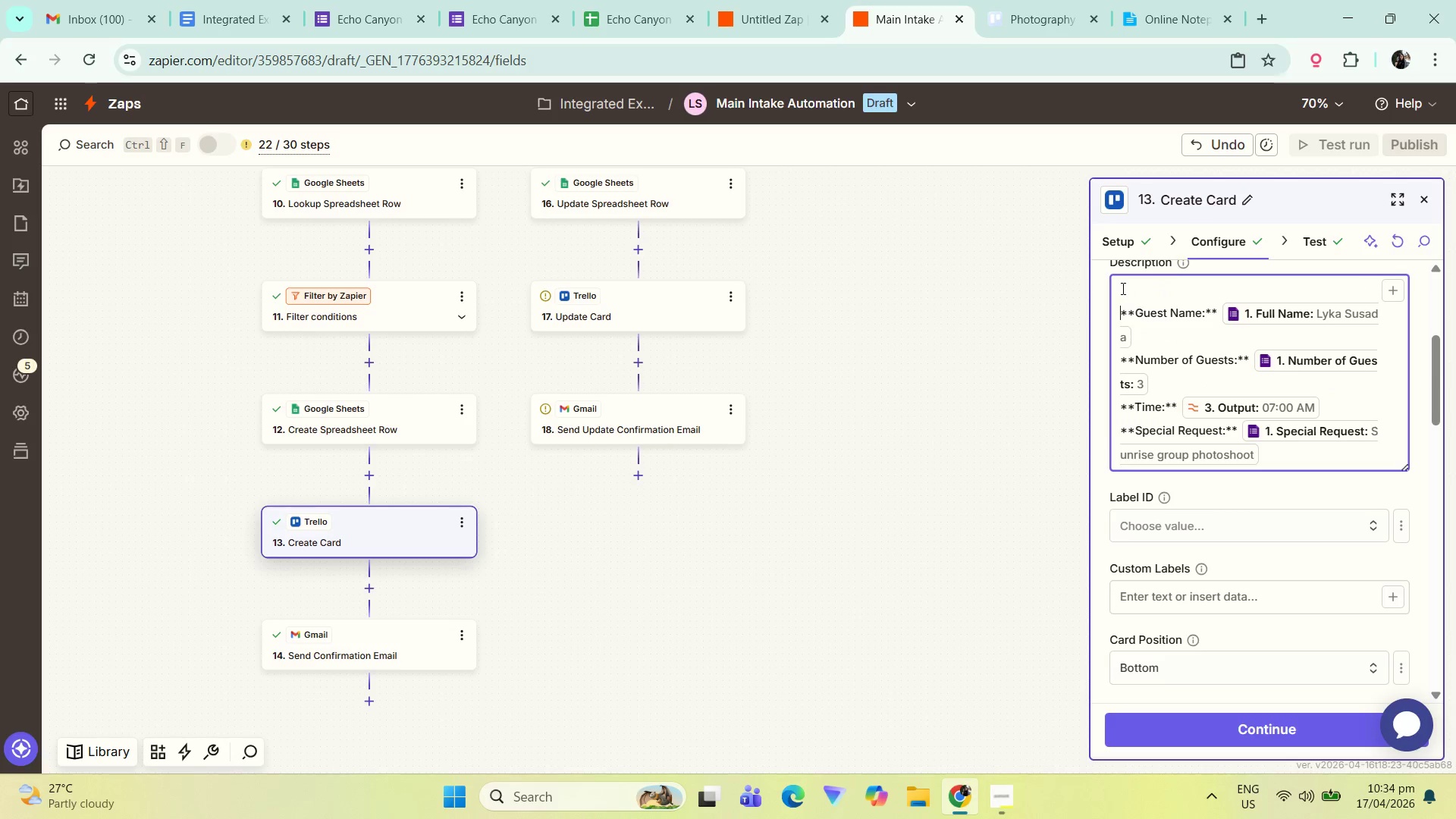 
key(ArrowUp)
 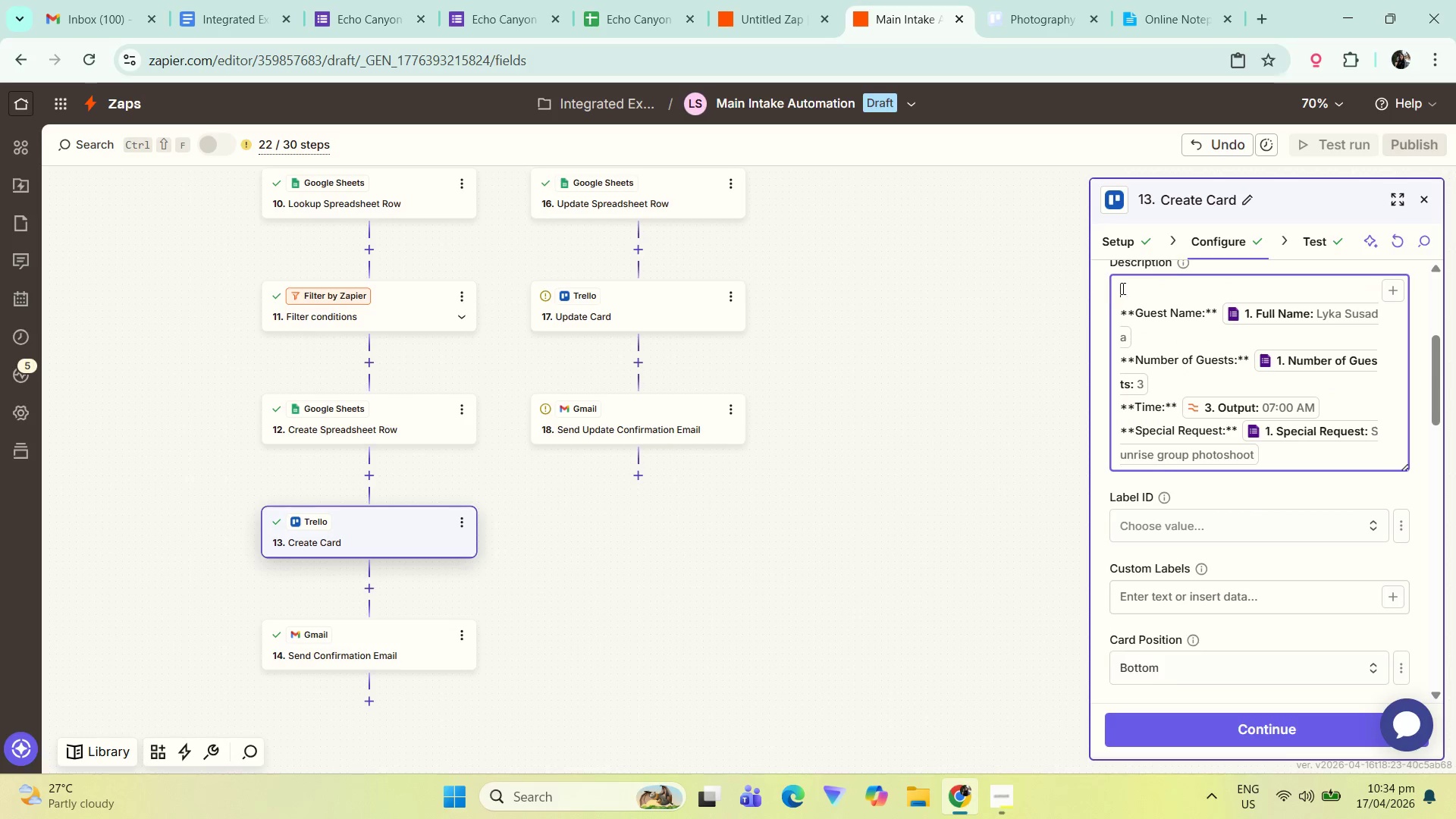 
key(Control+B)
 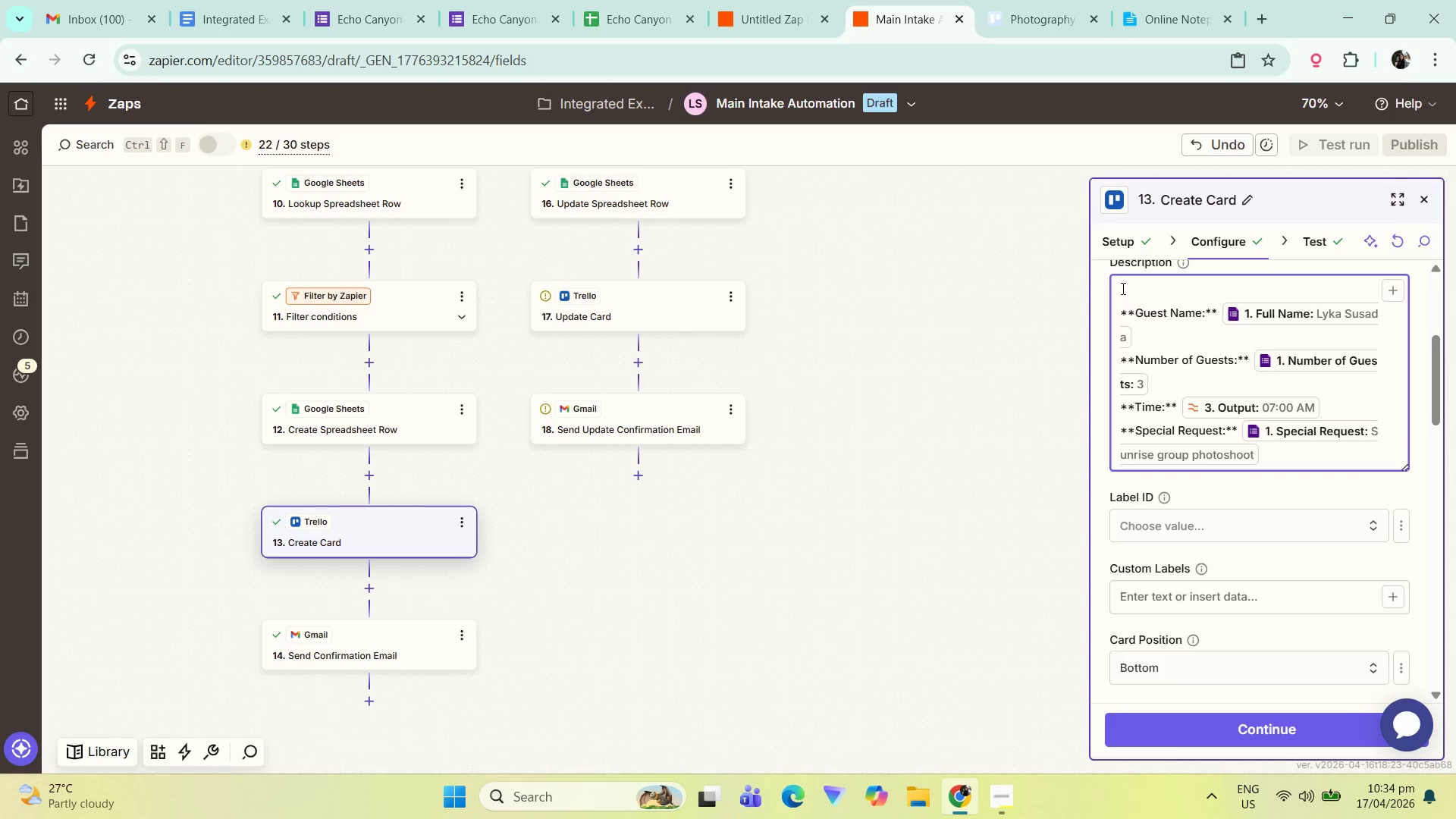 
key(Control+V)
 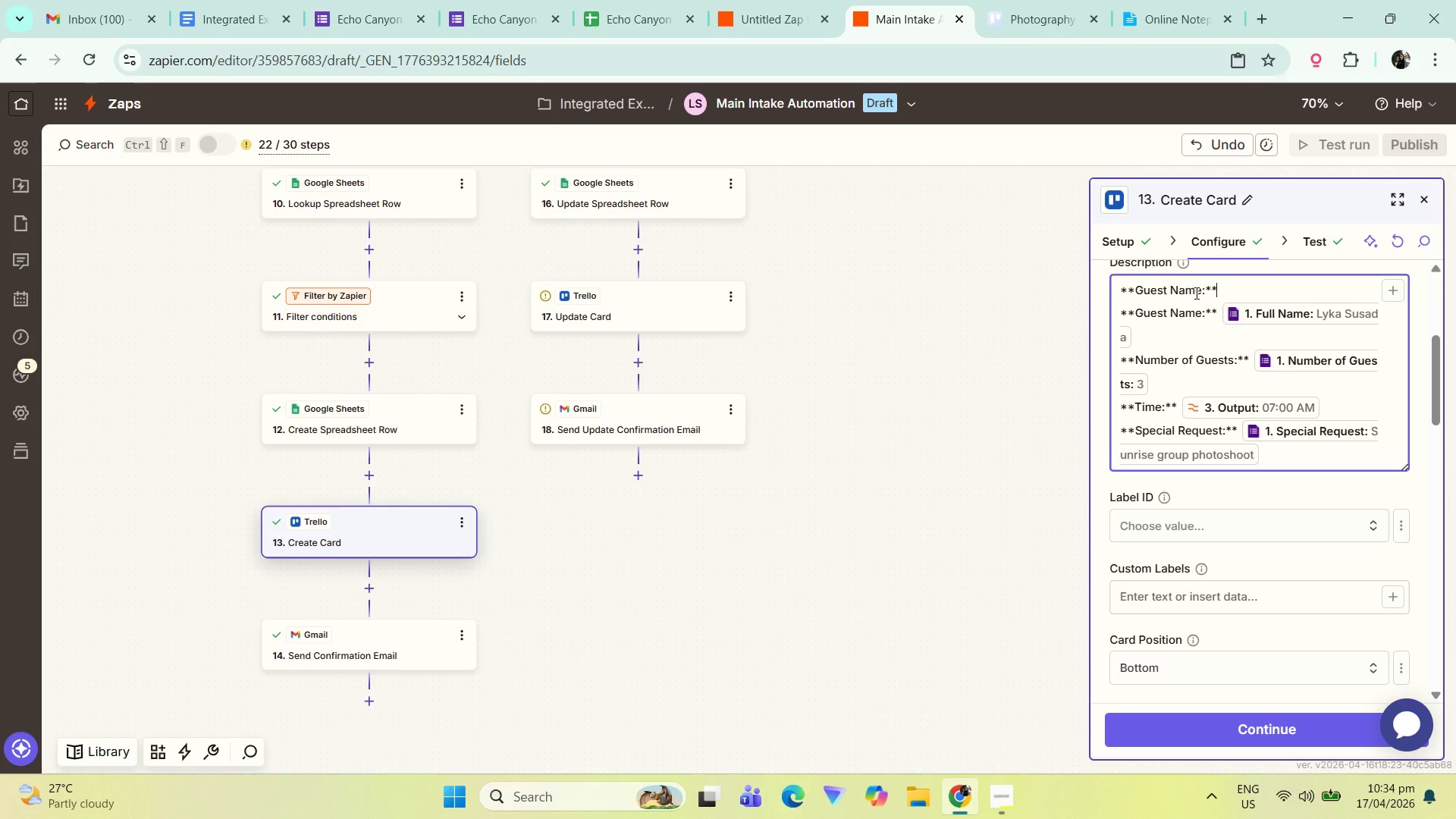 
left_click_drag(start_coordinate=[1202, 291], to_coordinate=[1131, 287])
 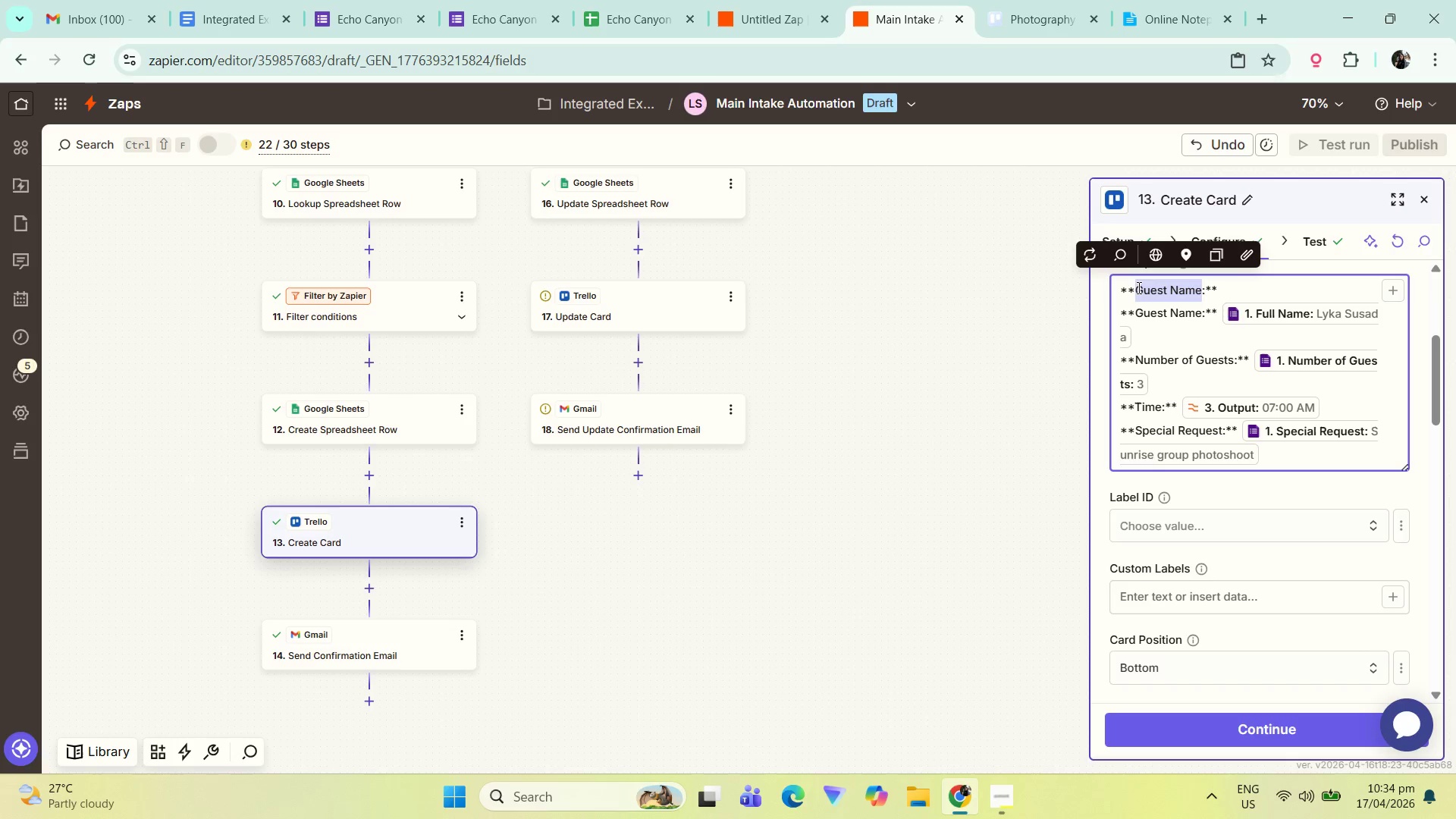 
type(Reservation Number)
 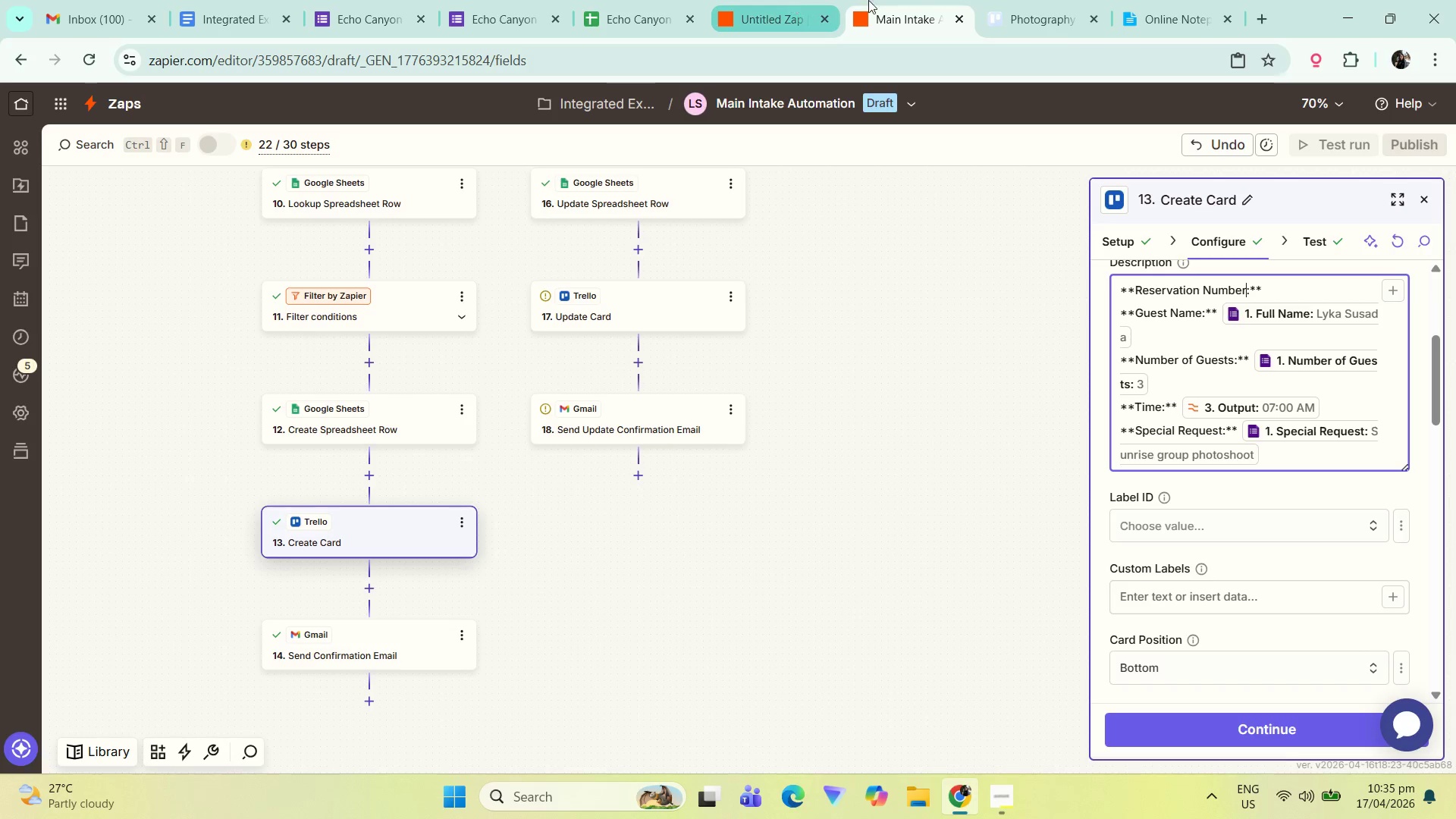 
left_click([674, 0])
 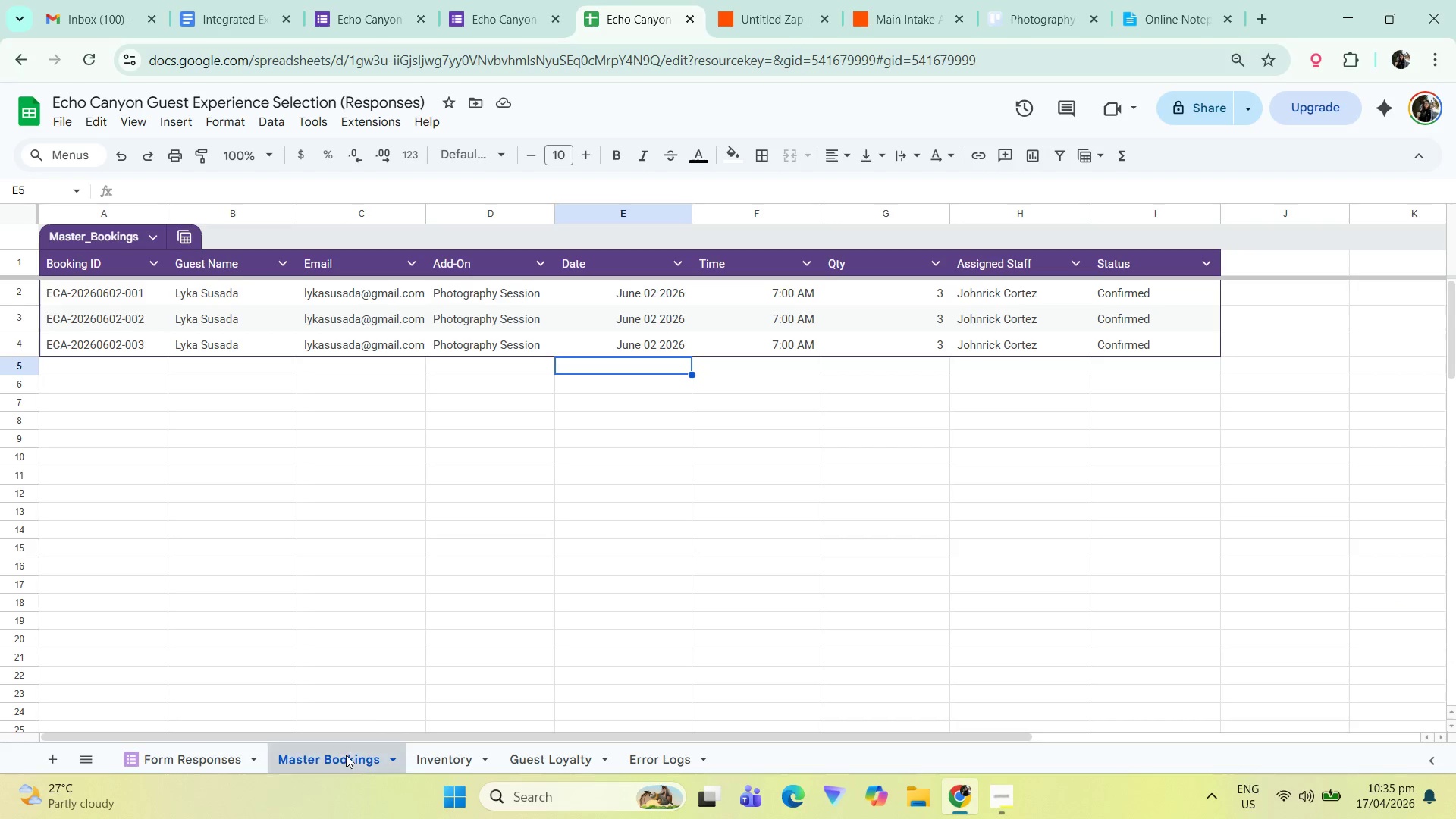 
left_click([176, 765])
 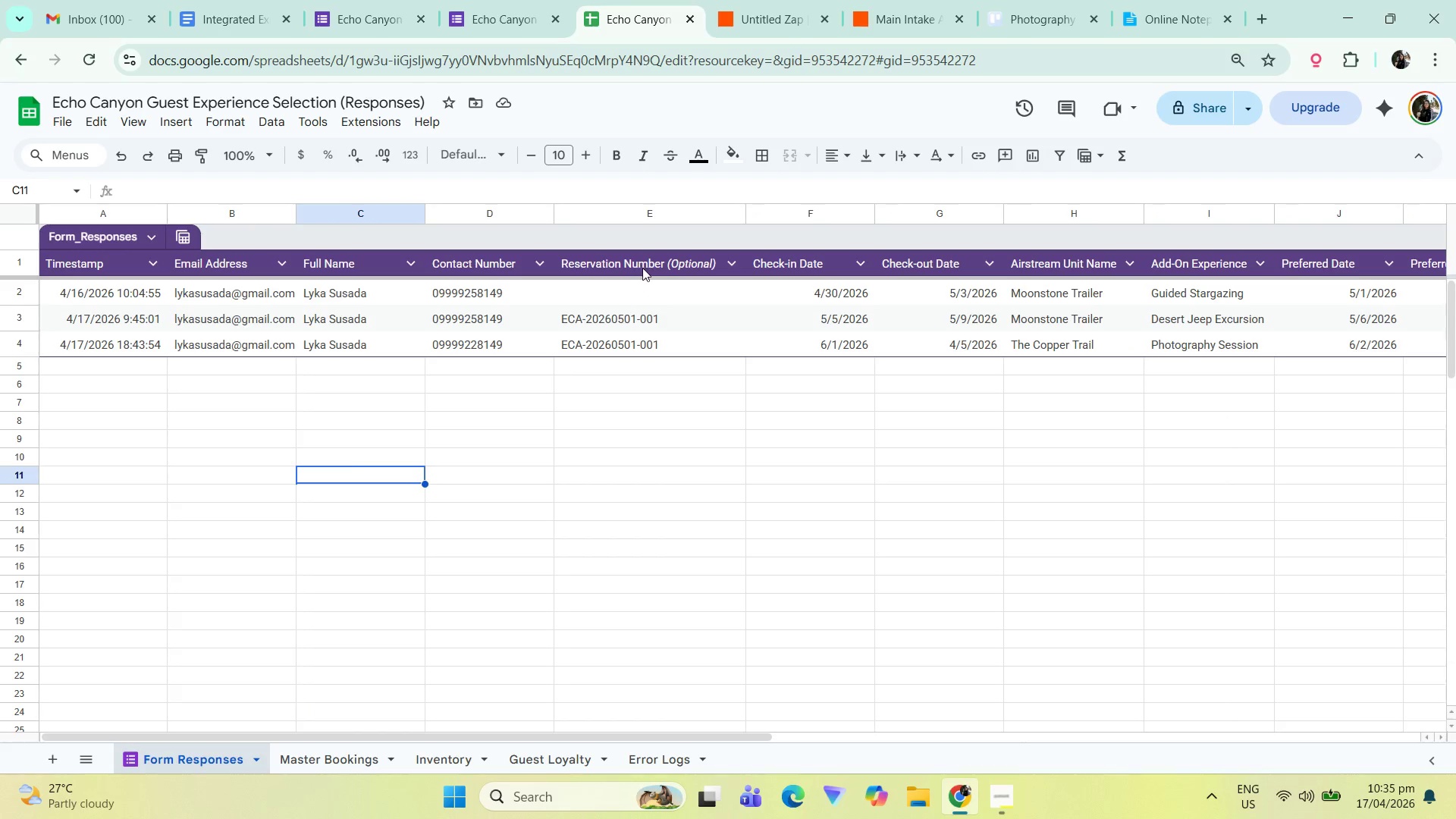 
left_click([323, 746])
 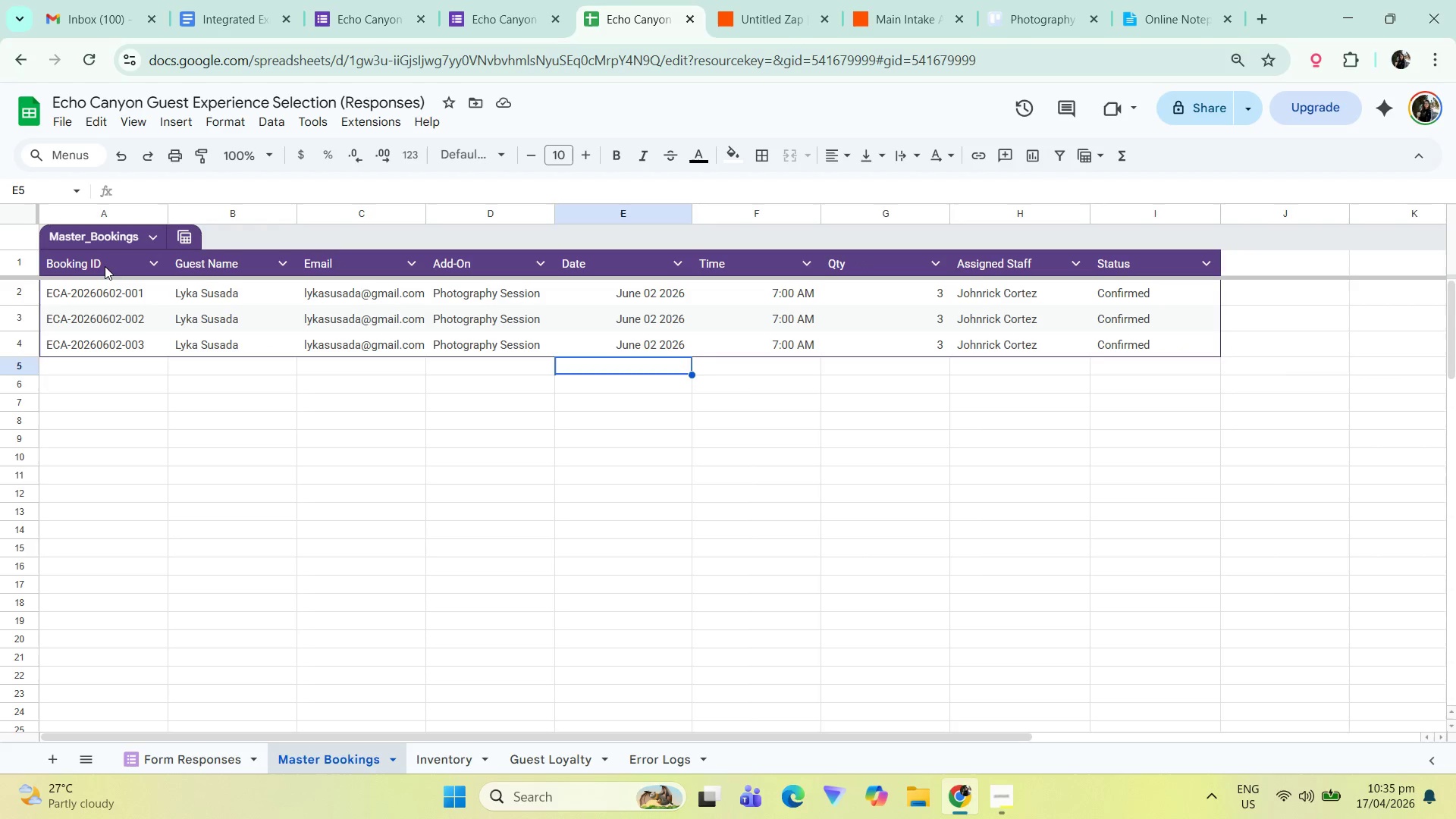 
double_click([104, 266])
 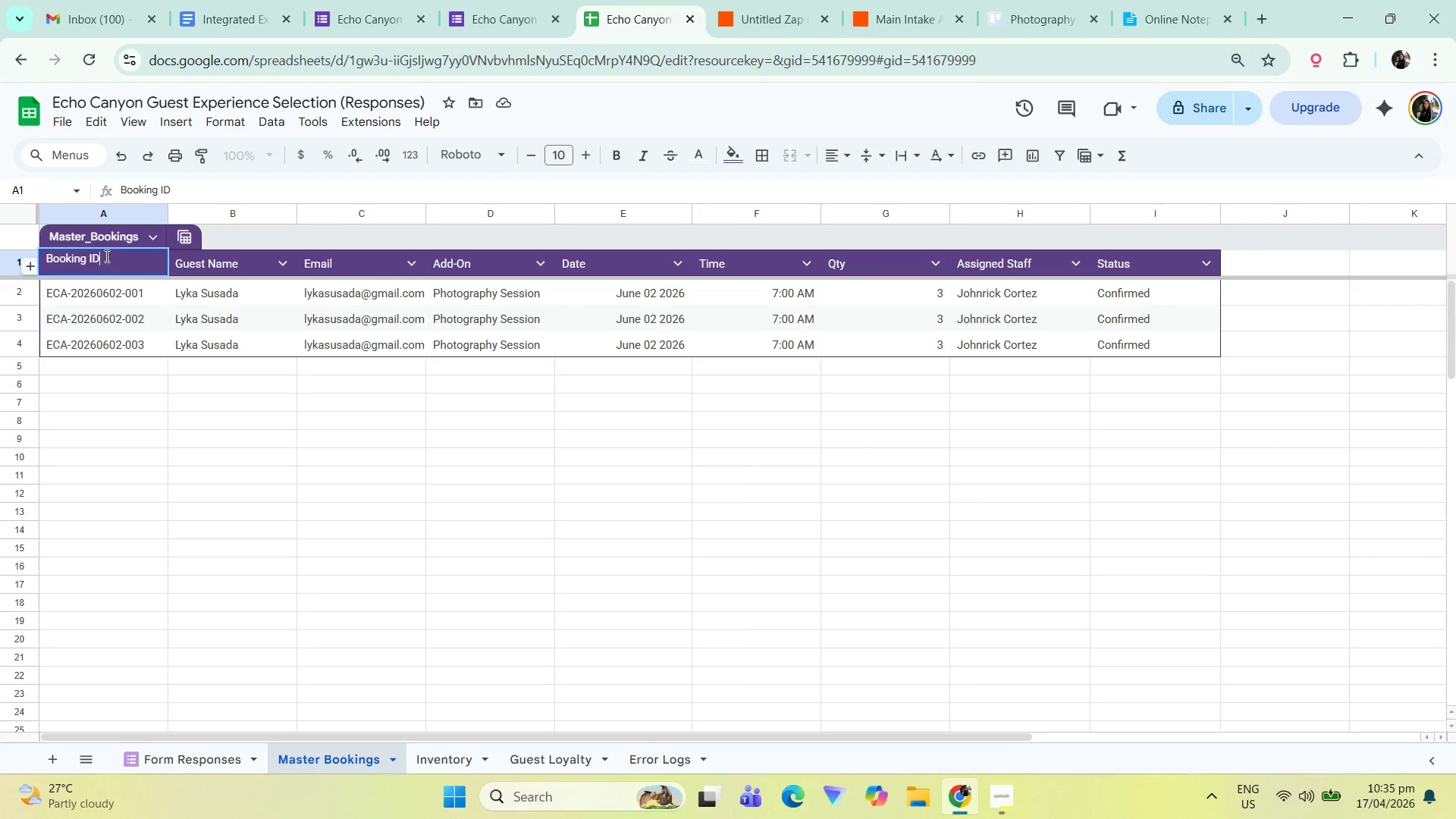 
left_click([105, 255])
 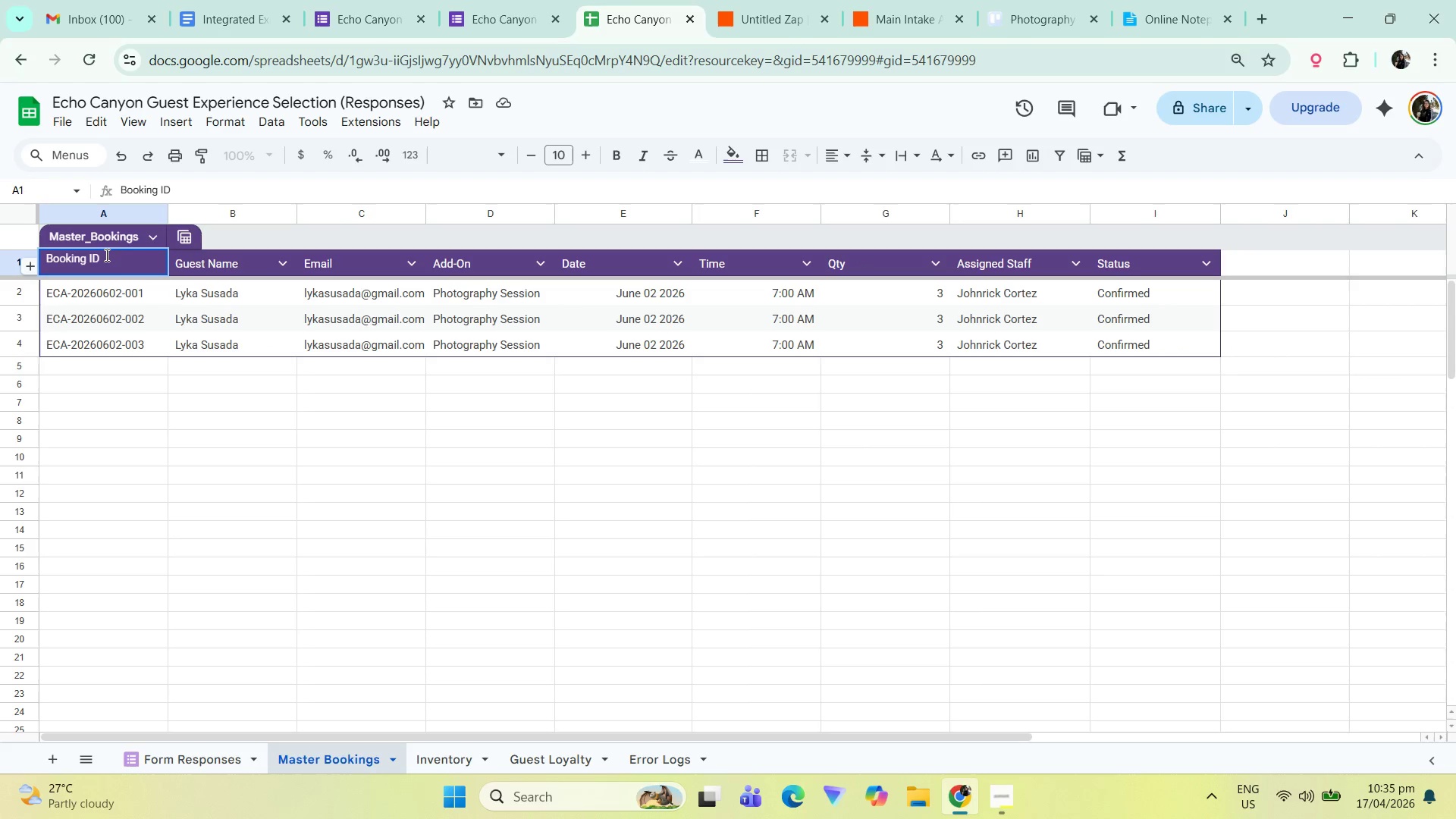 
key(Control+A)
 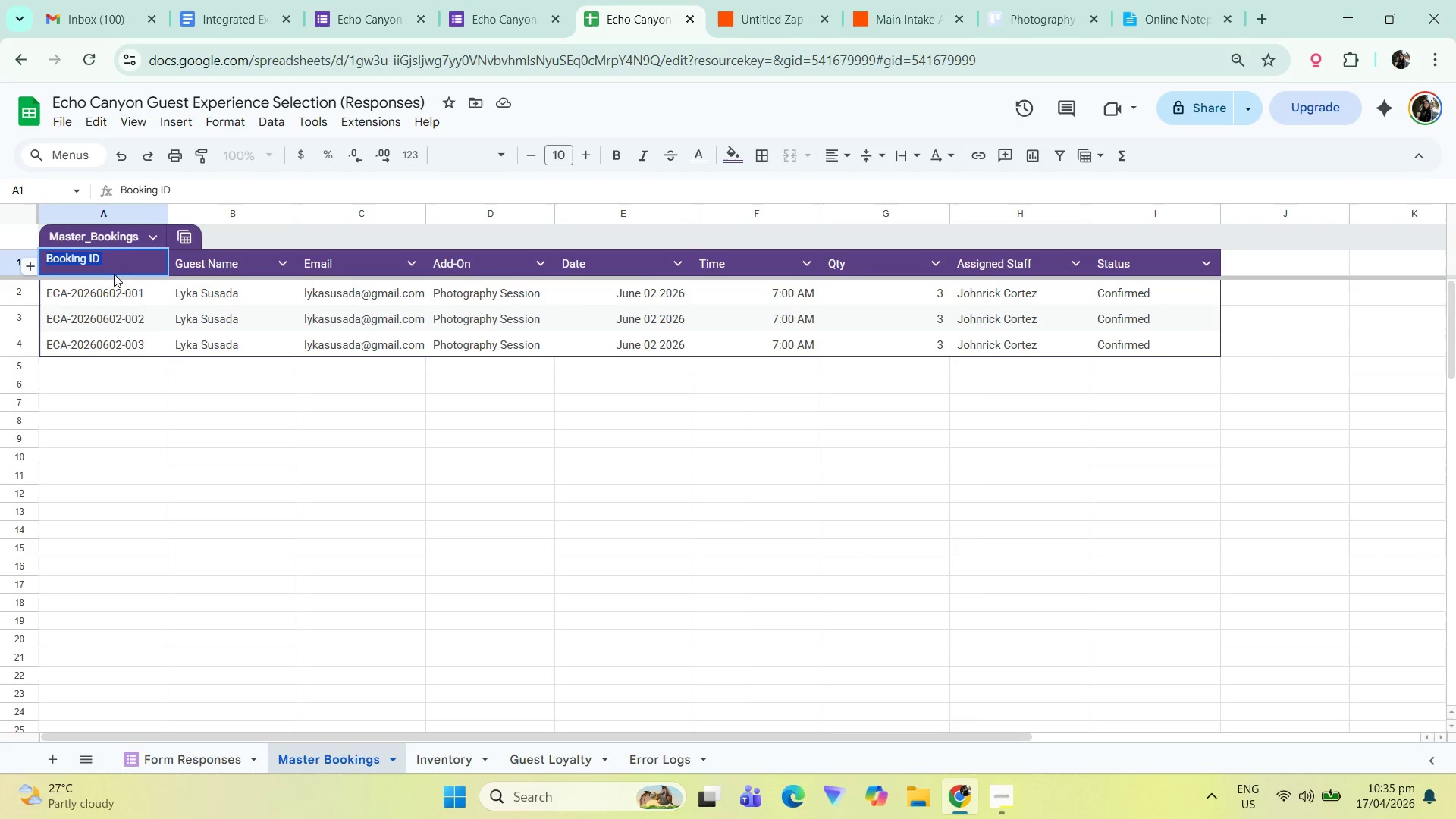 
key(Control+C)
 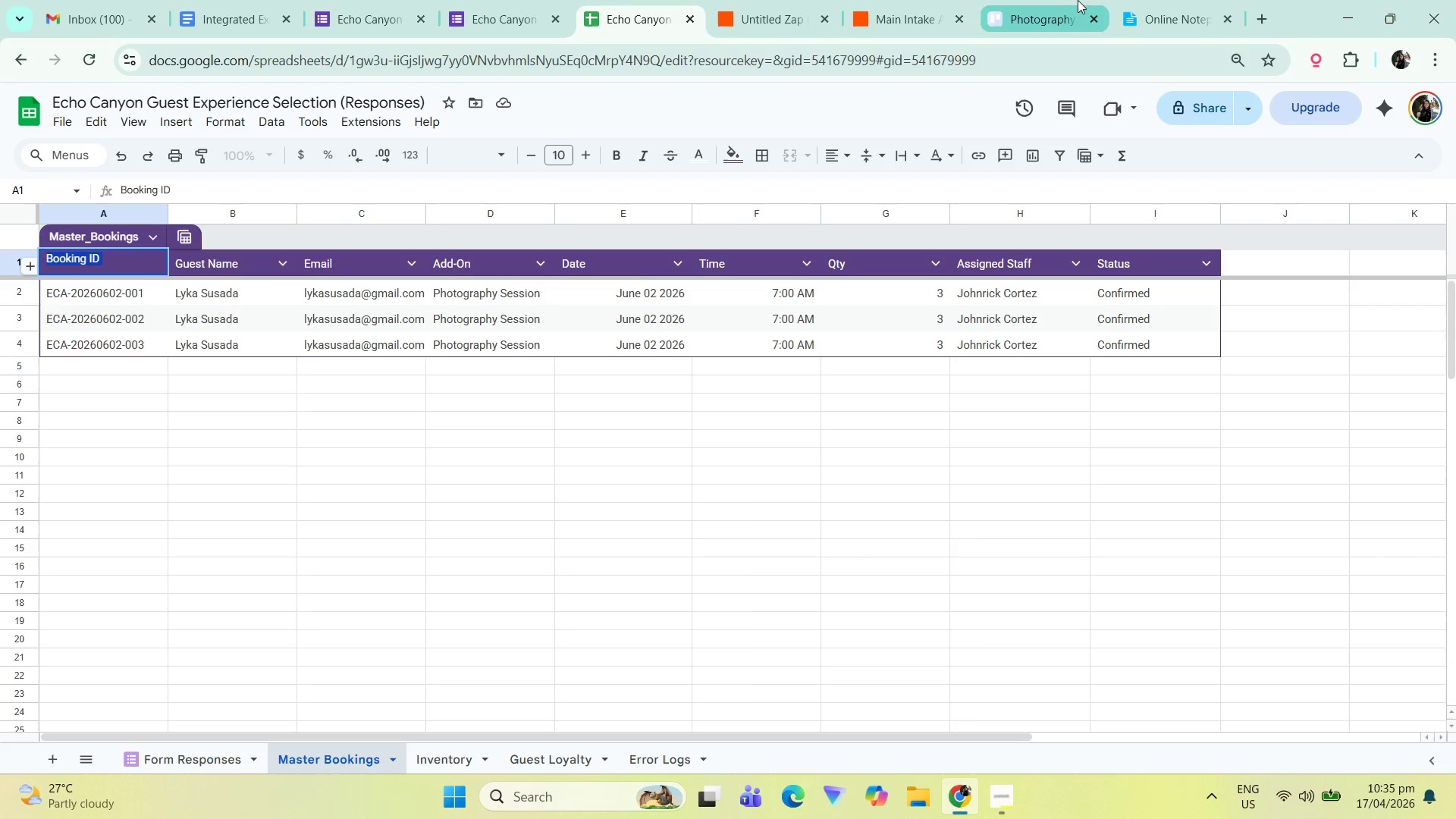 
left_click([1080, 0])
 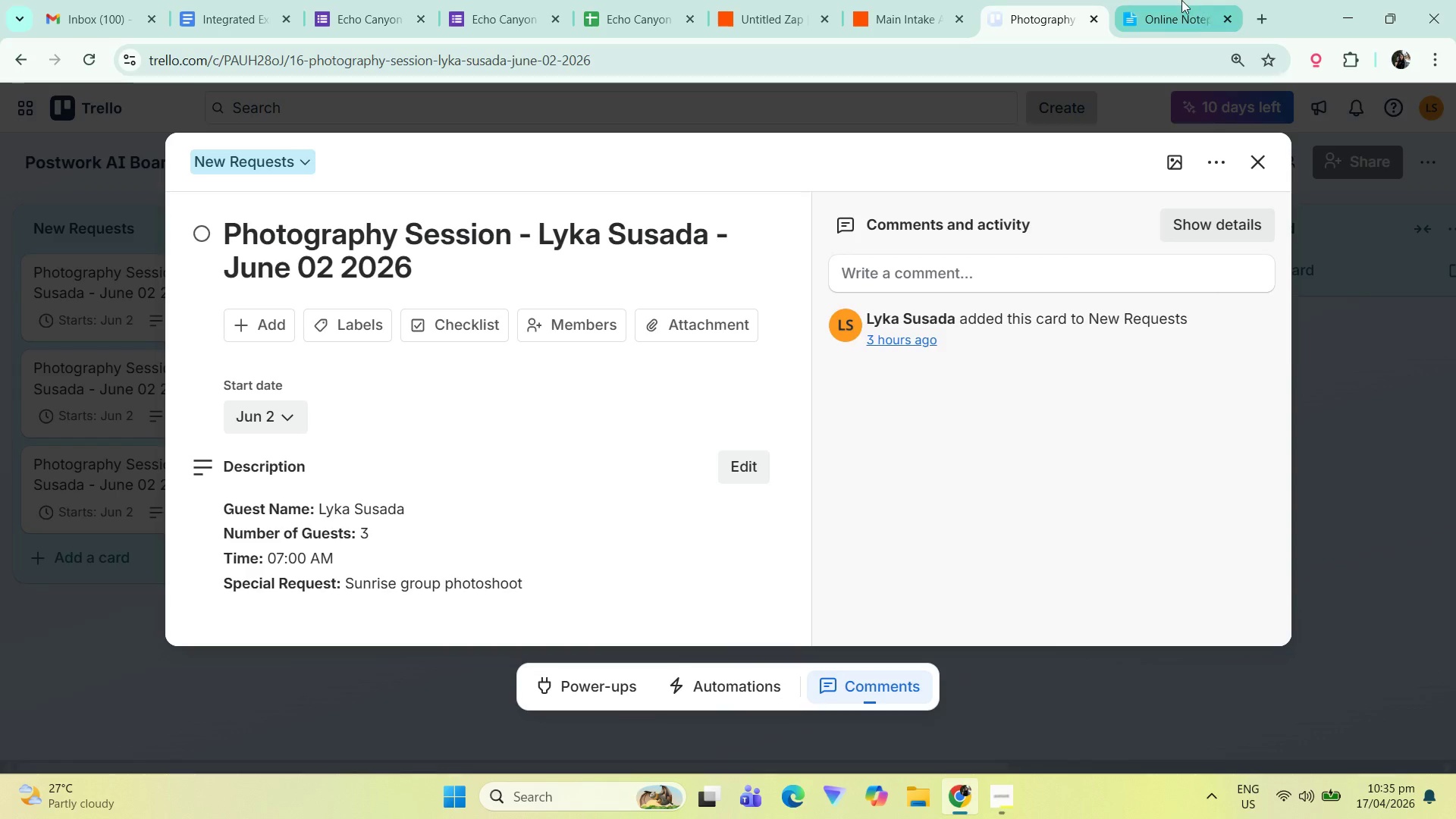 
left_click([871, 0])
 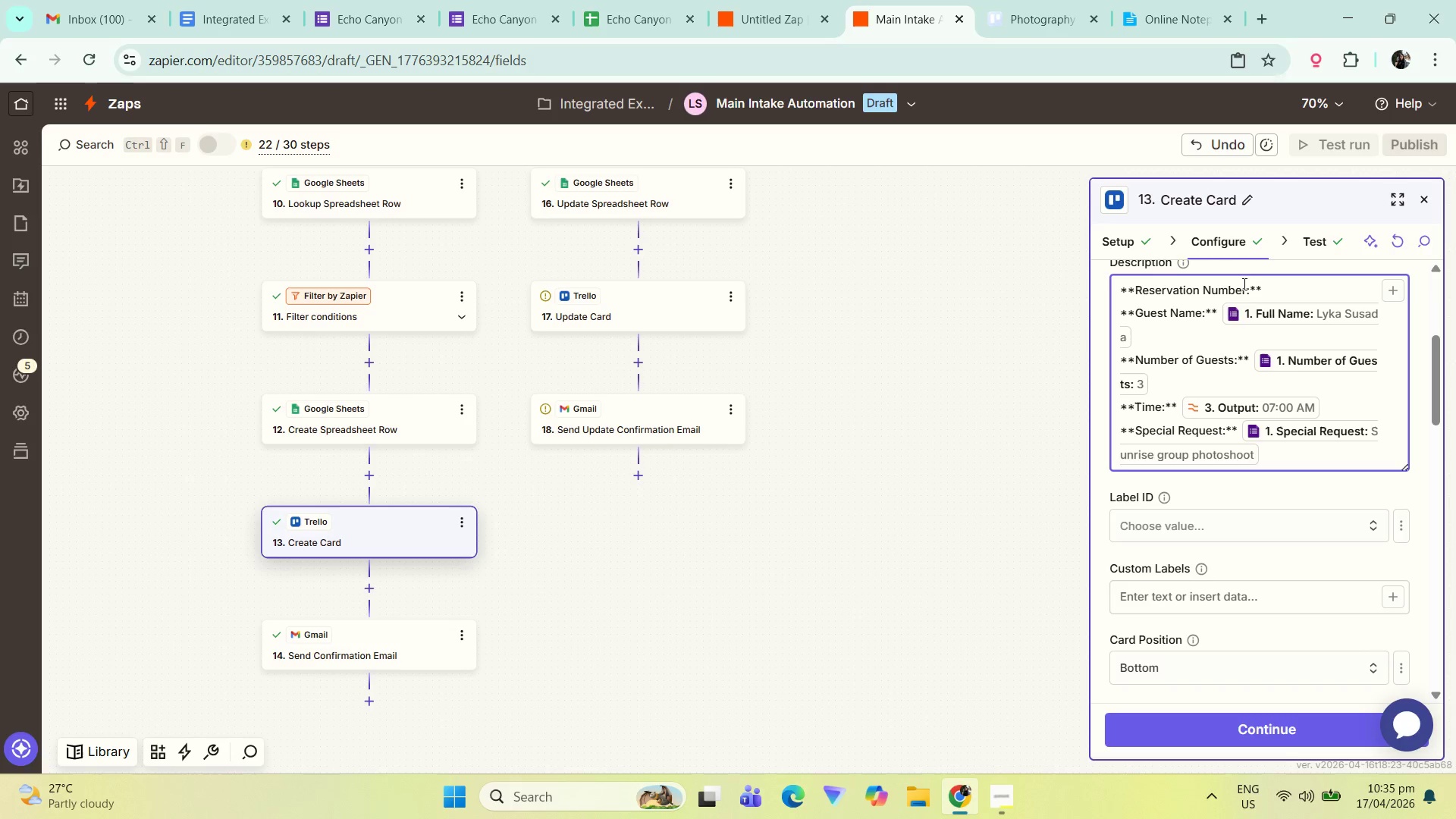 
left_click_drag(start_coordinate=[1244, 286], to_coordinate=[1134, 287])
 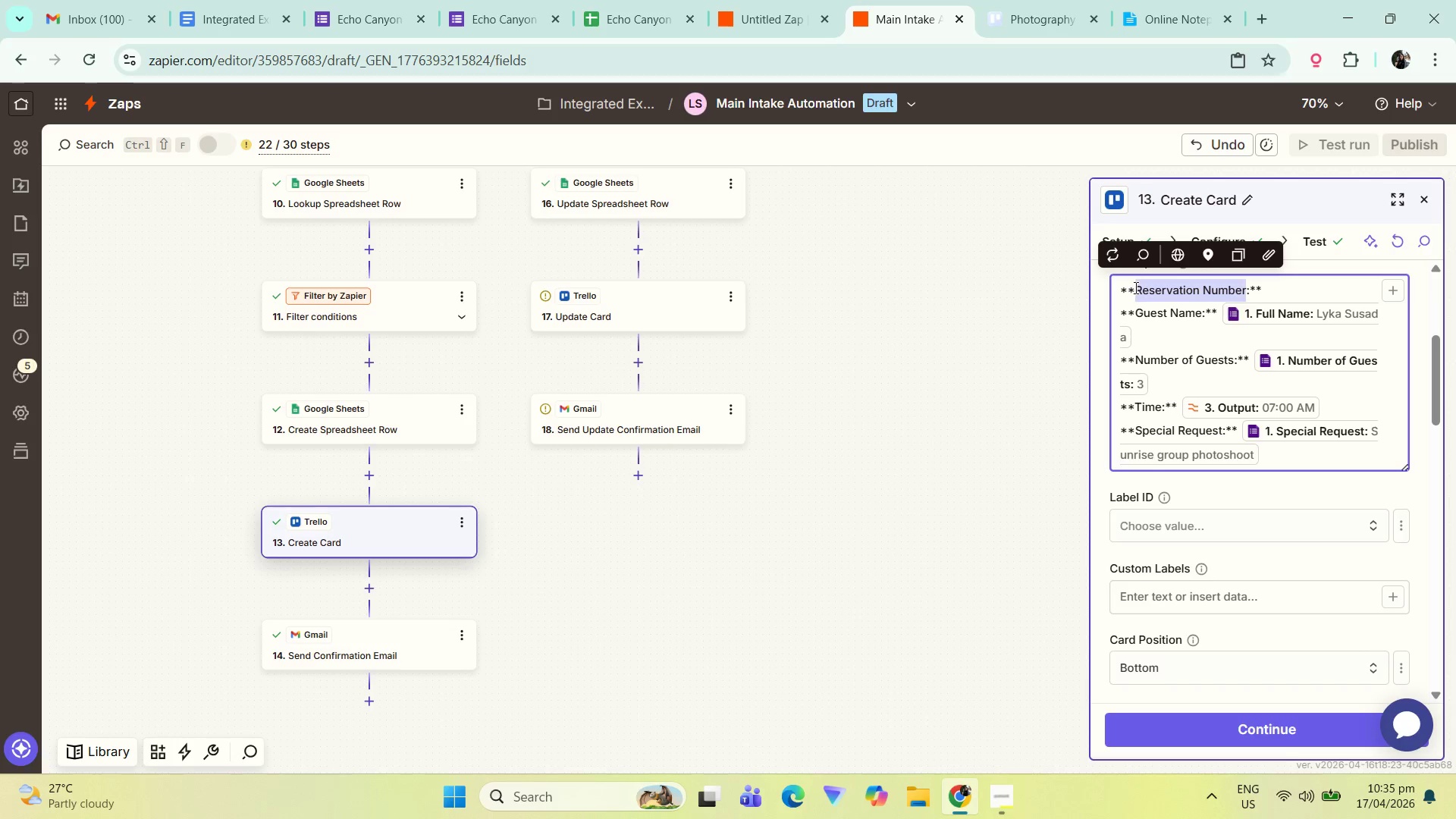 
key(Control+ControlLeft)
 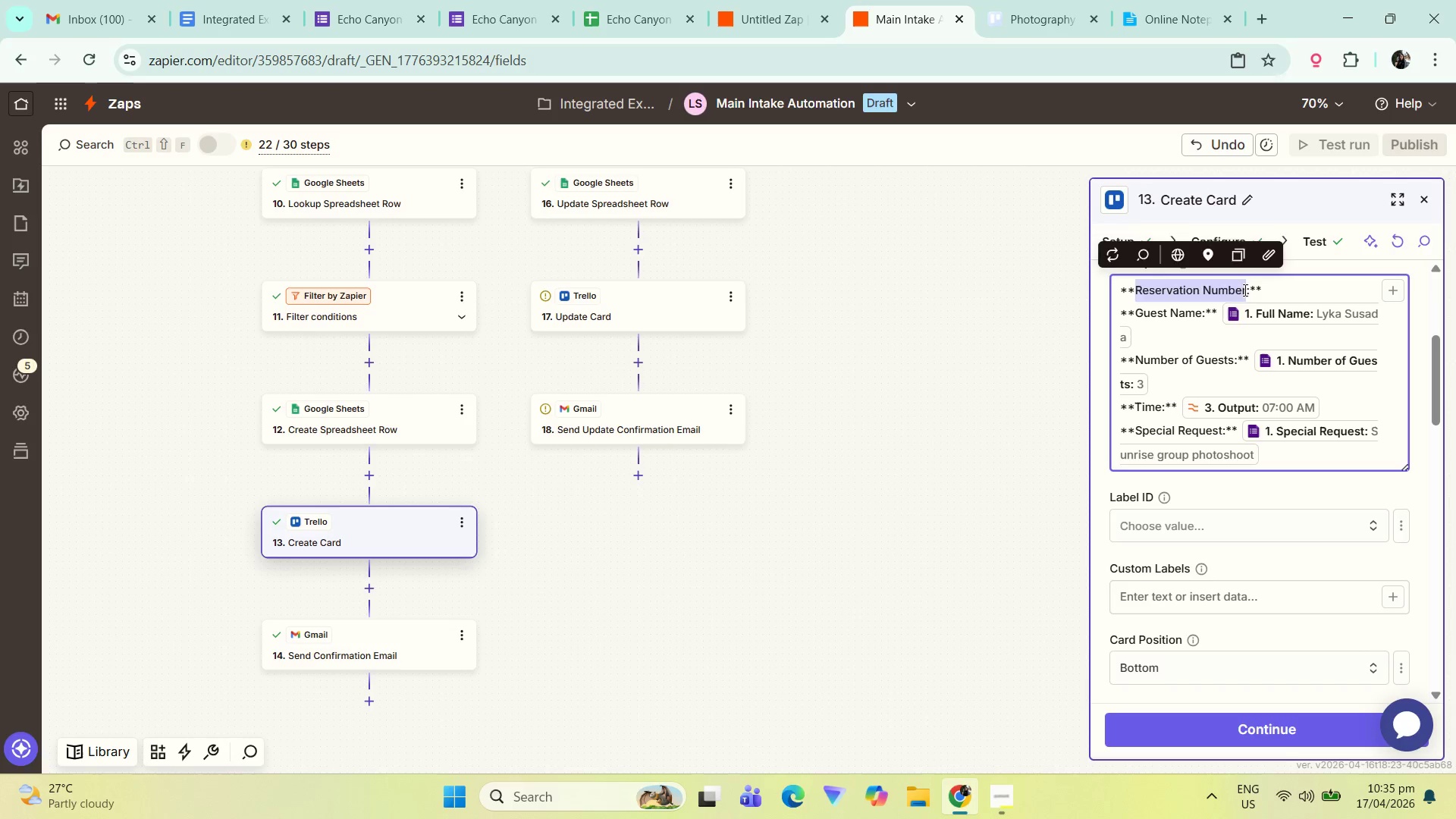 
key(Control+V)
 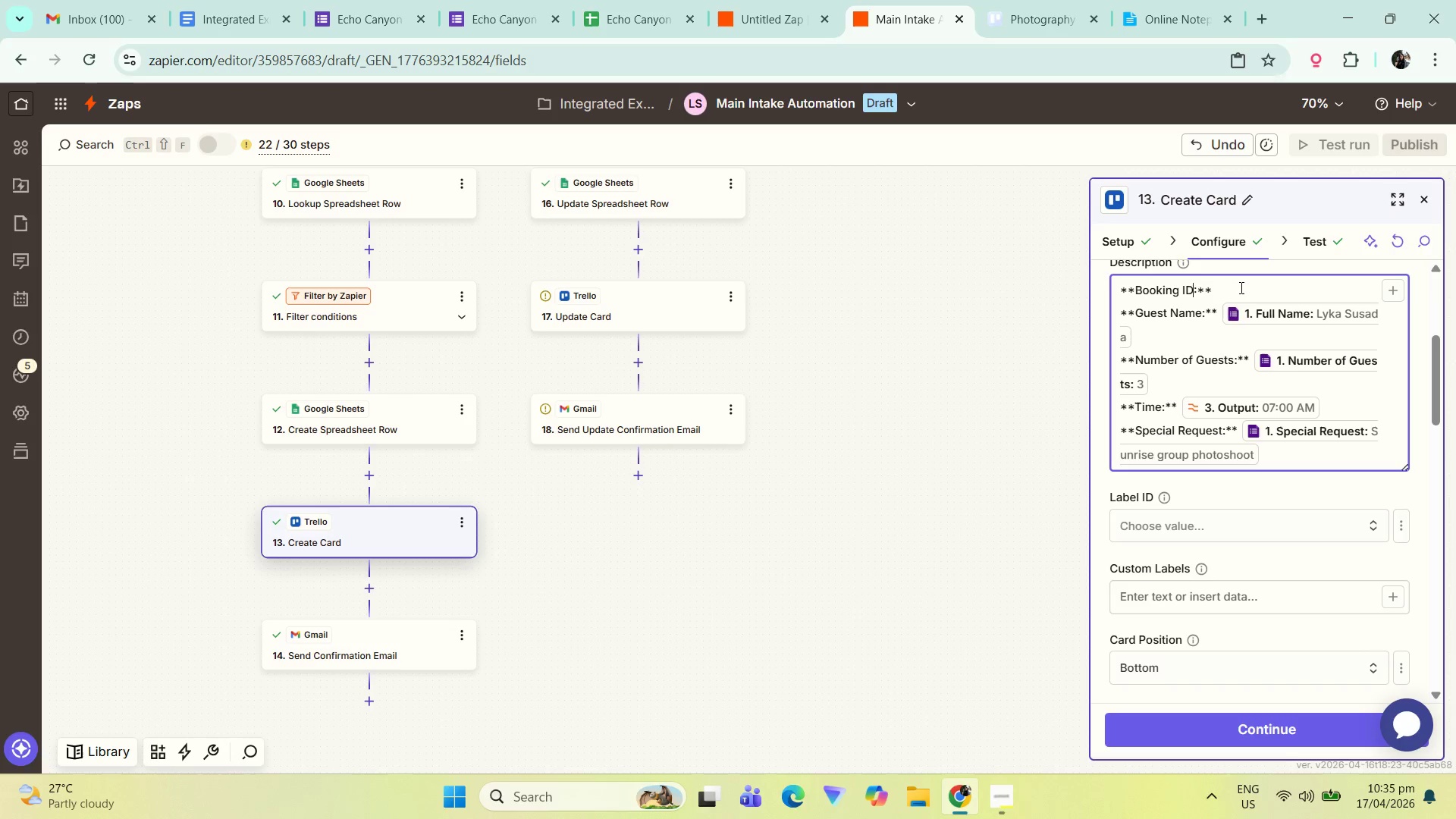 
left_click([1241, 287])
 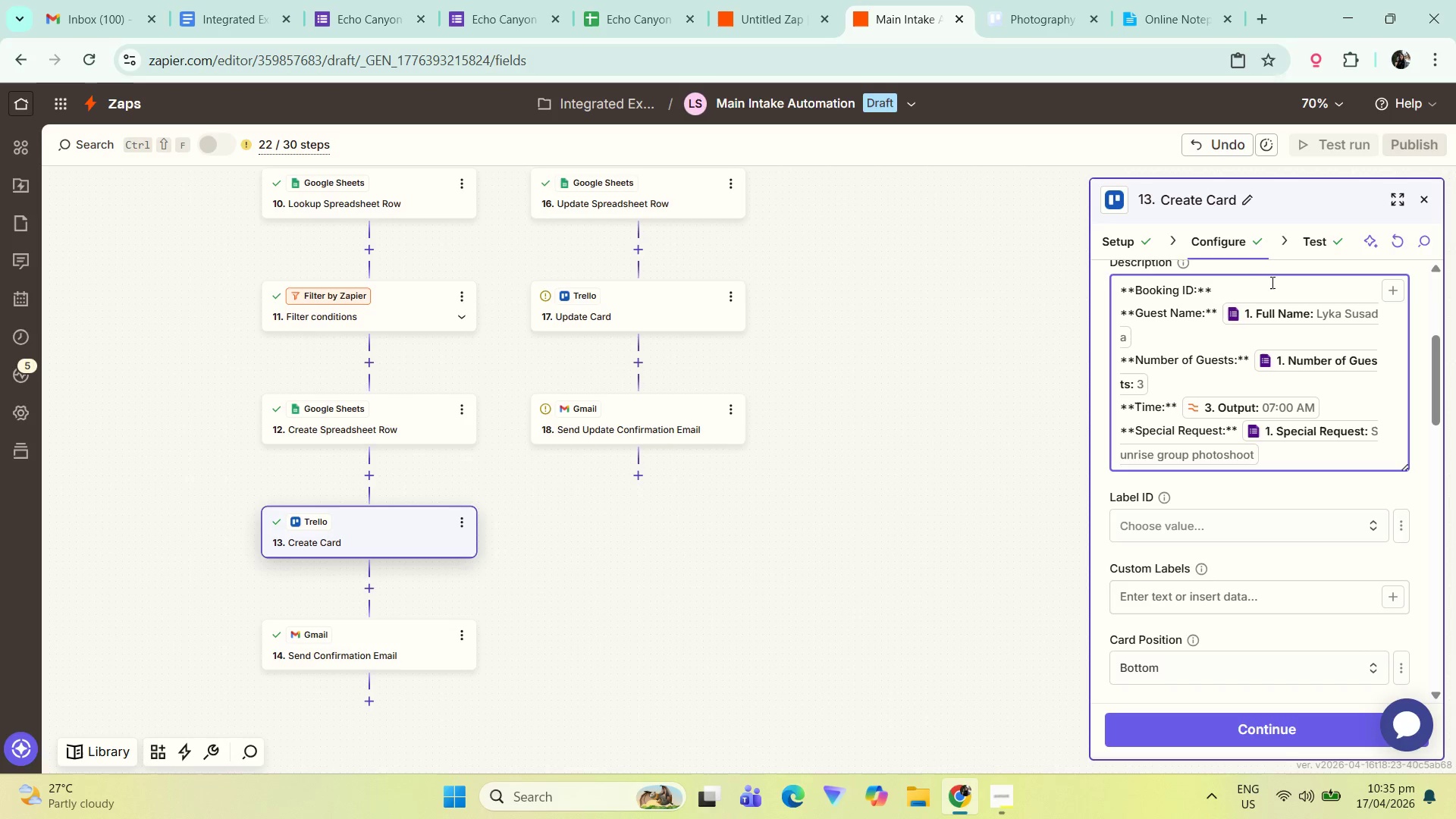 
key(Space)
 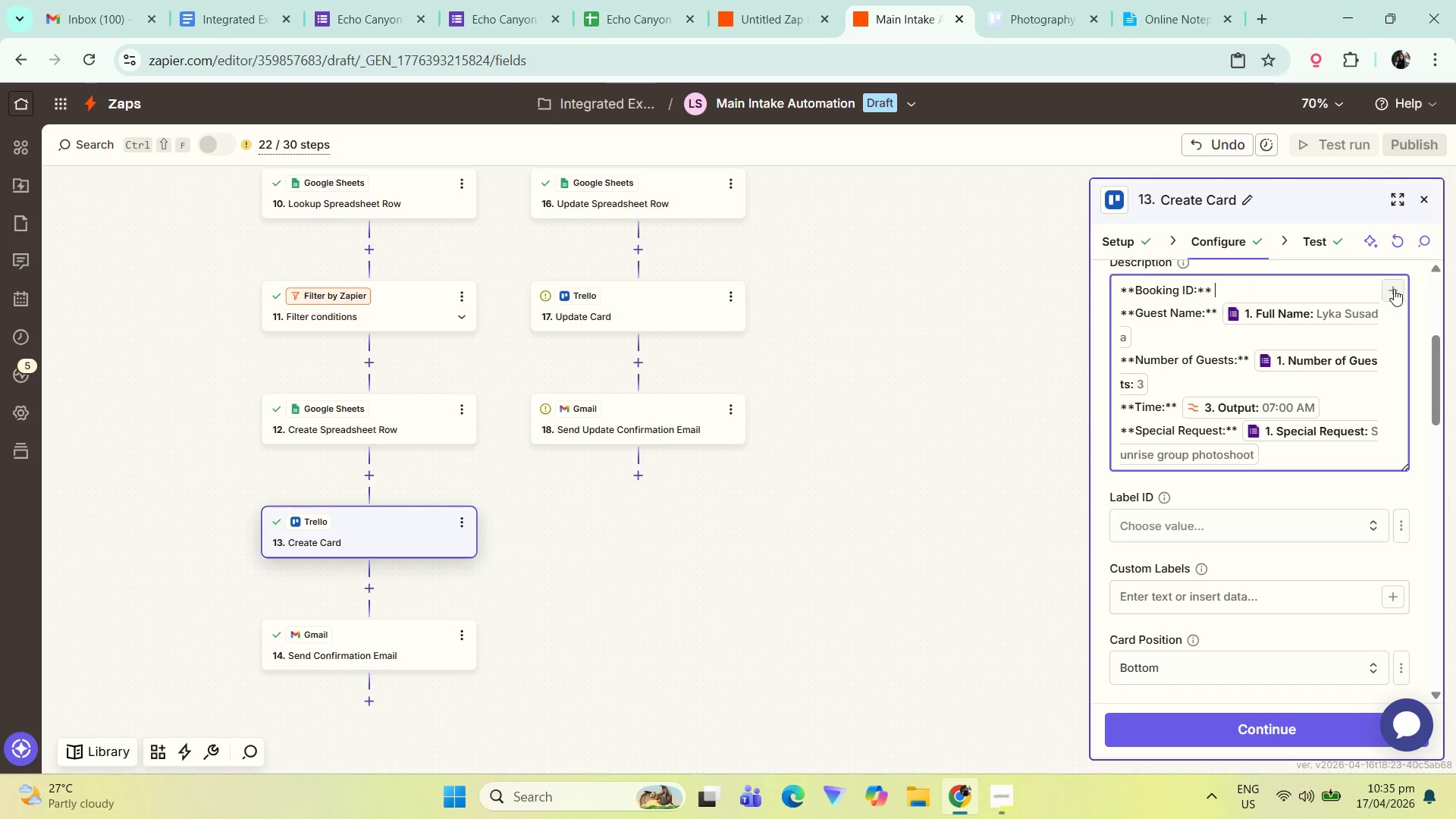 
left_click([1394, 289])
 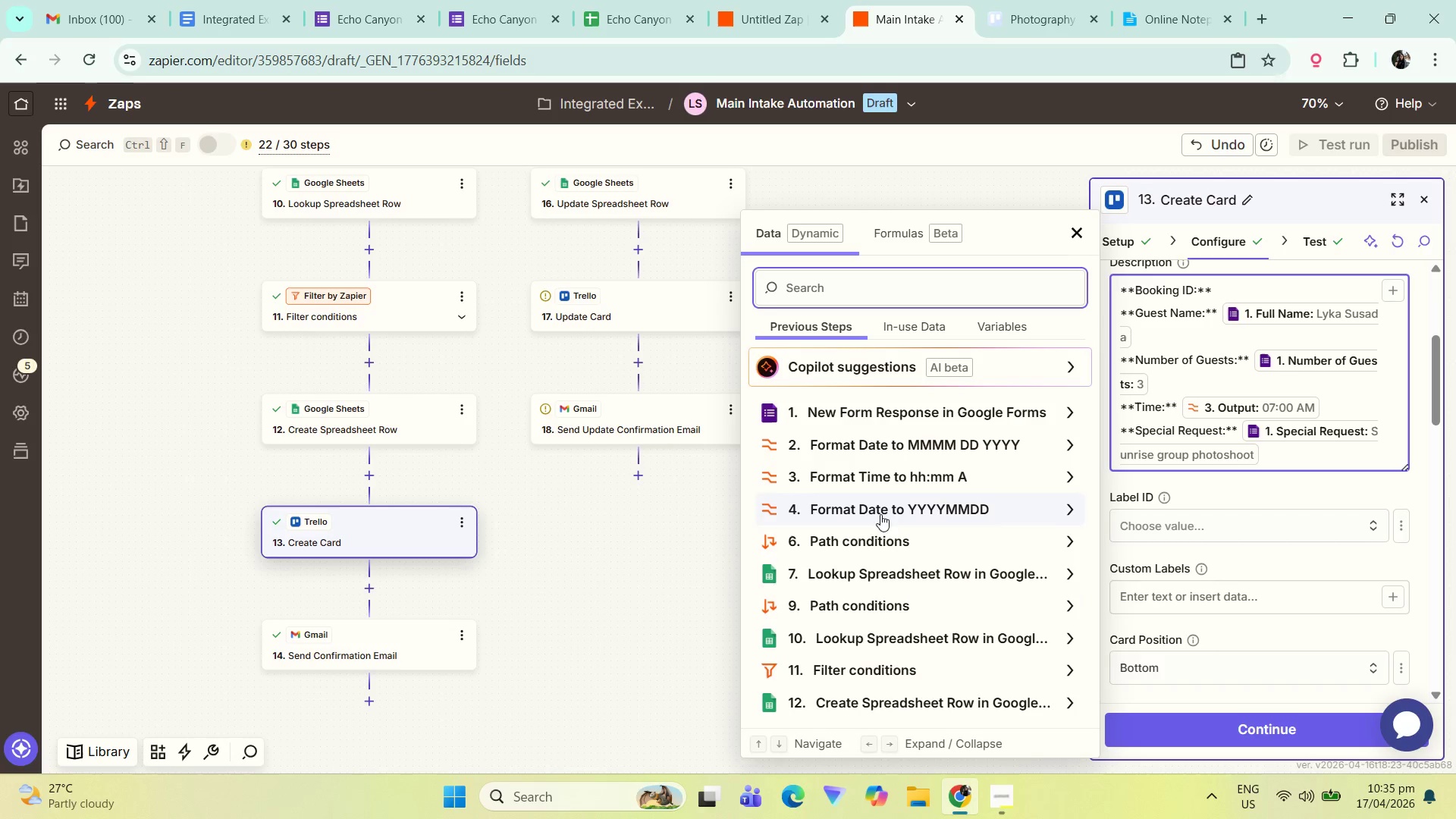 
scroll: coordinate [905, 695], scroll_direction: down, amount: 2.0
 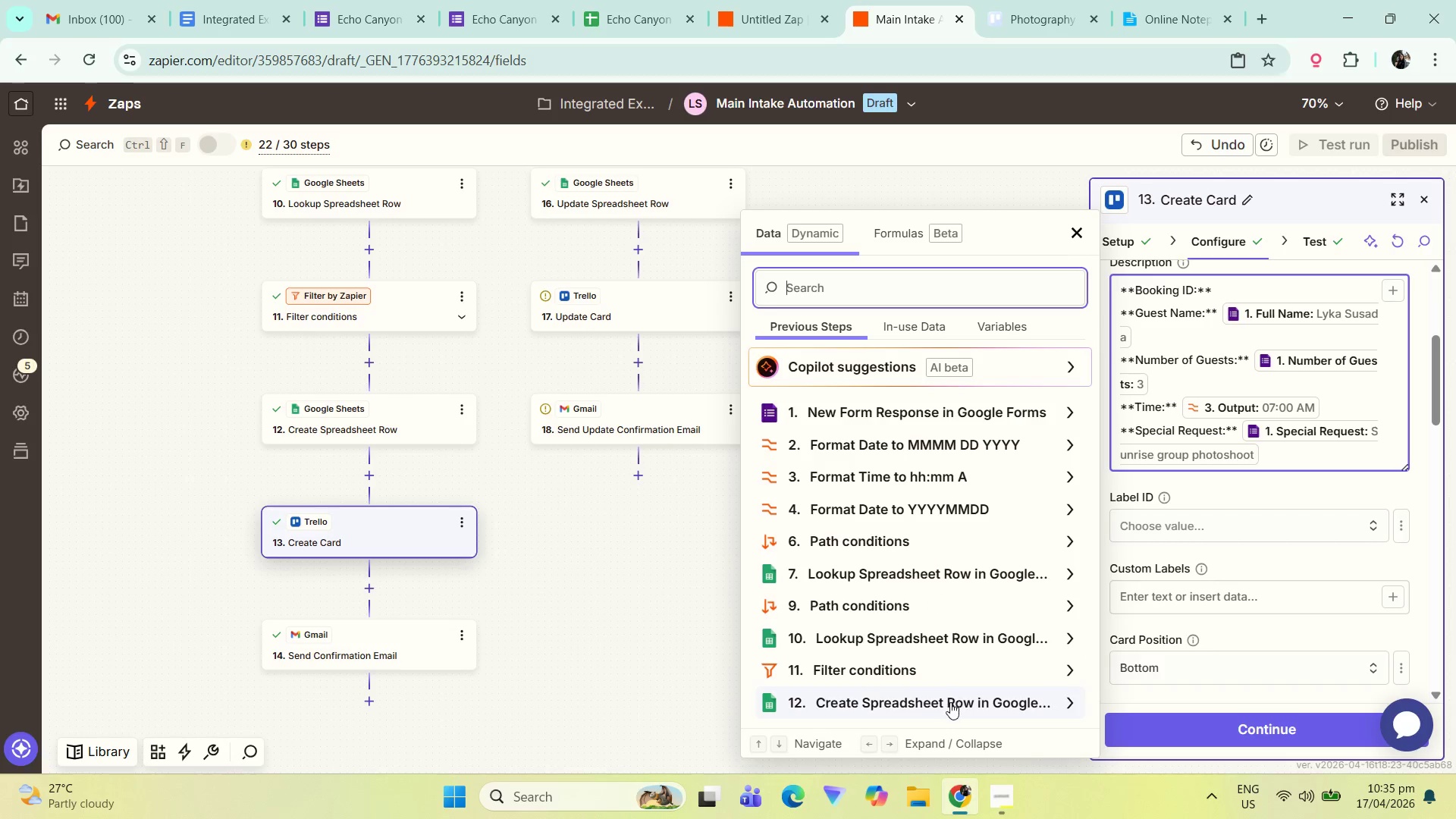 
left_click([950, 702])
 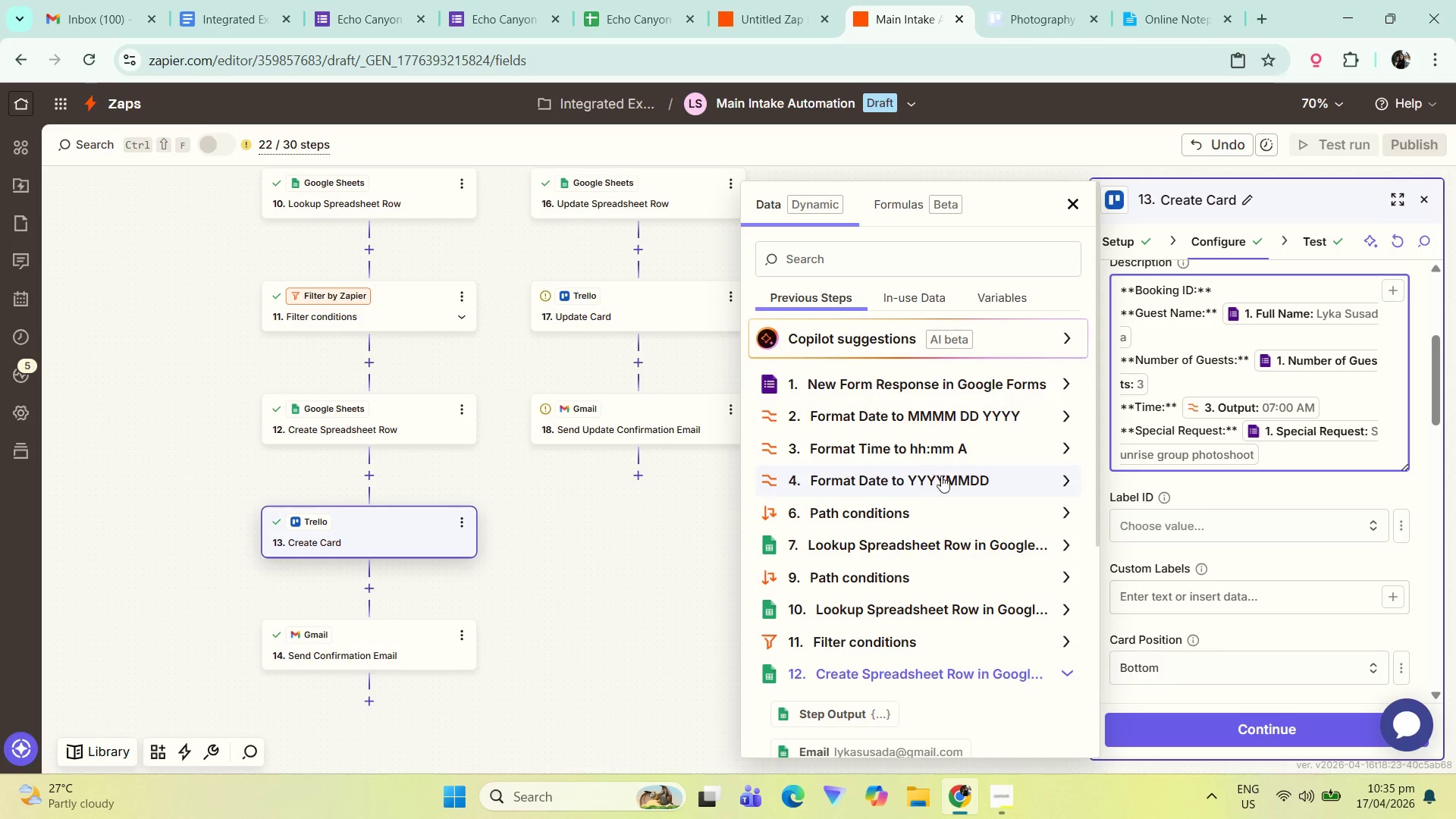 
scroll: coordinate [965, 648], scroll_direction: down, amount: 7.0
 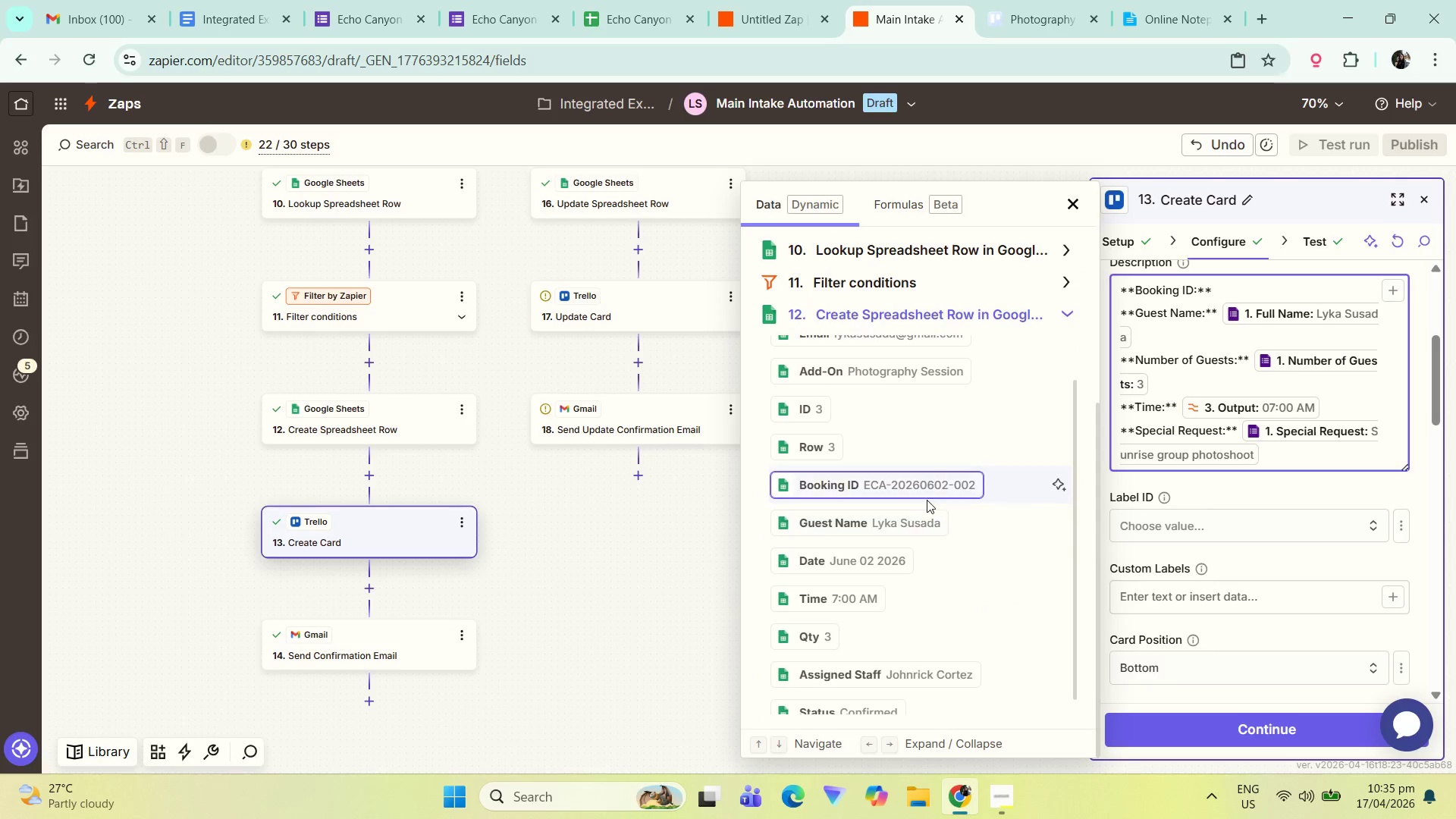 
left_click([934, 484])
 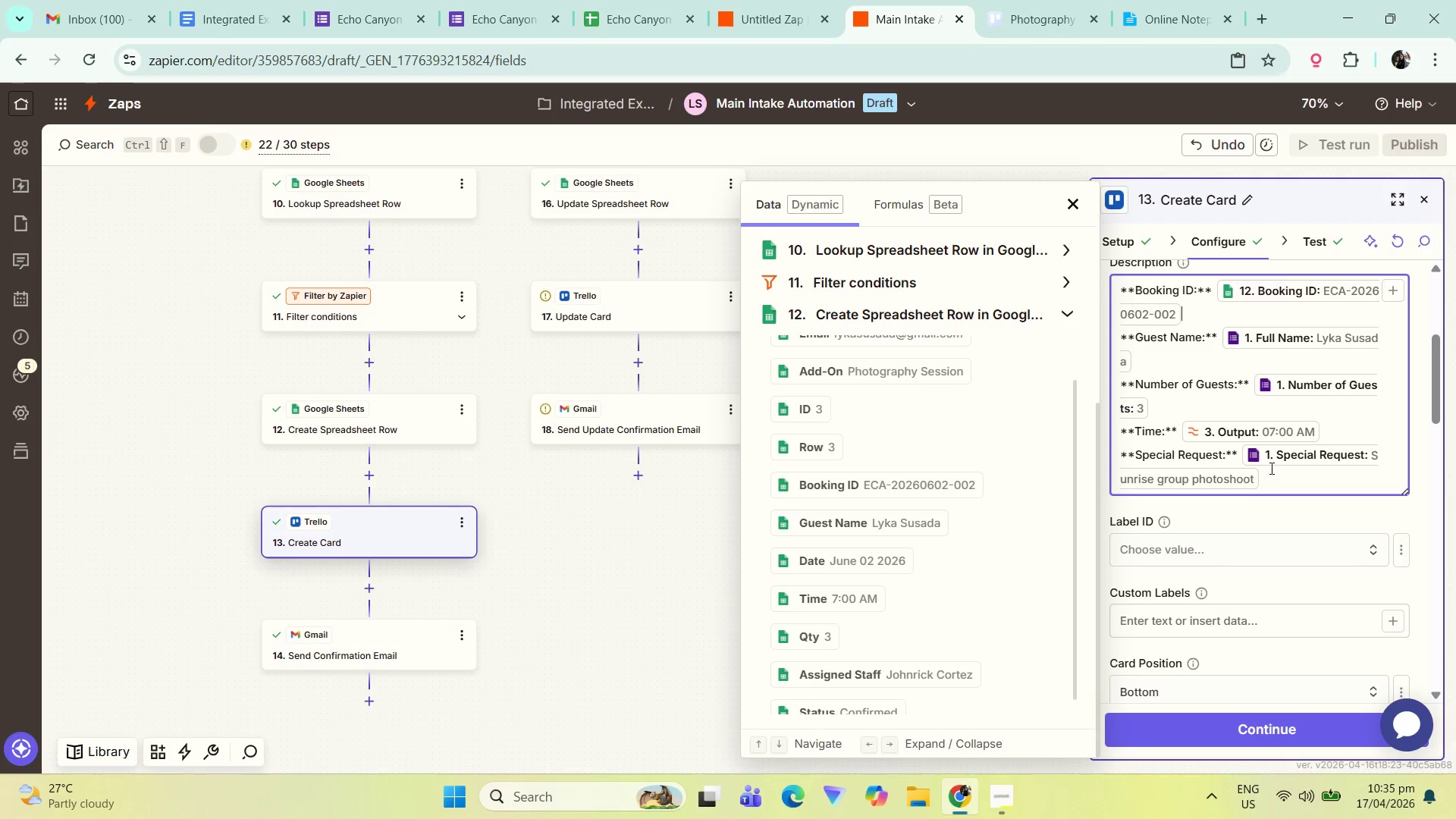 
scroll: coordinate [1275, 471], scroll_direction: up, amount: 2.0
 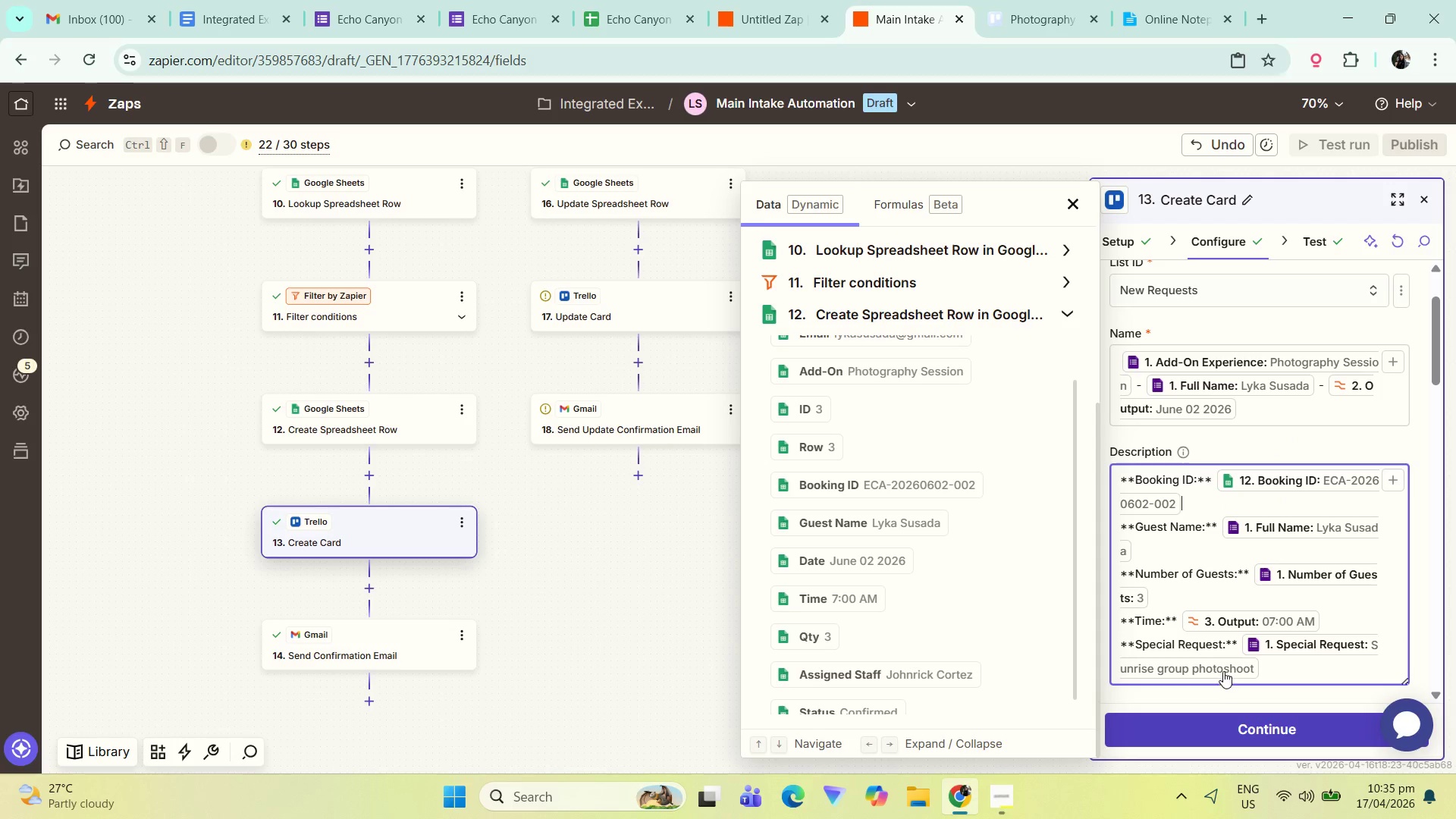 
wait(5.65)
 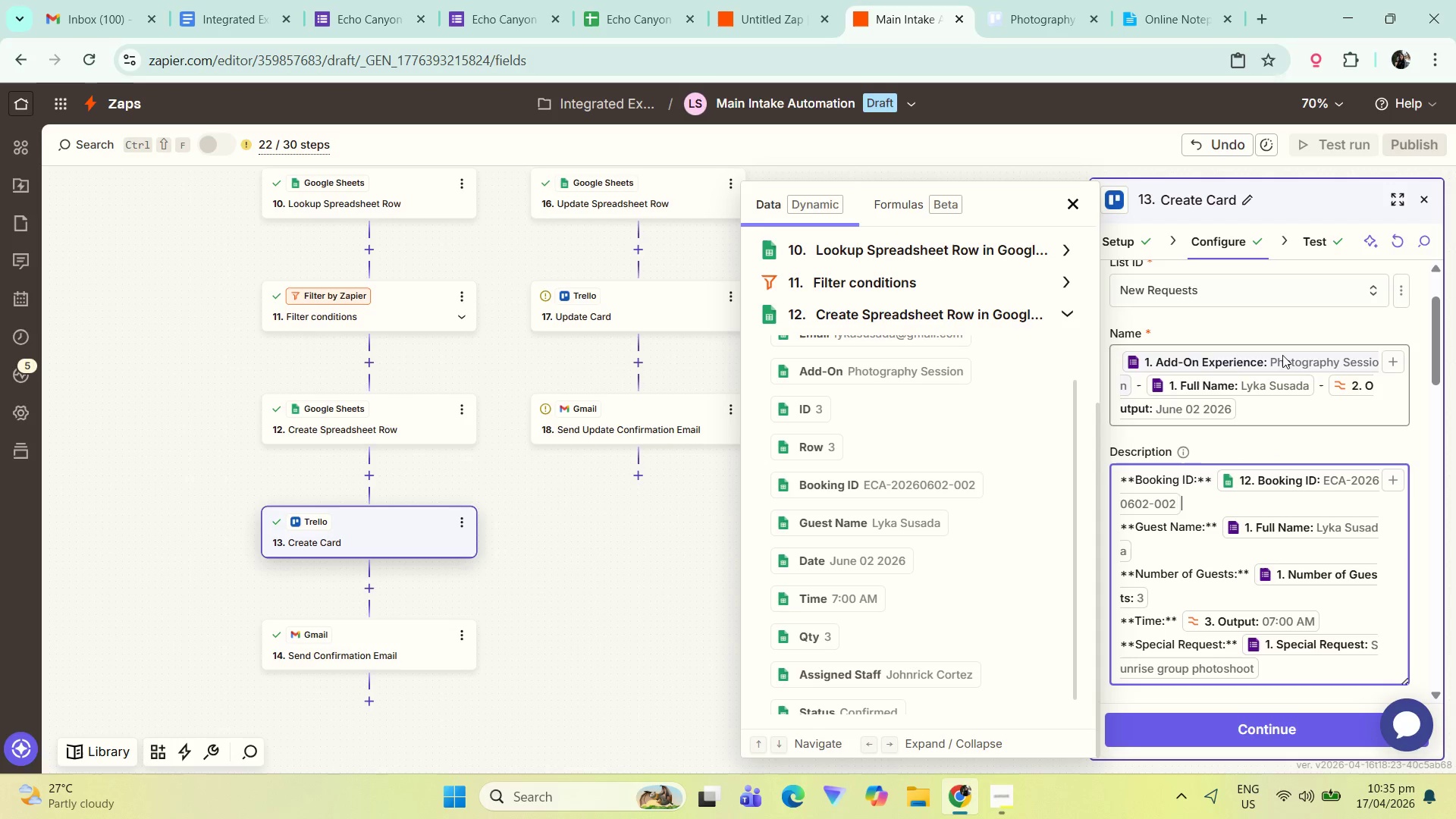 
left_click([1228, 724])
 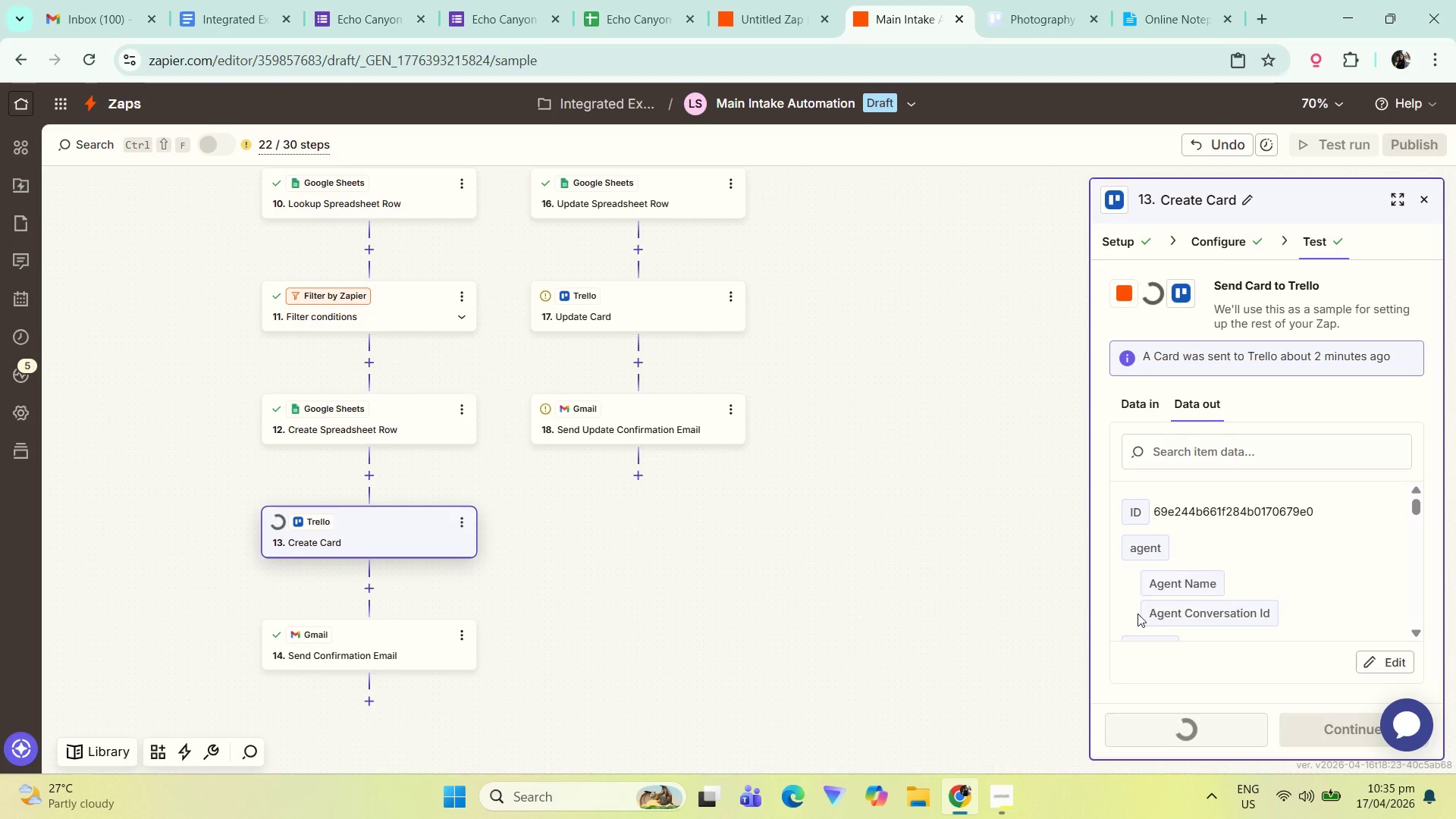 
left_click_drag(start_coordinate=[987, 0], to_coordinate=[1010, 0])
 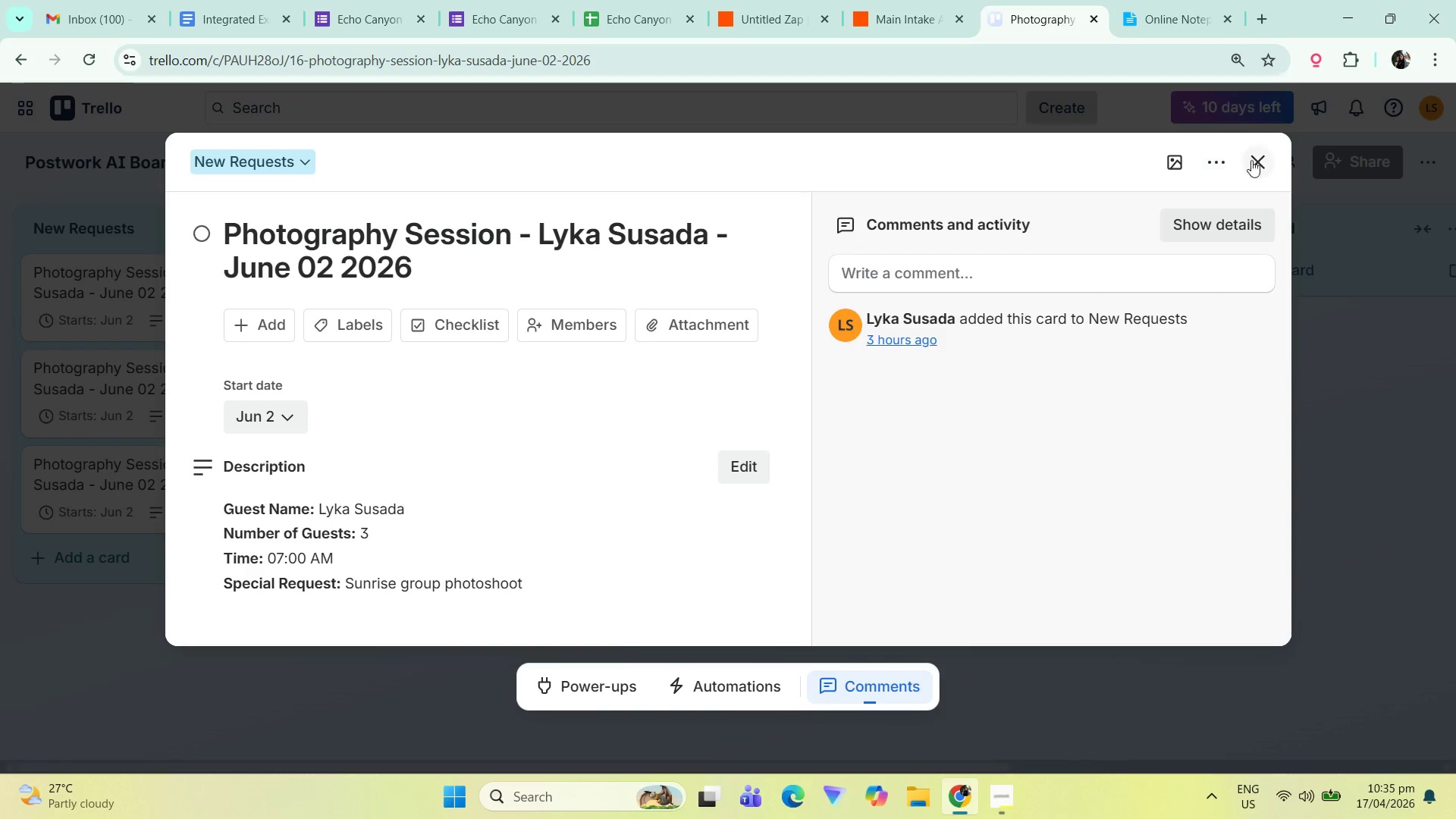 
left_click_drag(start_coordinate=[1222, 158], to_coordinate=[1219, 158])
 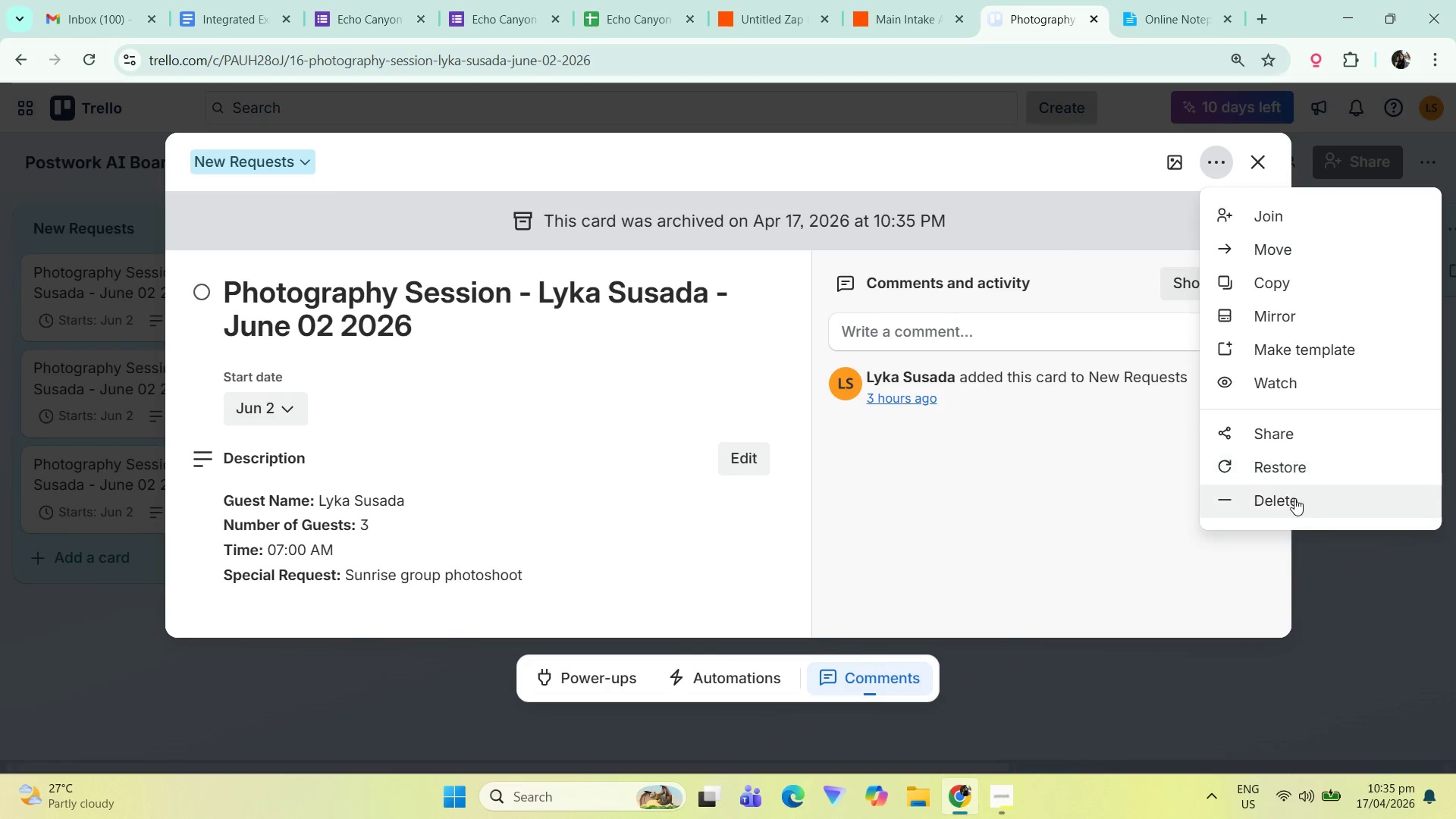 
double_click([1279, 503])
 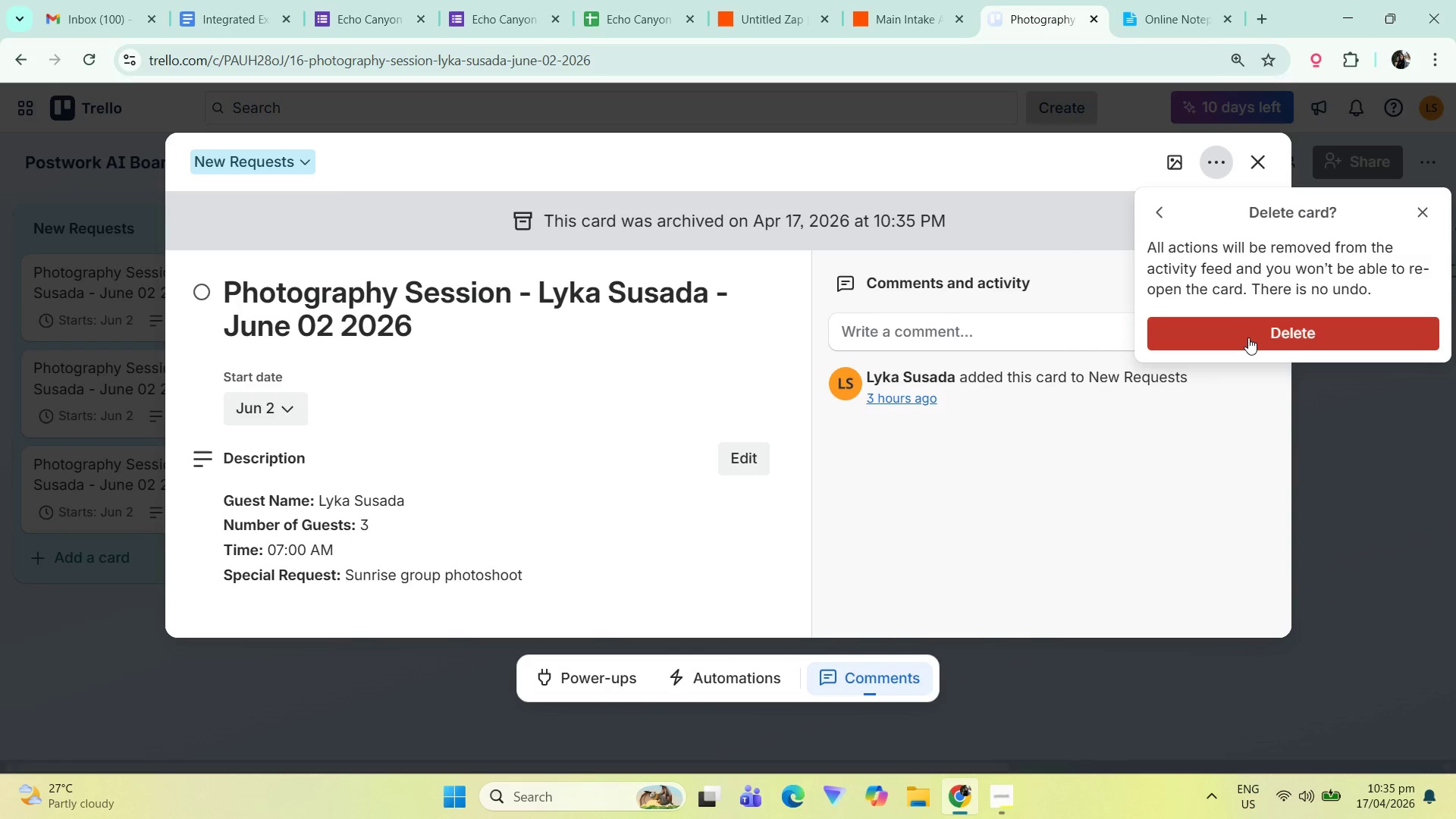 
left_click([1257, 327])
 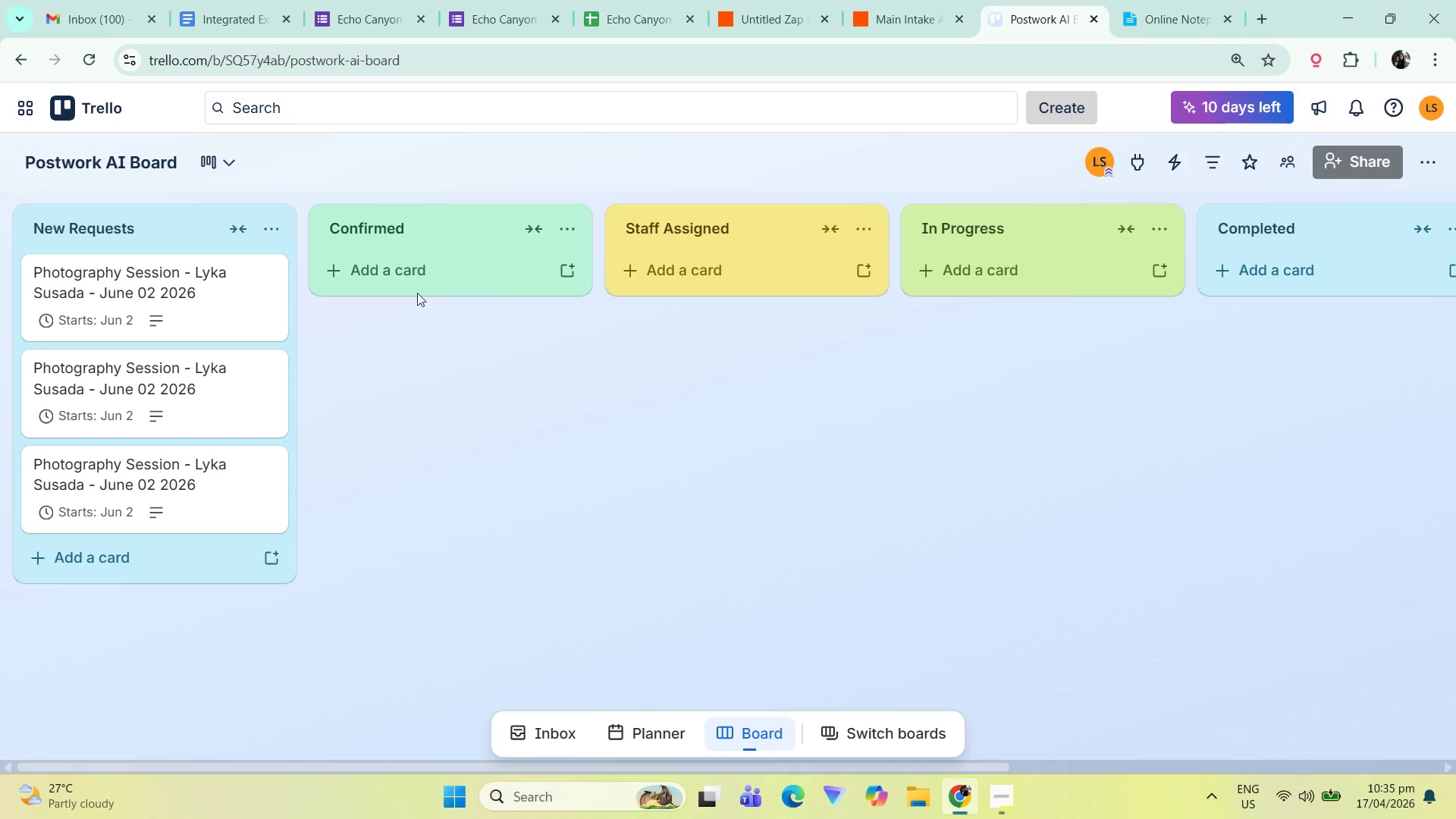 
left_click([237, 292])
 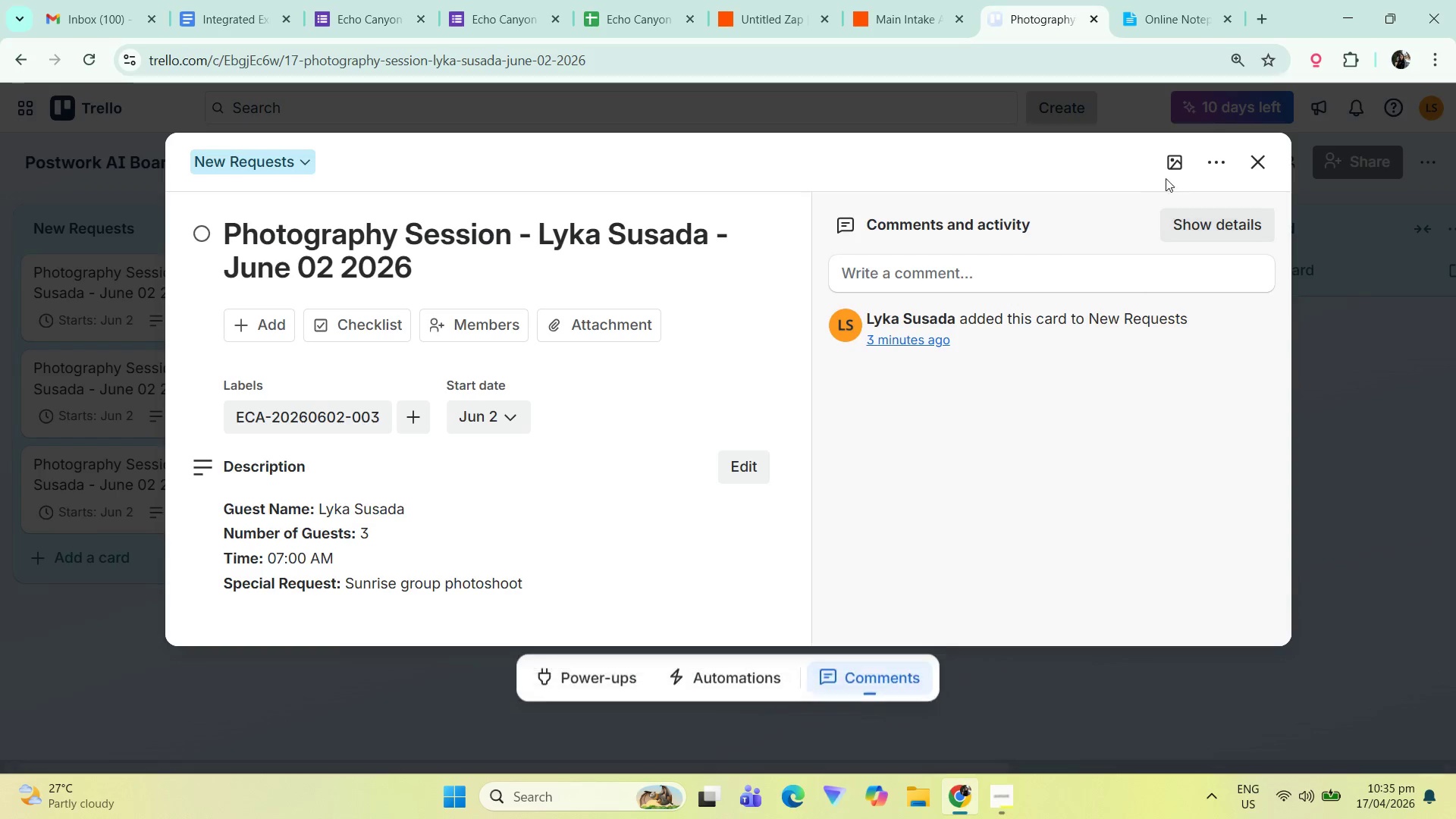 
left_click([1213, 164])
 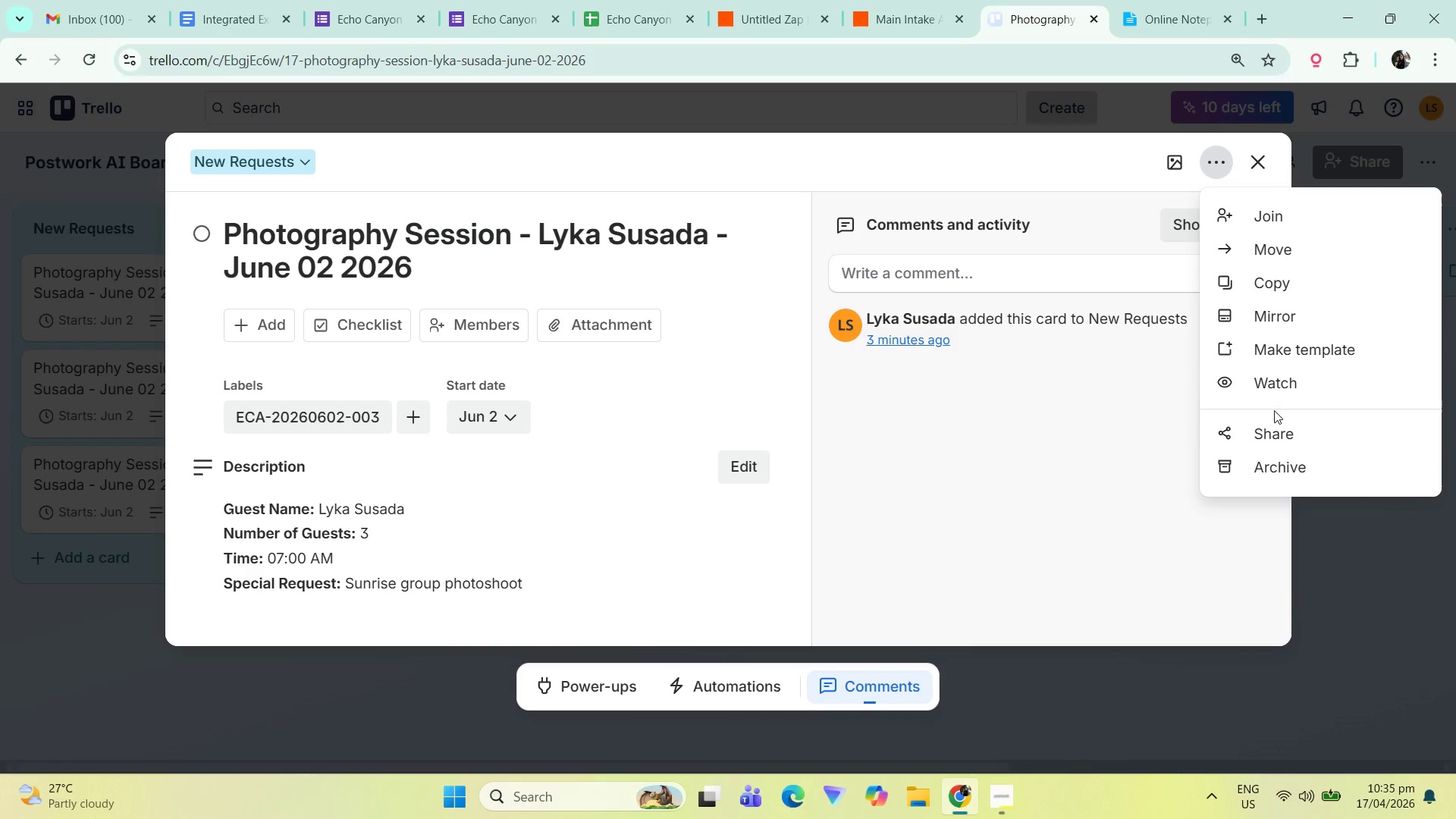 
left_click([1276, 462])
 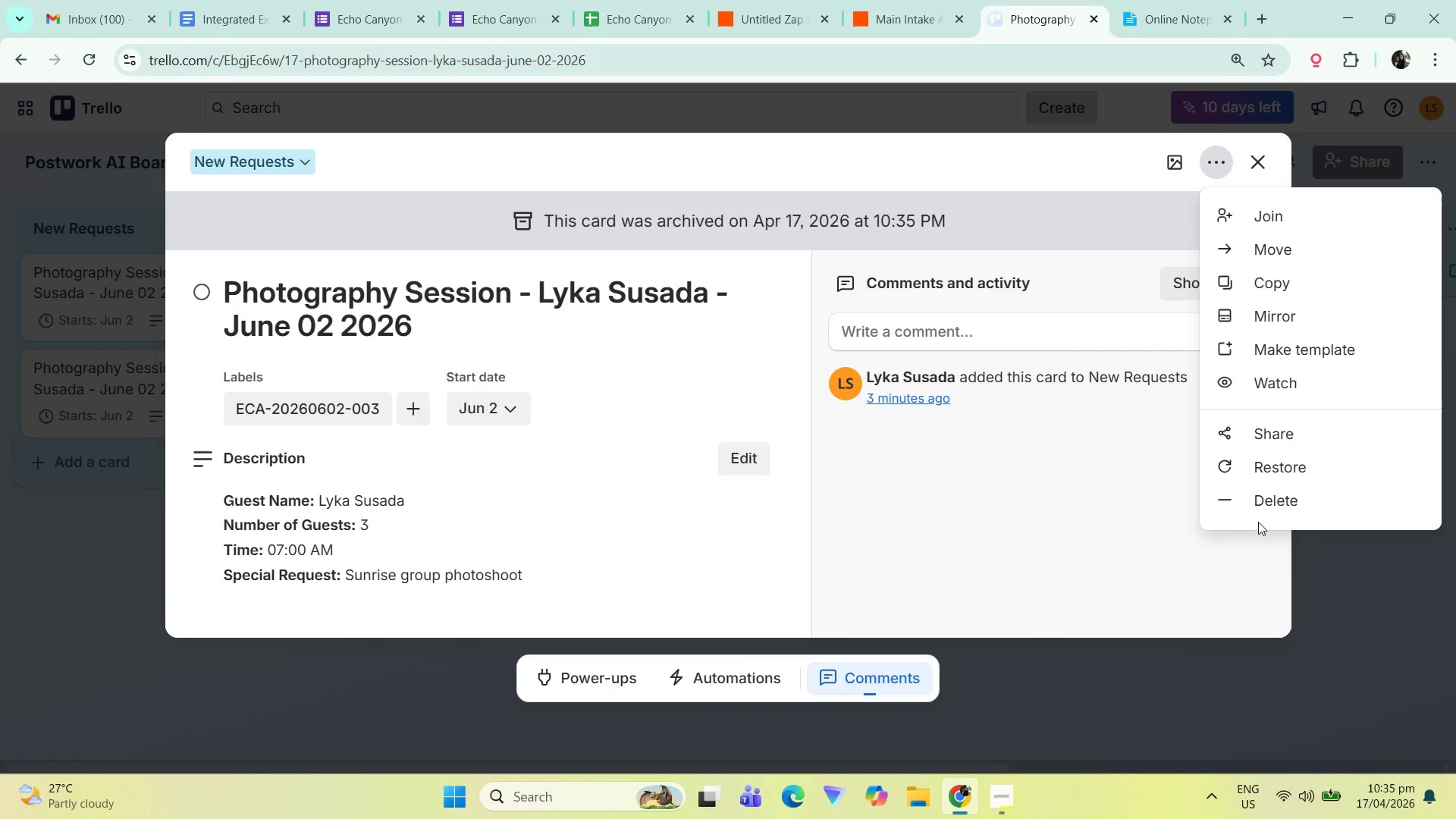 
left_click([1272, 499])
 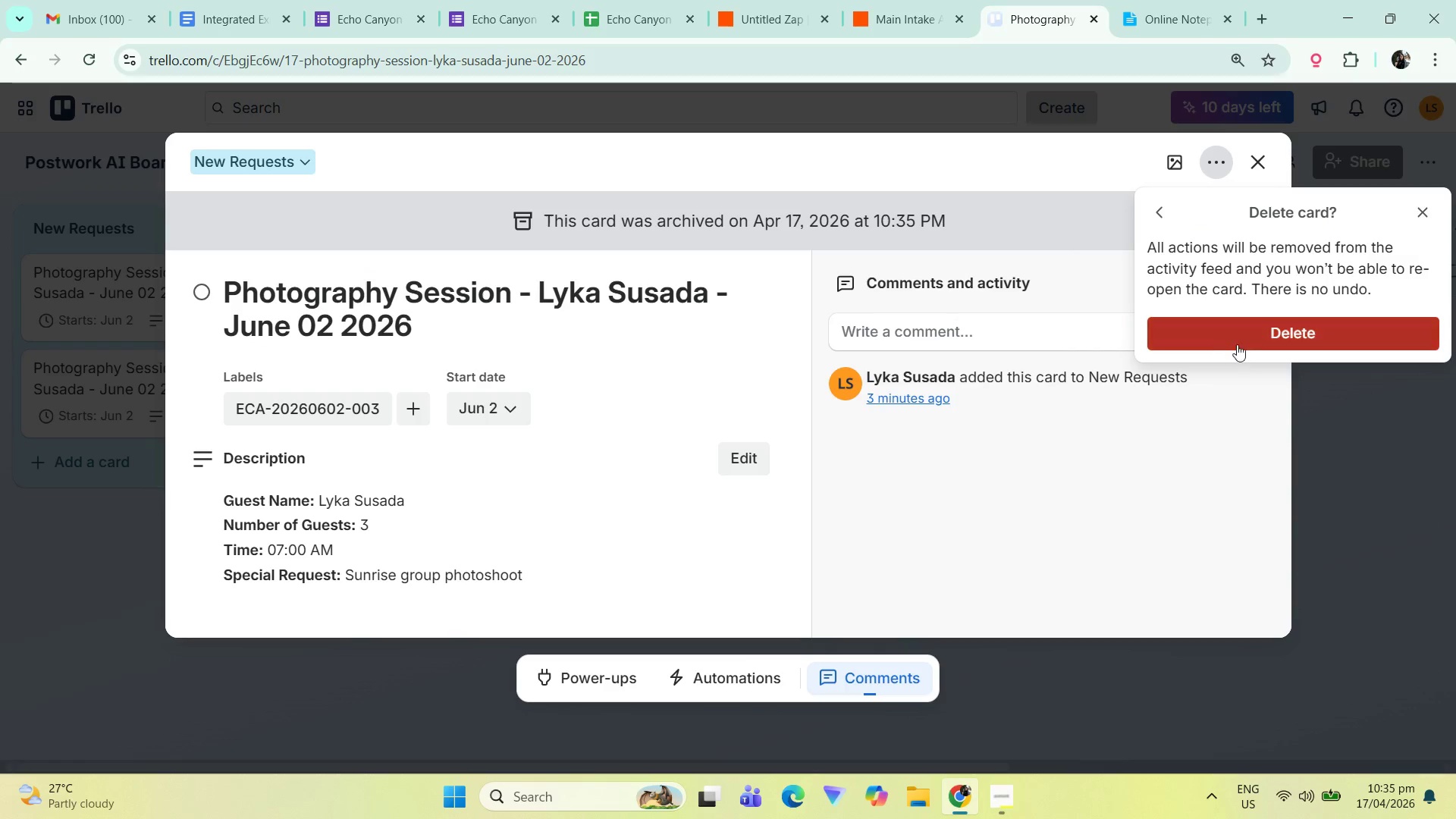 
double_click([1169, 329])
 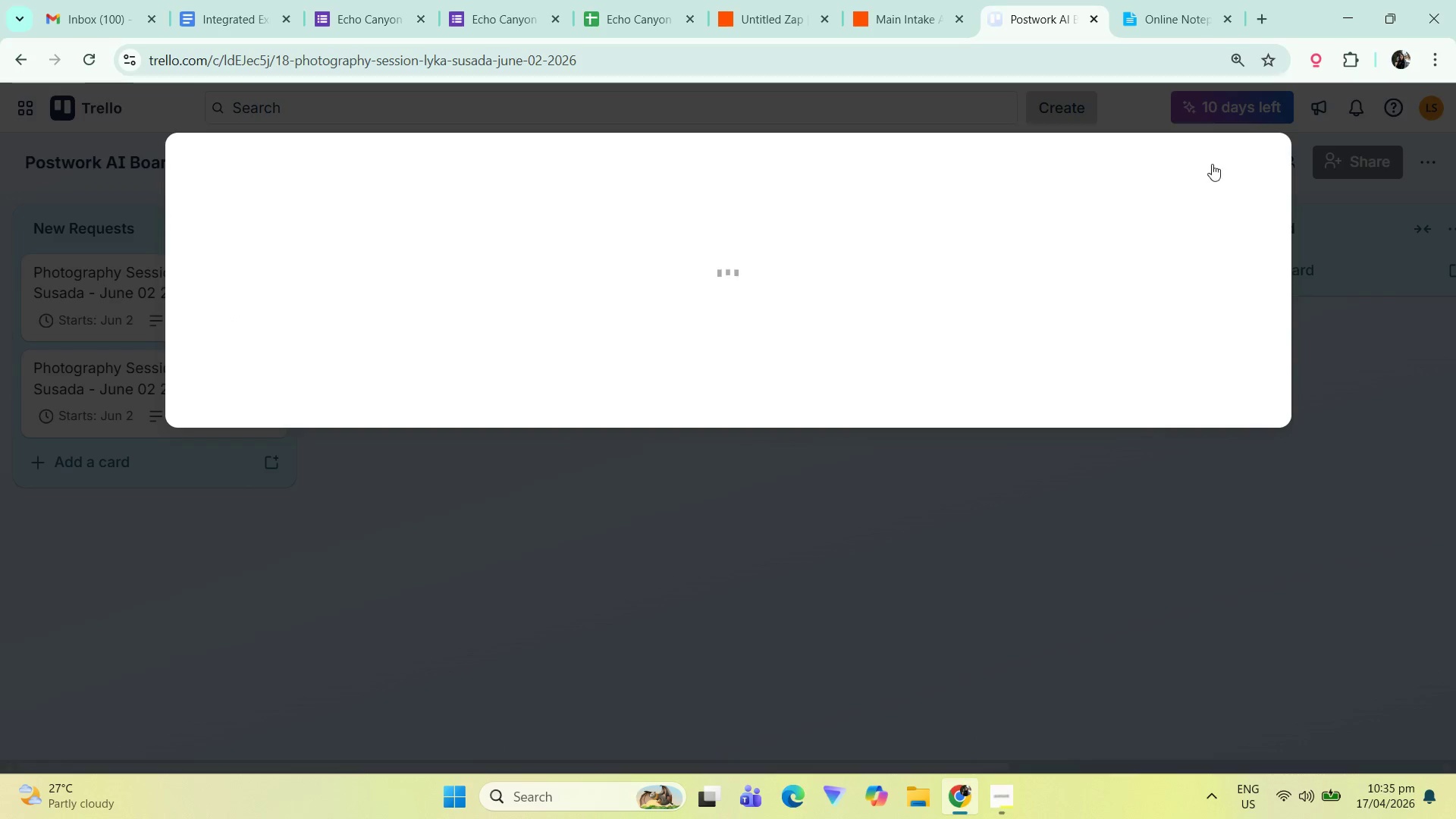 
left_click([1213, 168])
 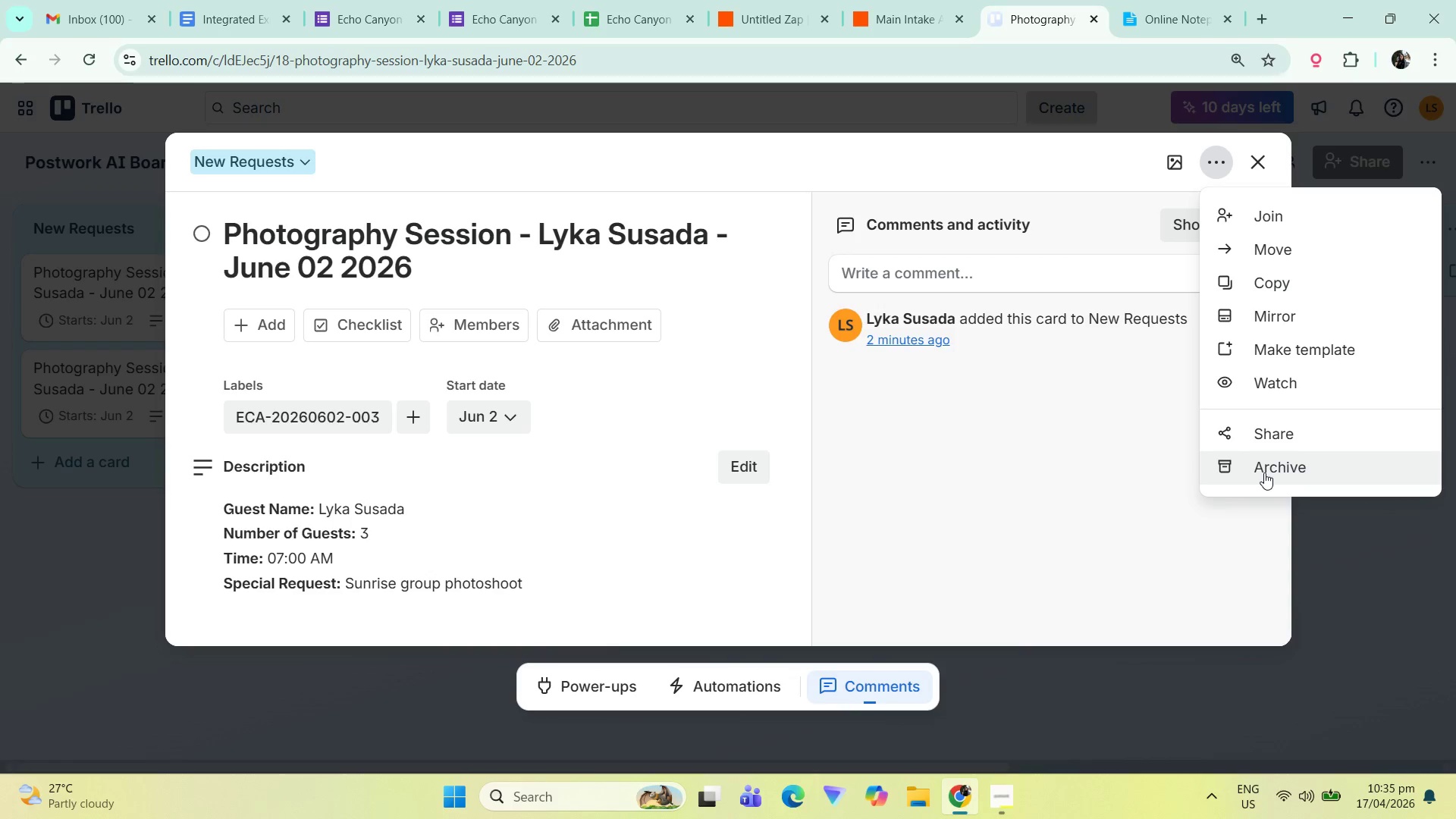 
left_click([1258, 470])
 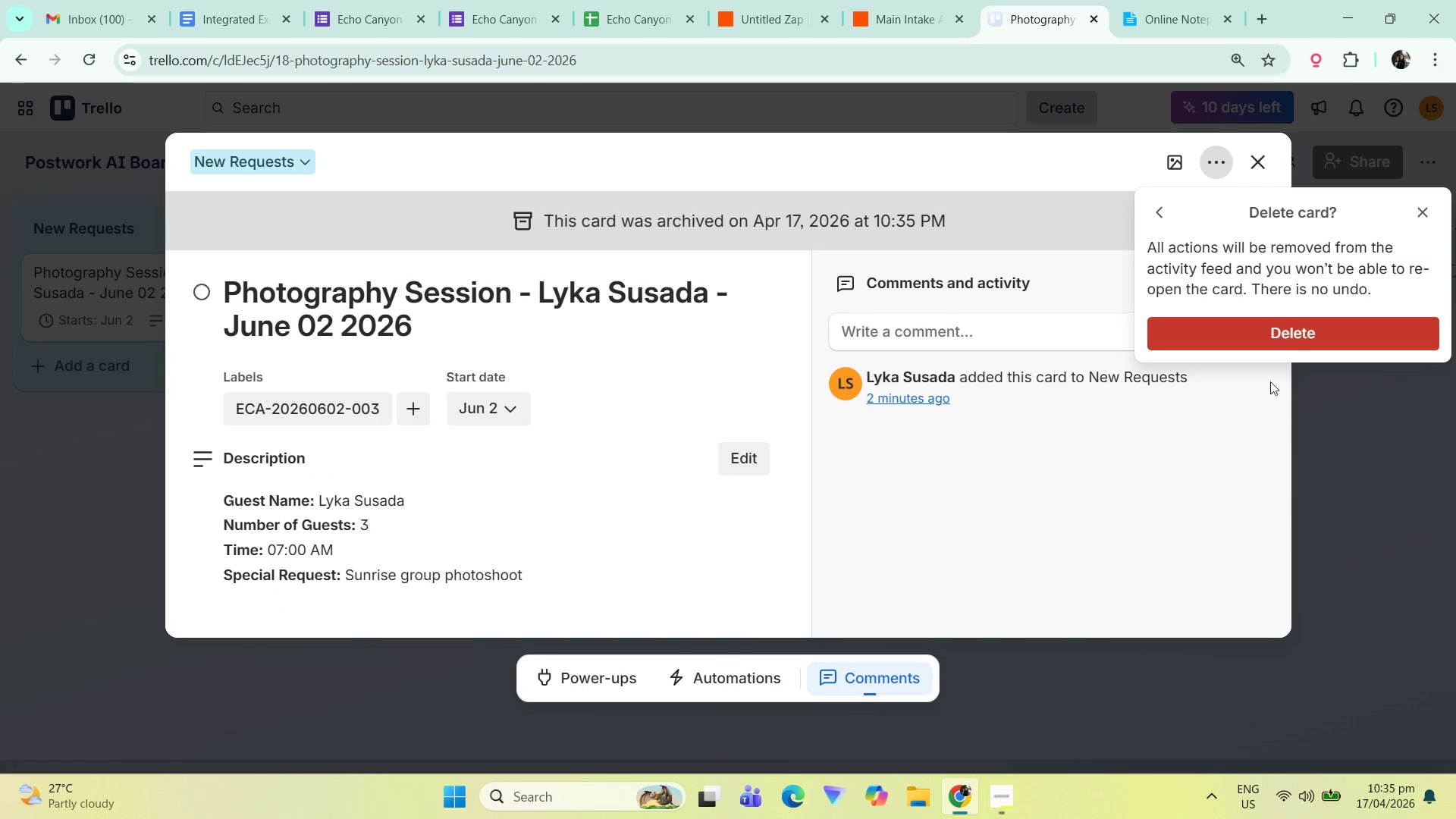 
left_click([1302, 334])
 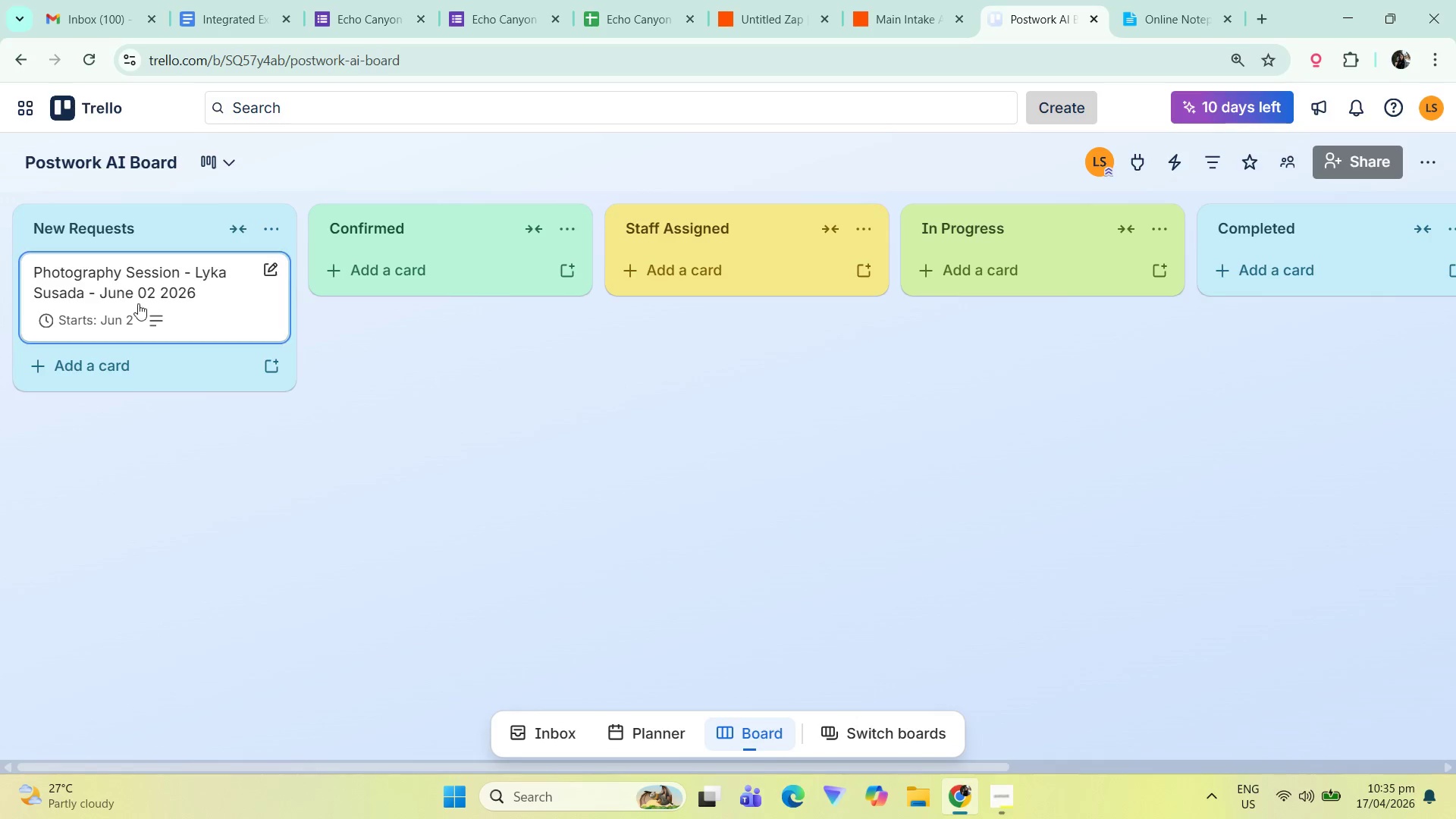 
left_click([169, 287])
 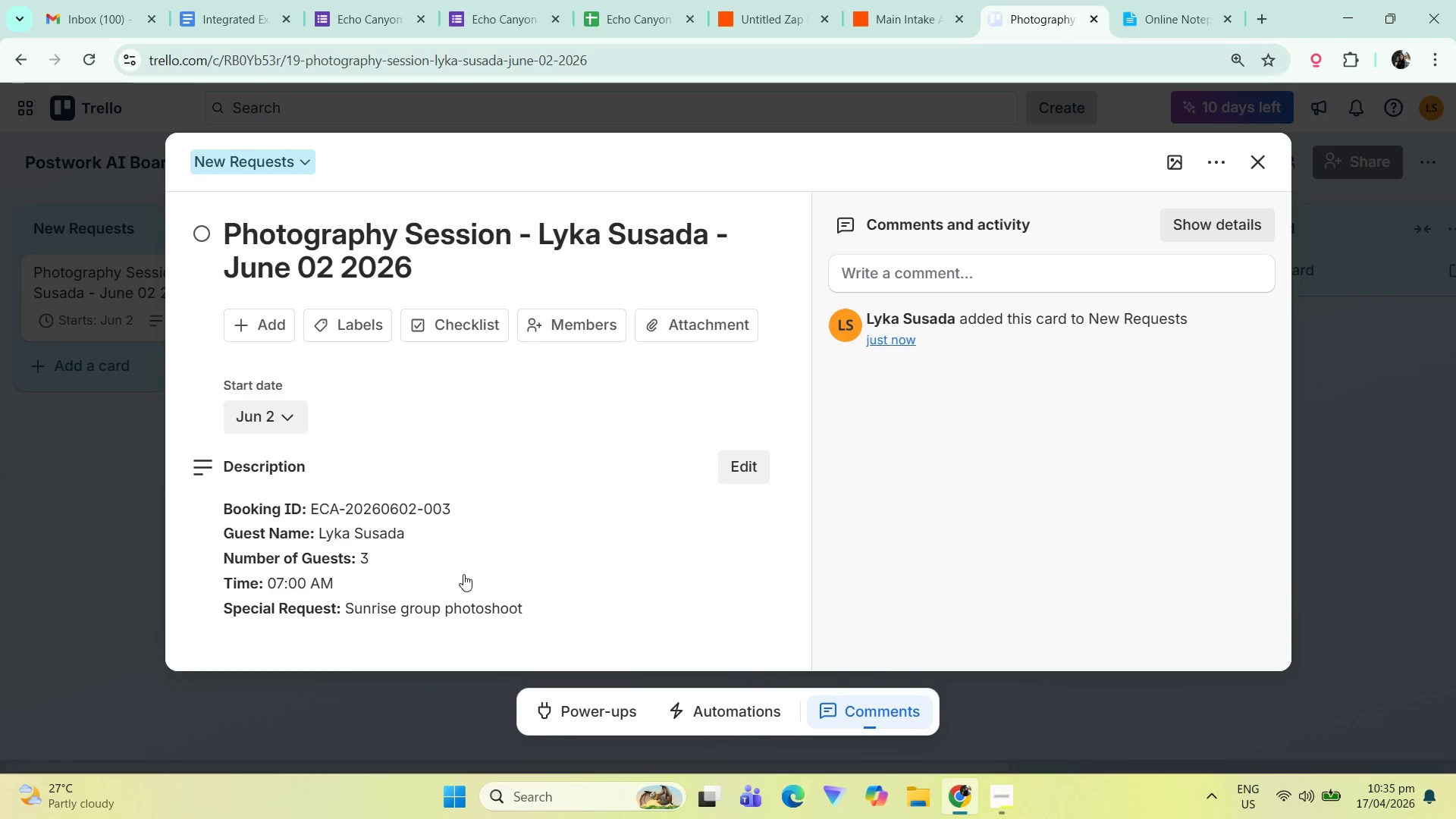 
scroll: coordinate [441, 544], scroll_direction: down, amount: 1.0
 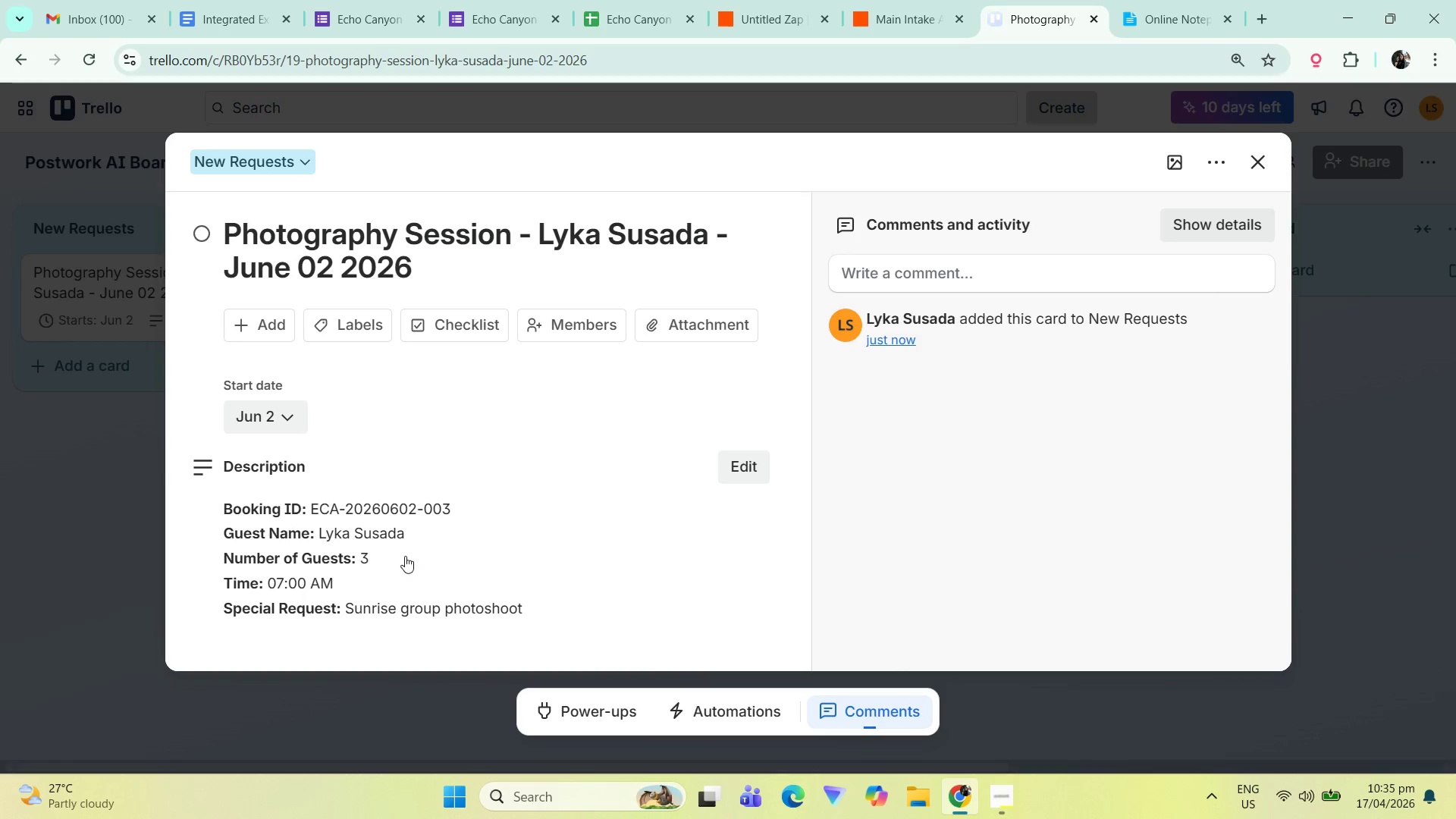 
wait(10.46)
 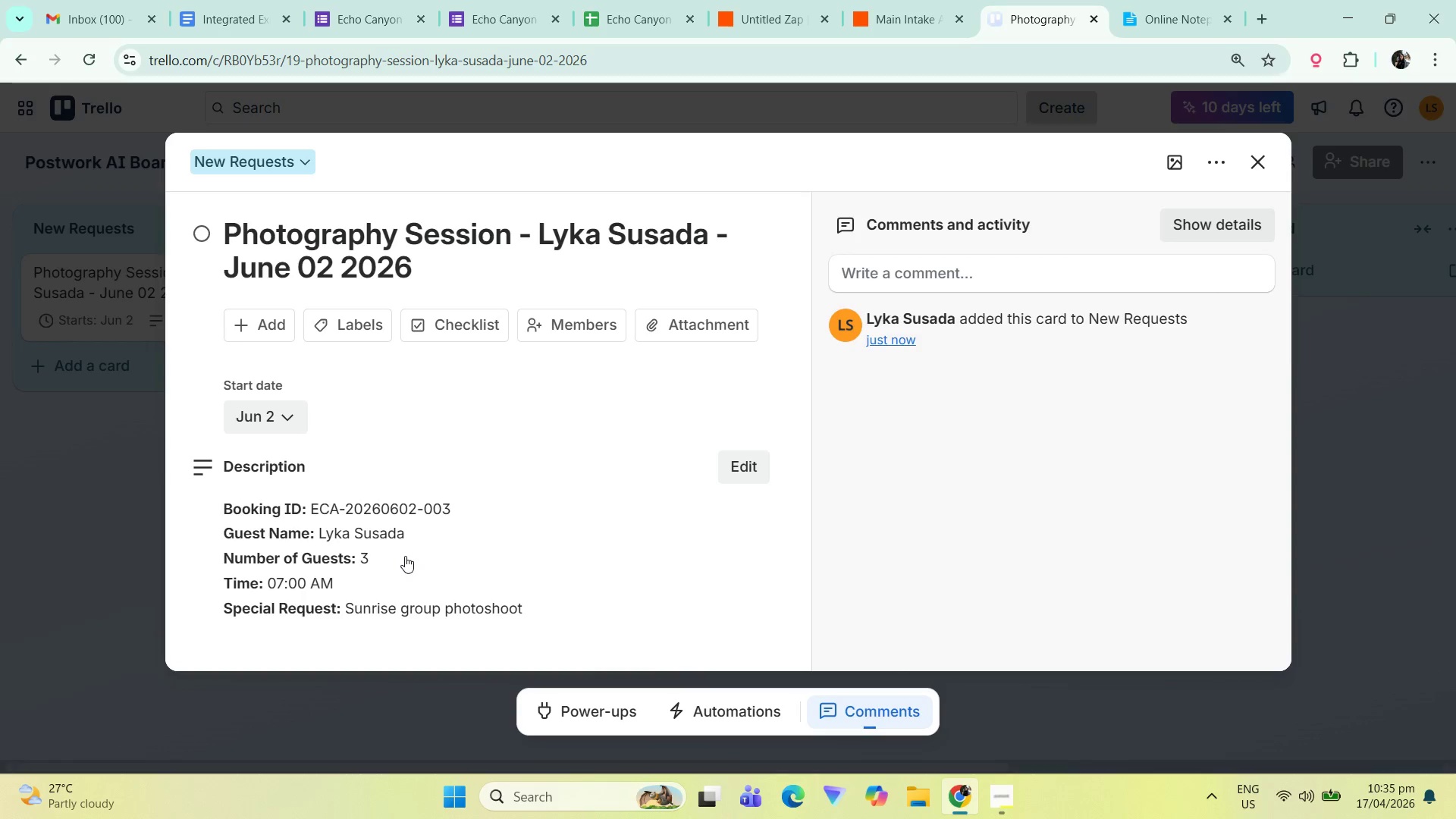 
left_click([1265, 162])
 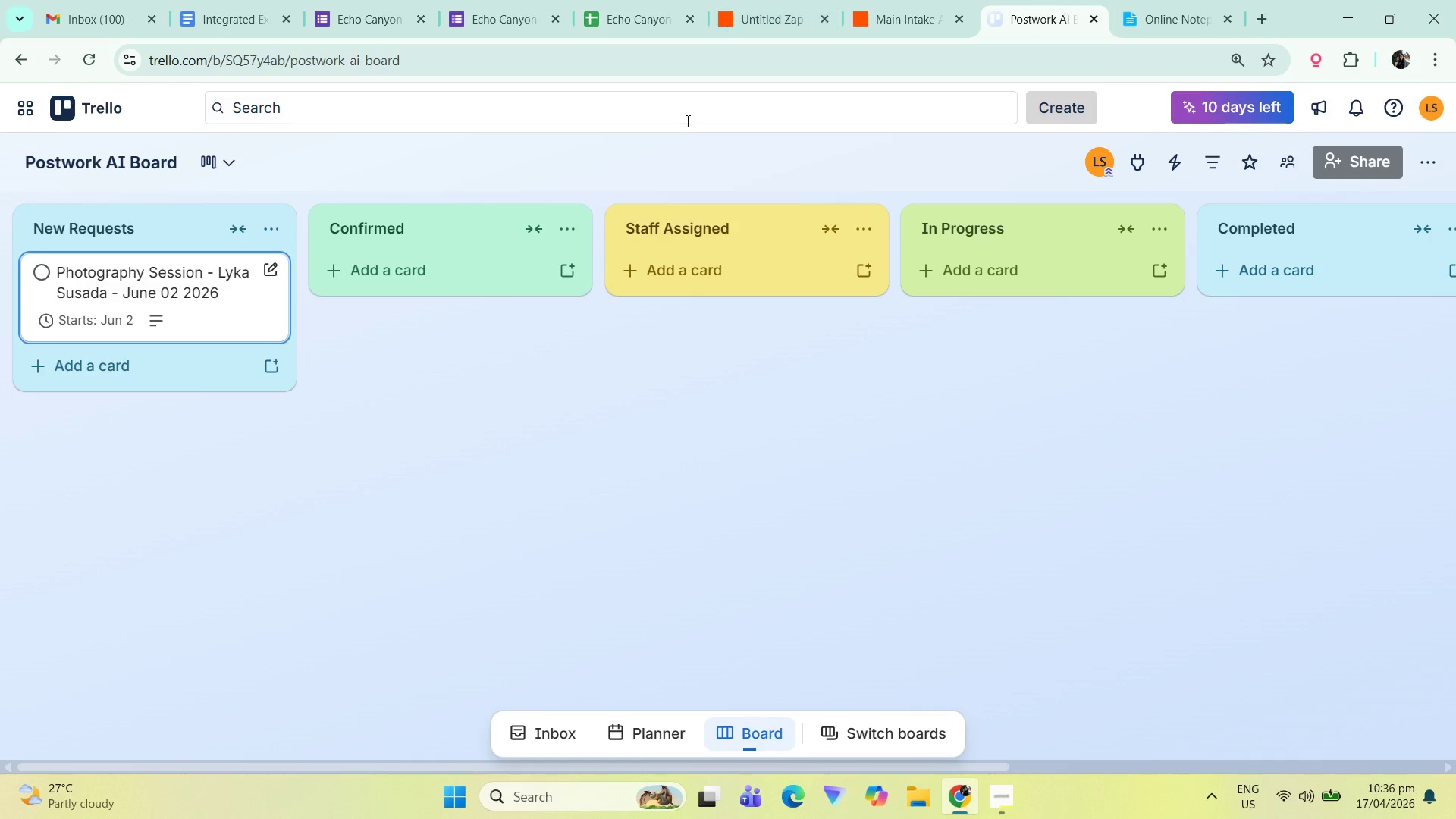 
left_click([223, 298])
 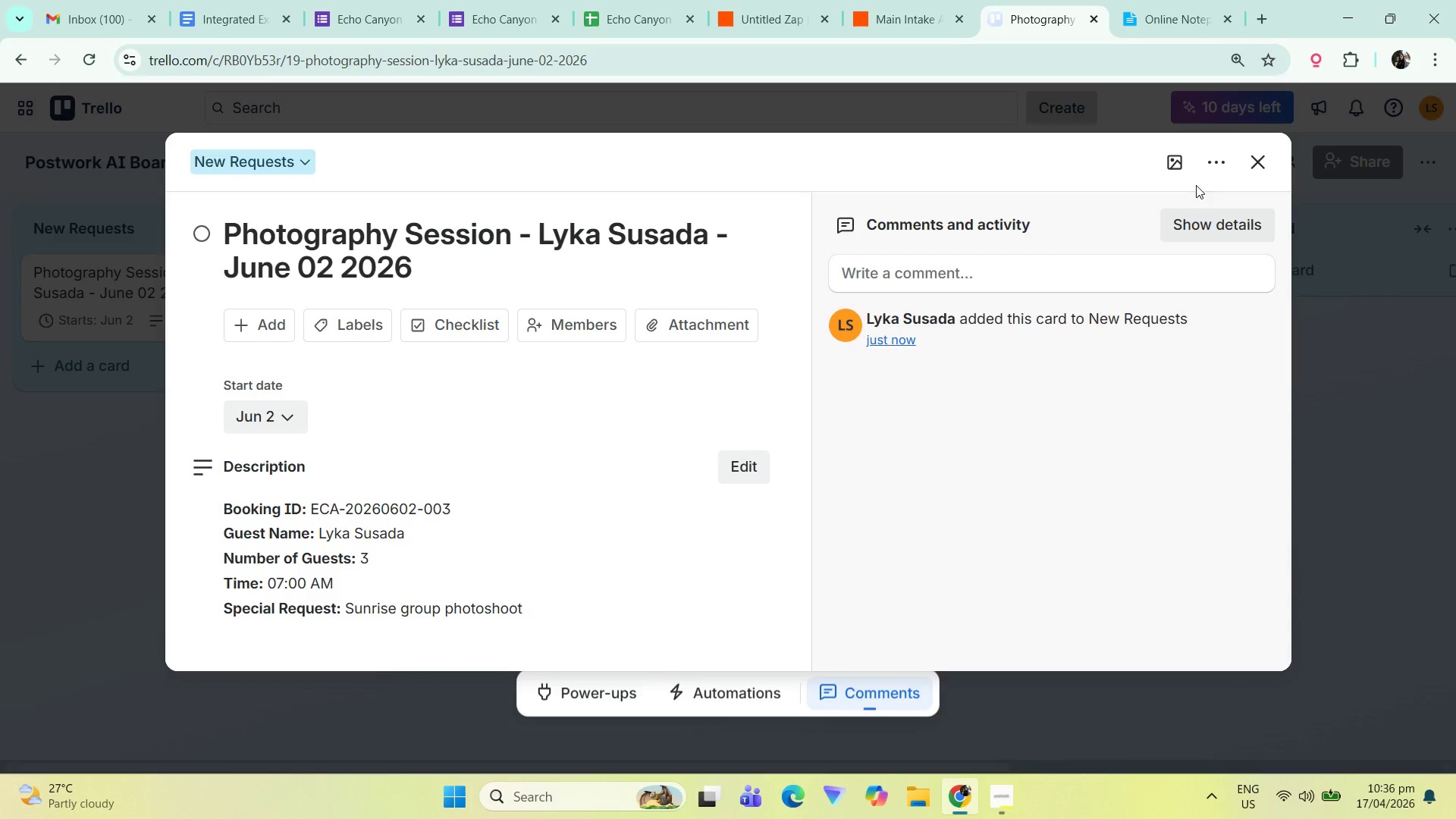 
left_click([1215, 163])
 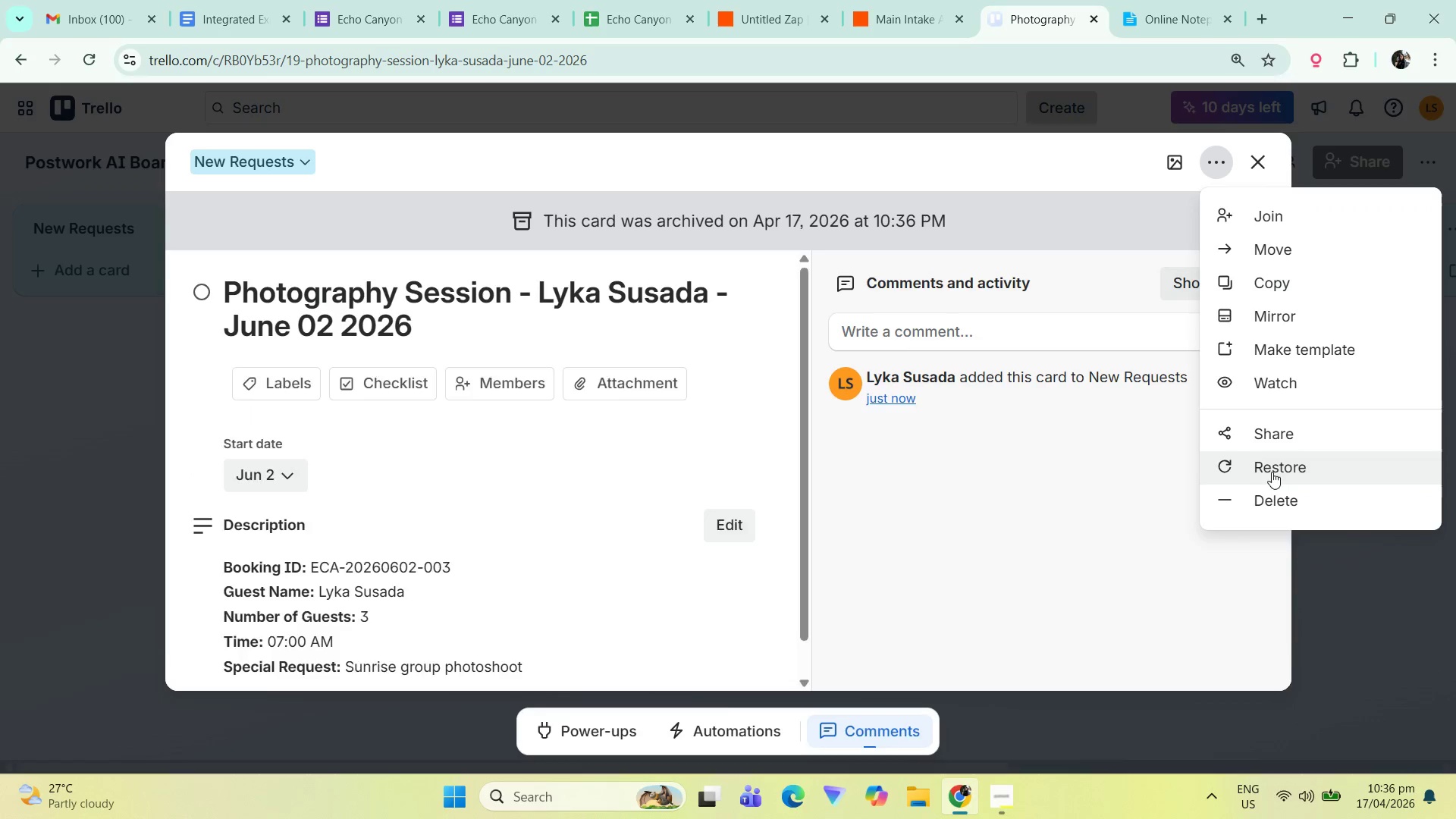 
double_click([1282, 507])
 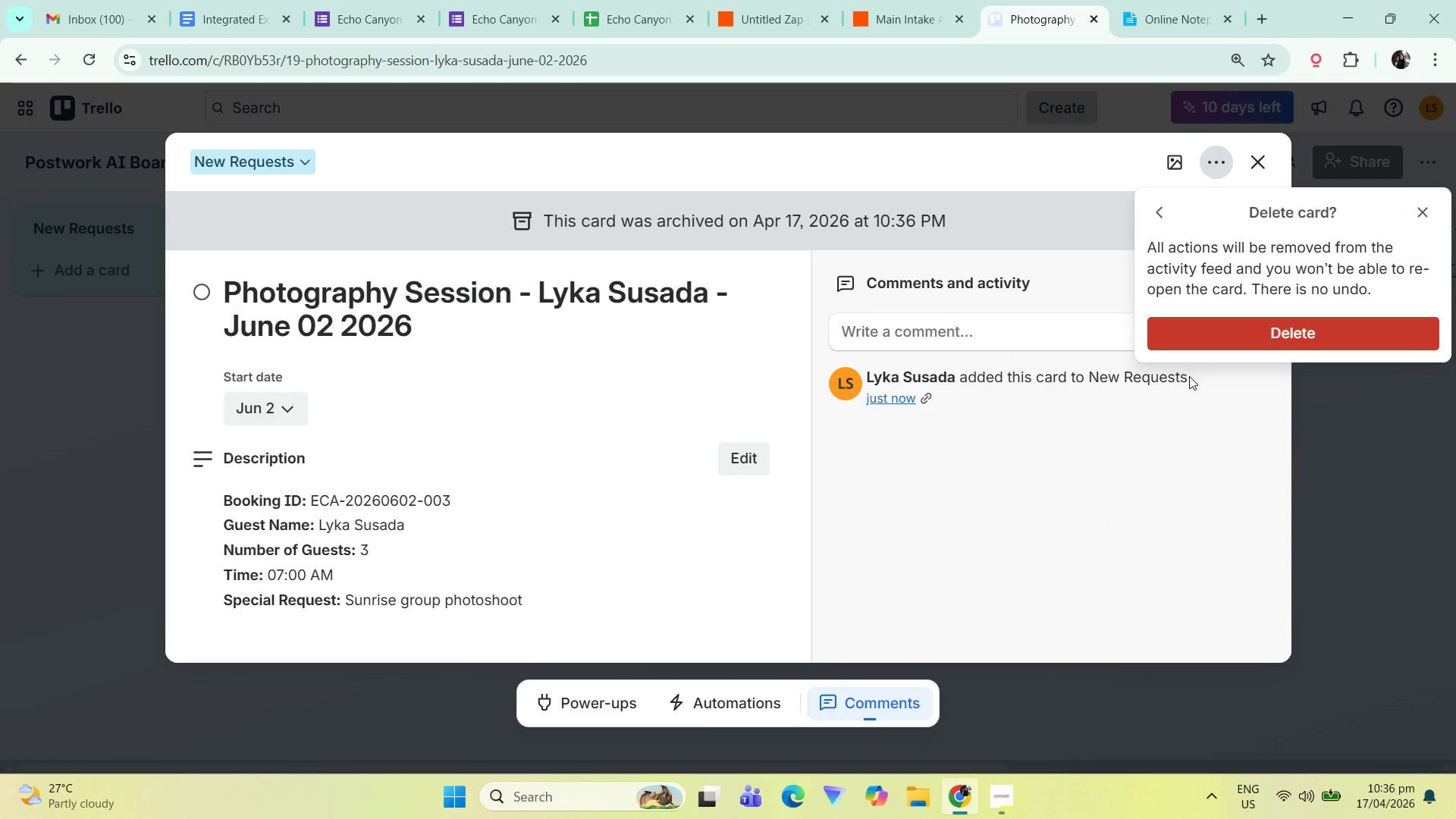 
wait(6.61)
 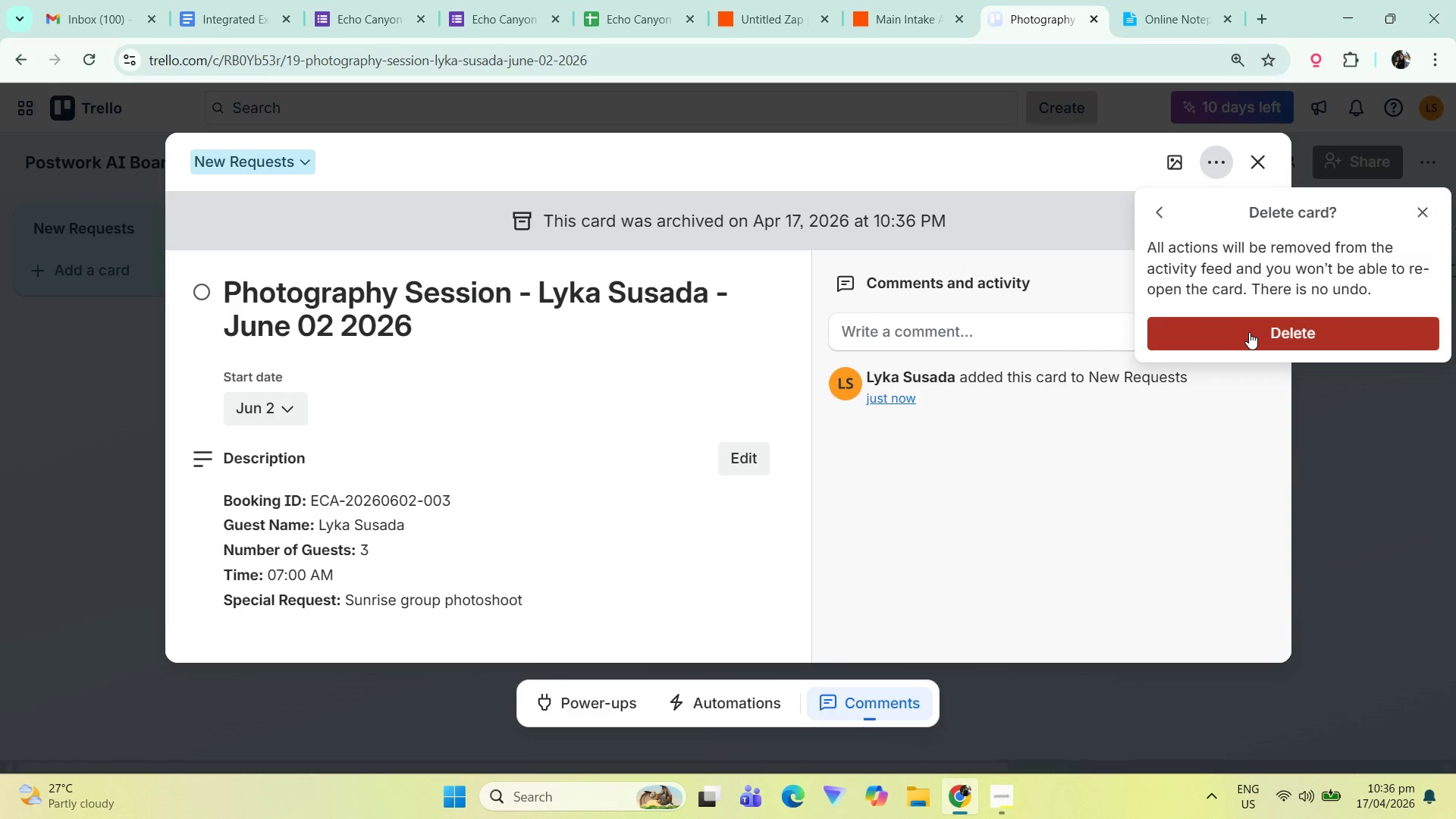 
left_click([1266, 153])
 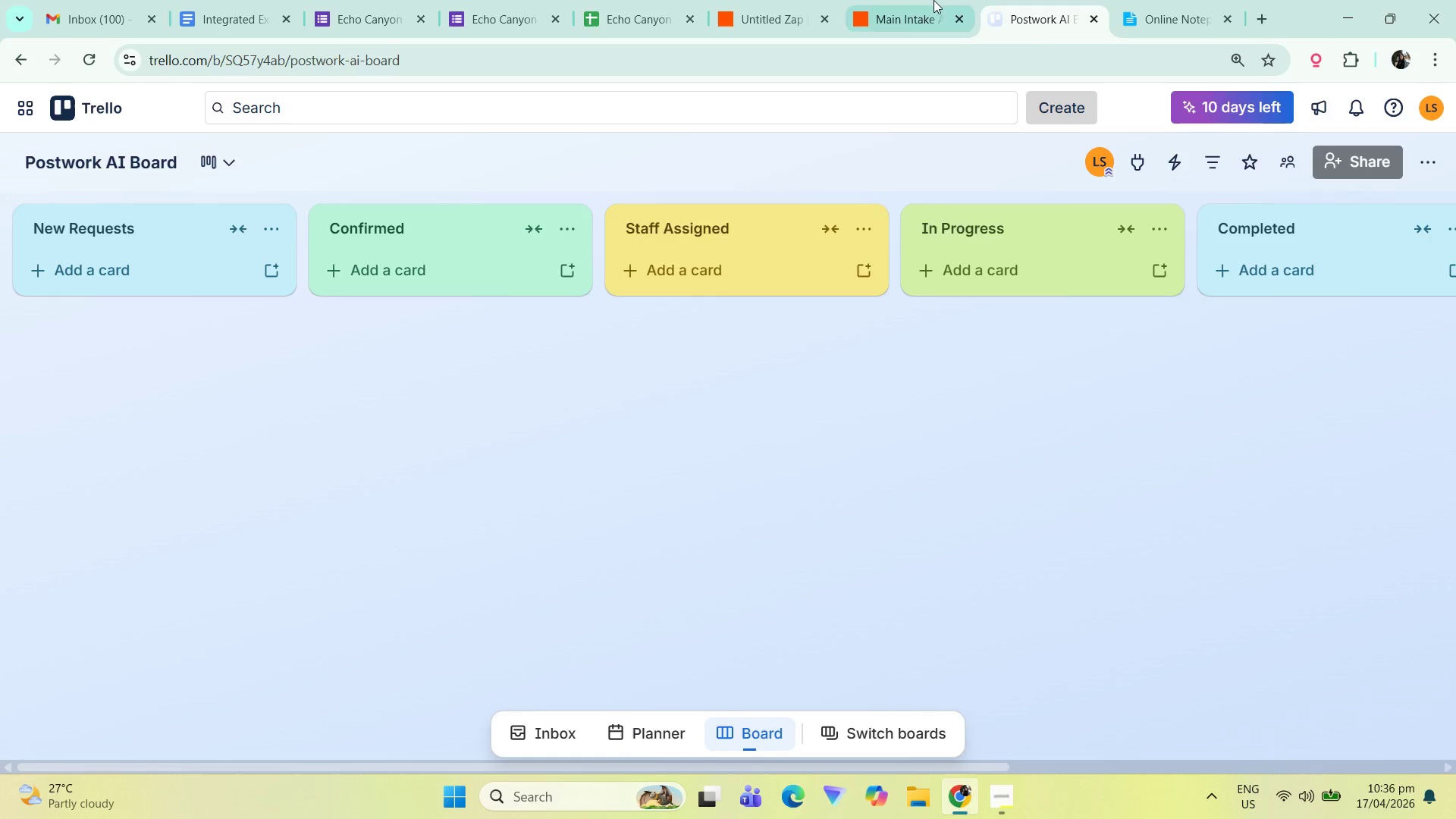 
left_click([898, 0])
 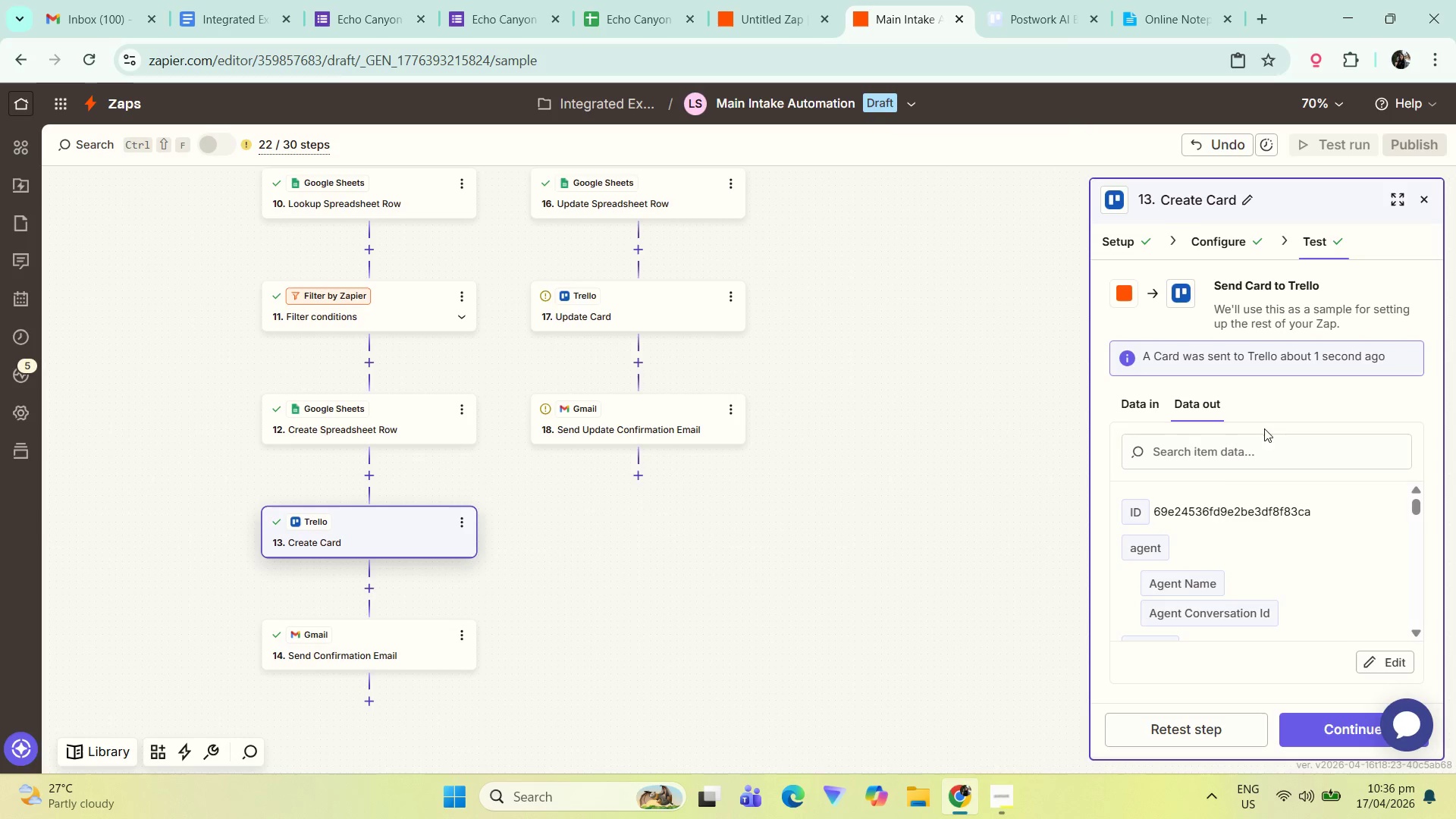 
scroll: coordinate [1228, 497], scroll_direction: down, amount: 3.0
 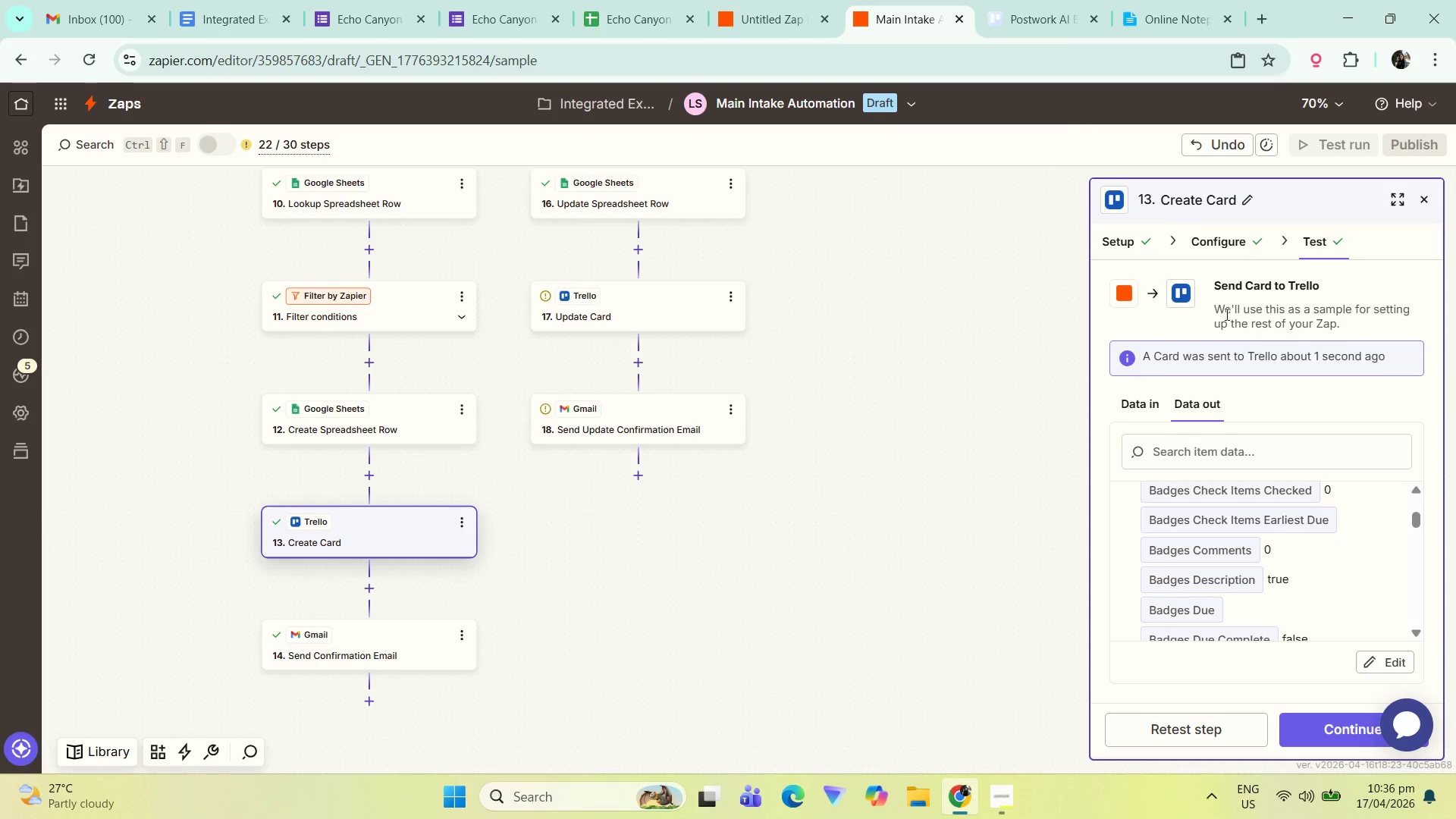 
left_click([1236, 242])
 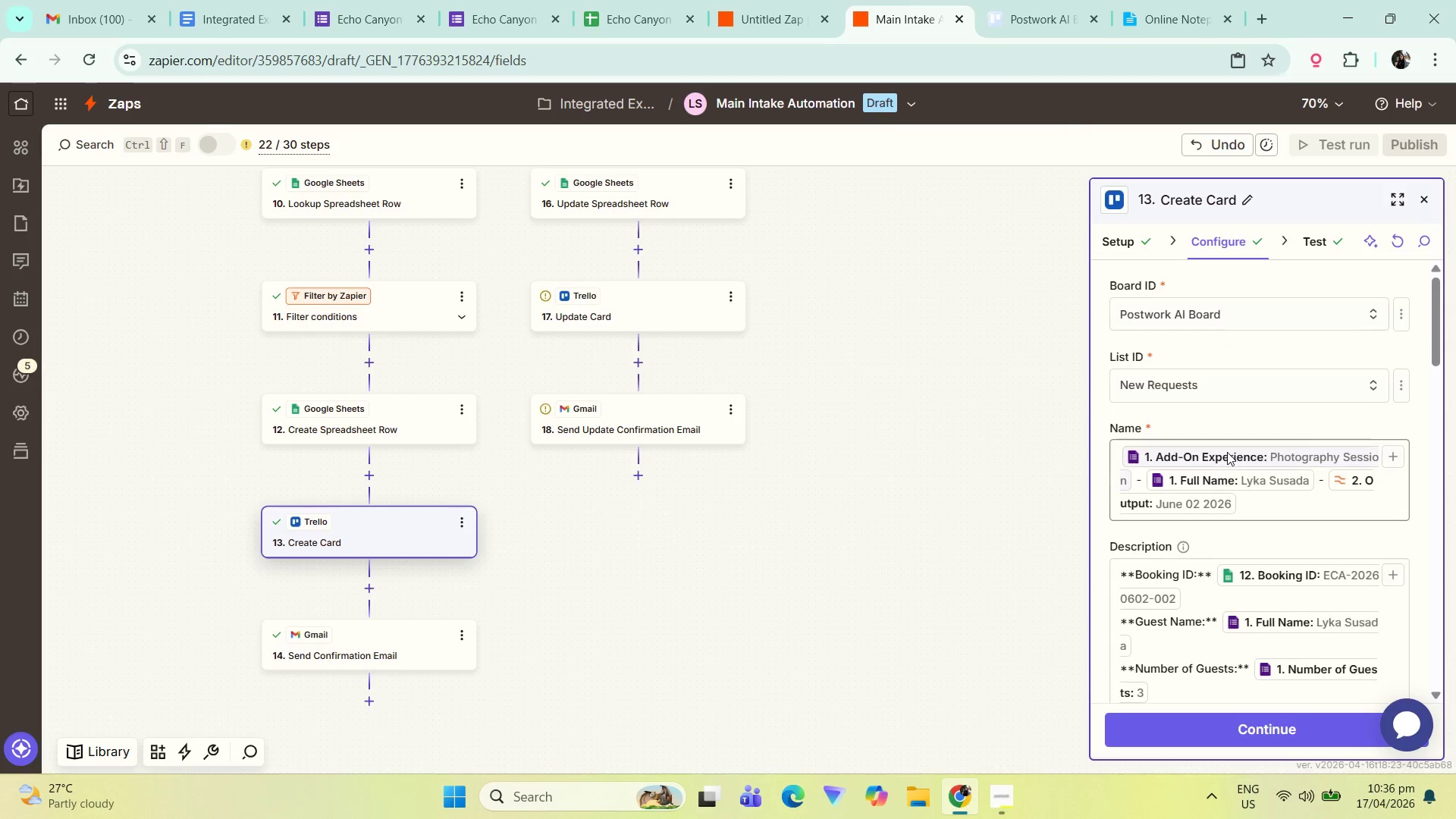 
scroll: coordinate [1225, 535], scroll_direction: down, amount: 1.0
 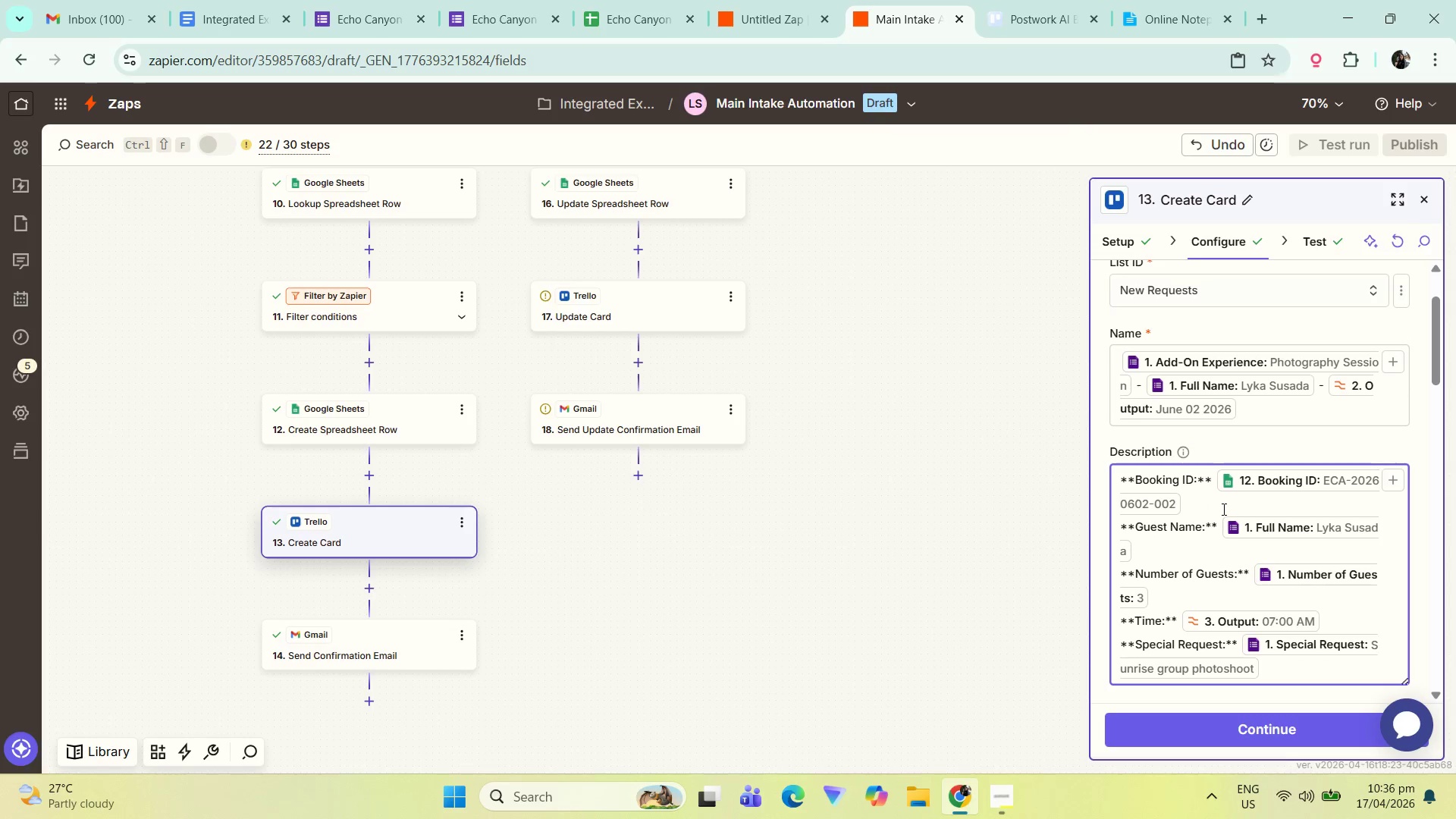 
key(Enter)
 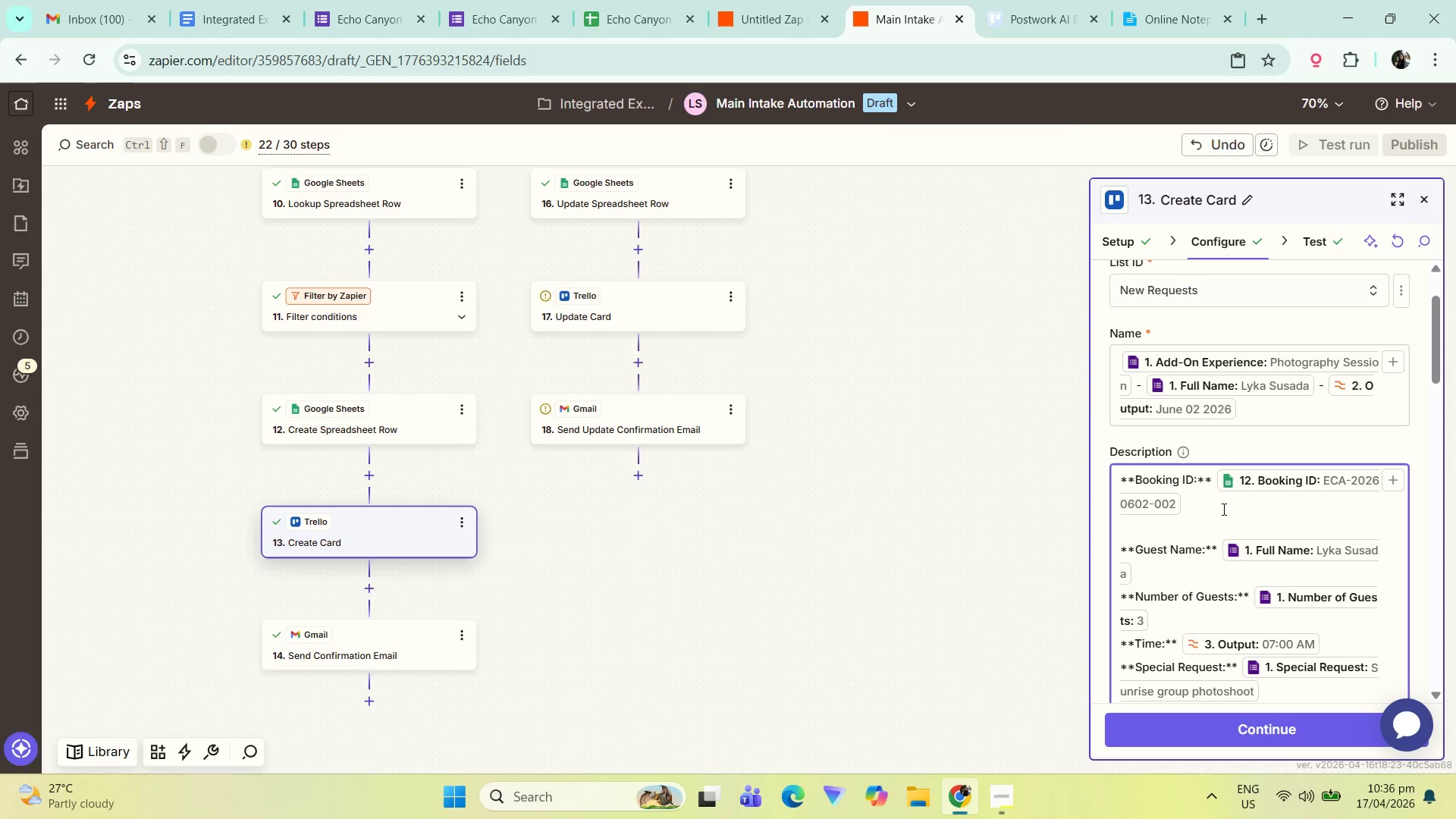 
scroll: coordinate [1252, 664], scroll_direction: down, amount: 5.0
 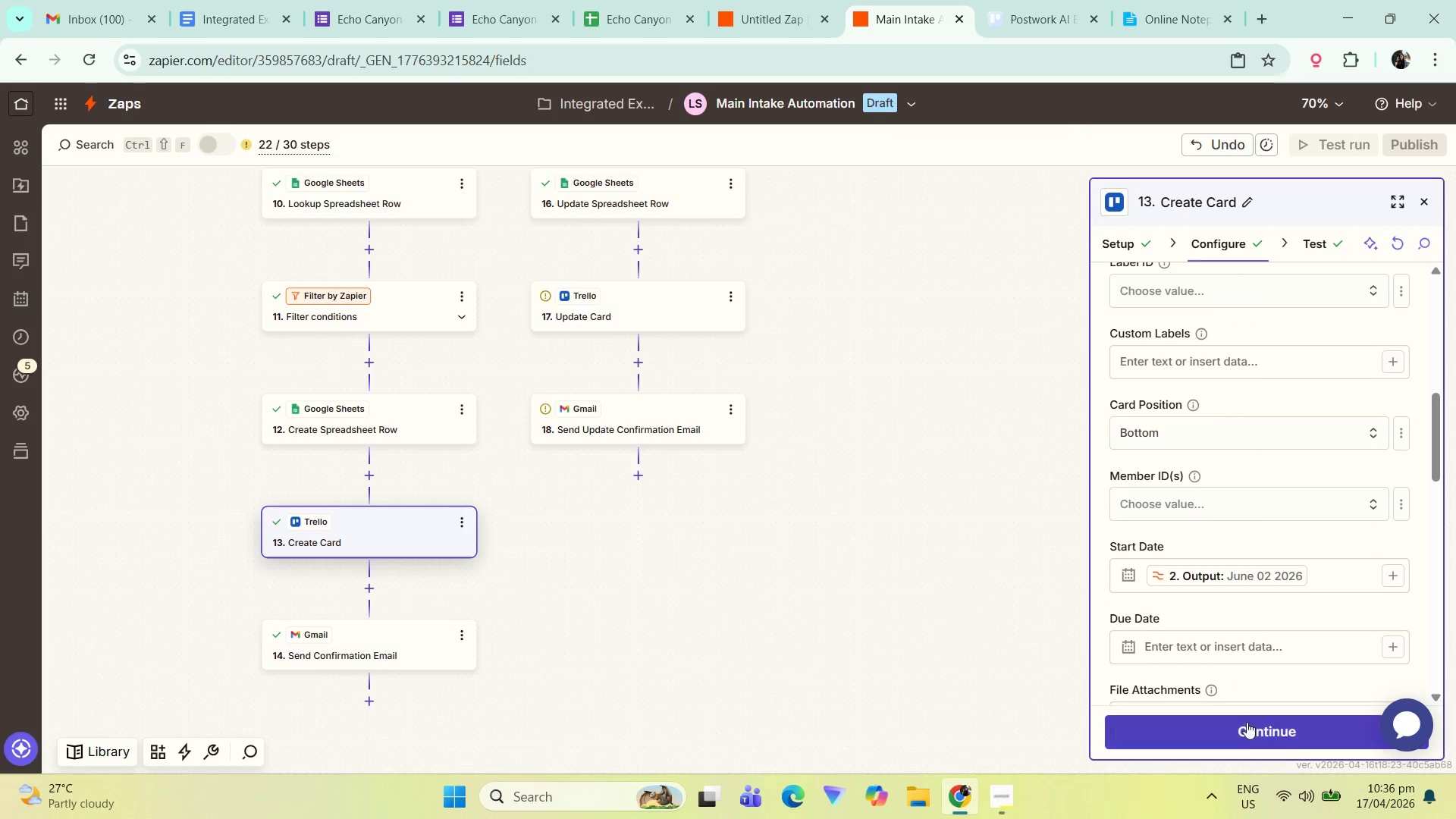 
left_click([1247, 724])
 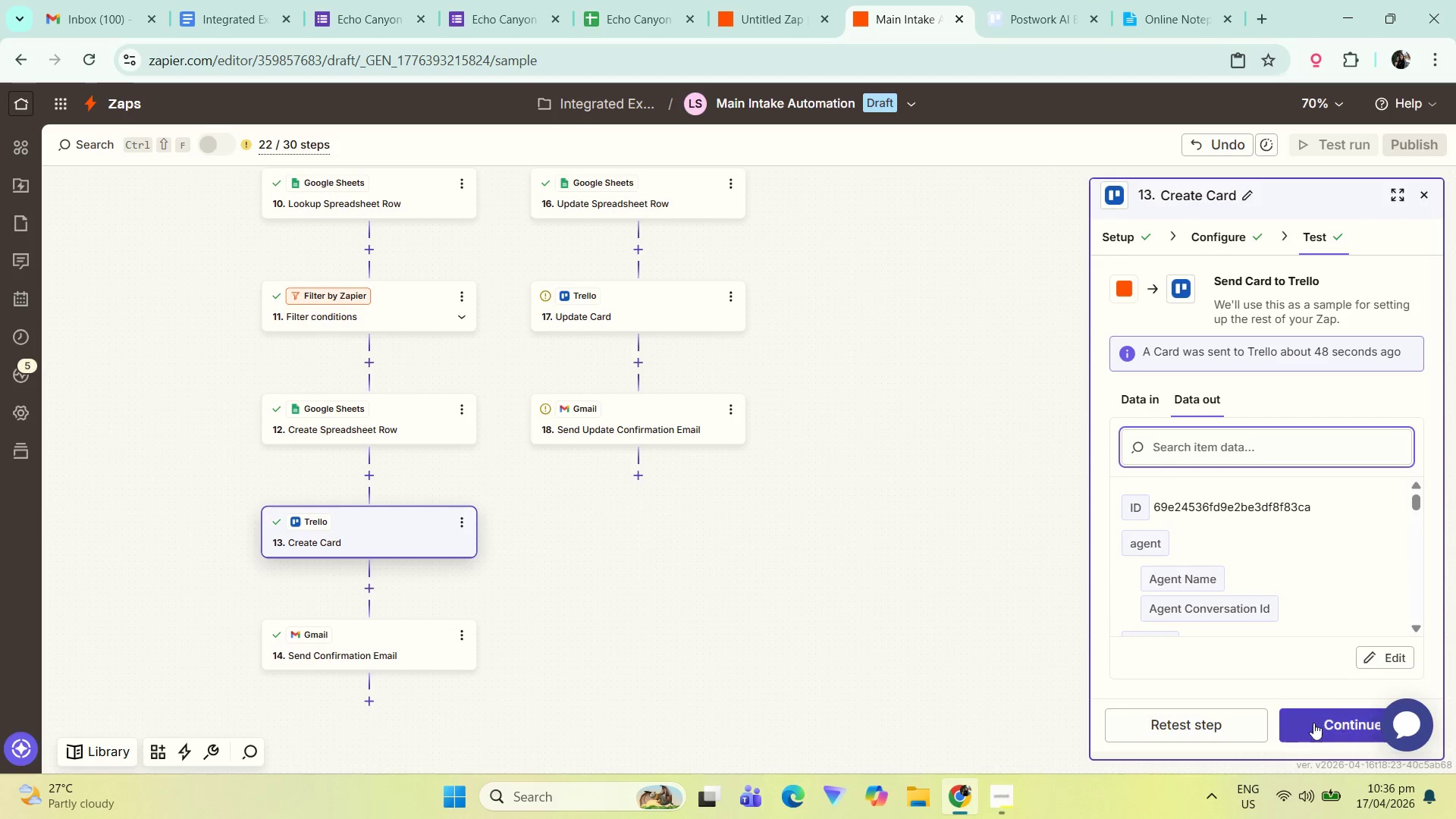 
left_click([1210, 723])
 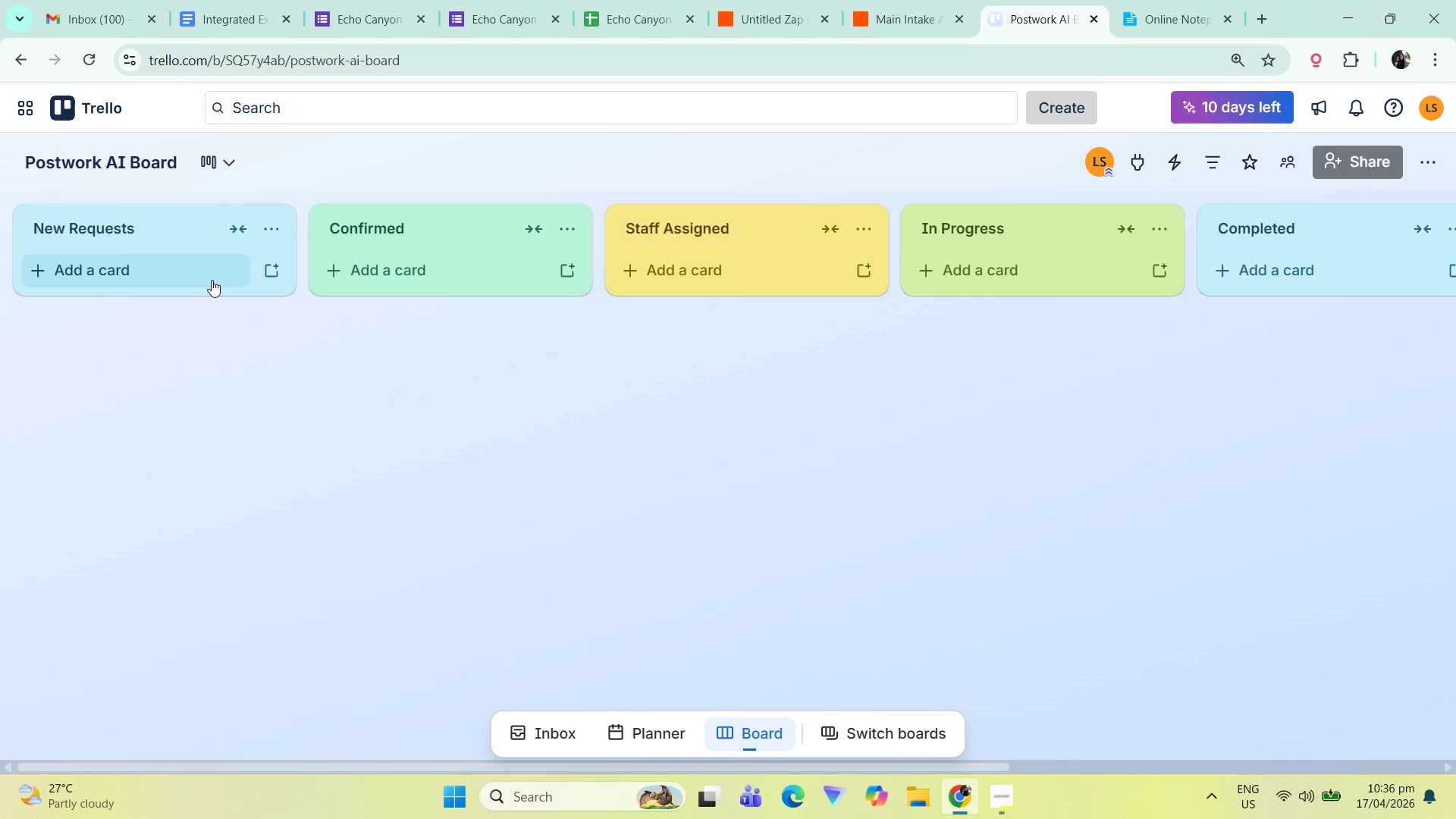 
left_click([724, 463])
 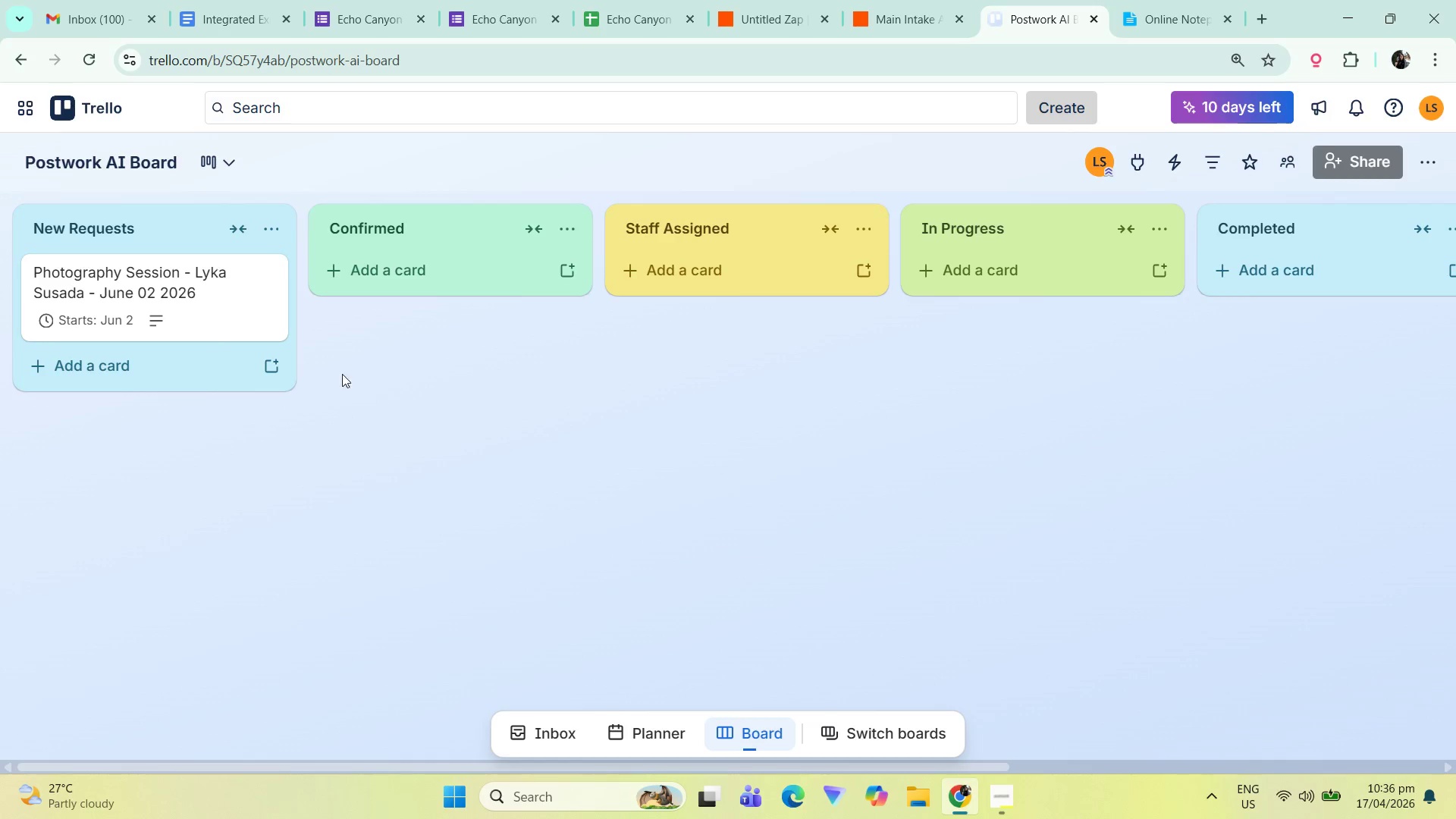 
left_click([231, 295])
 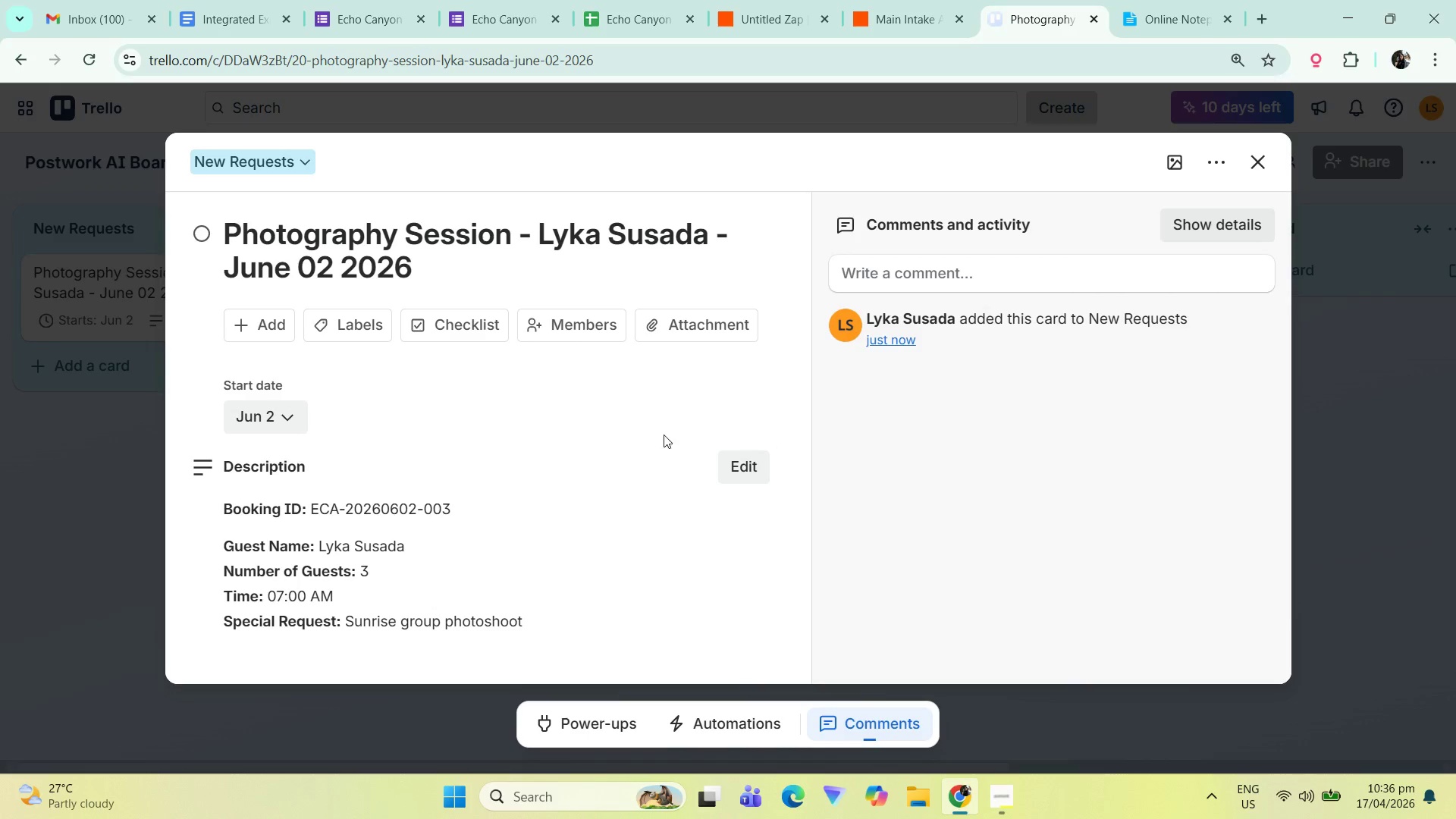 
scroll: coordinate [438, 515], scroll_direction: down, amount: 3.0
 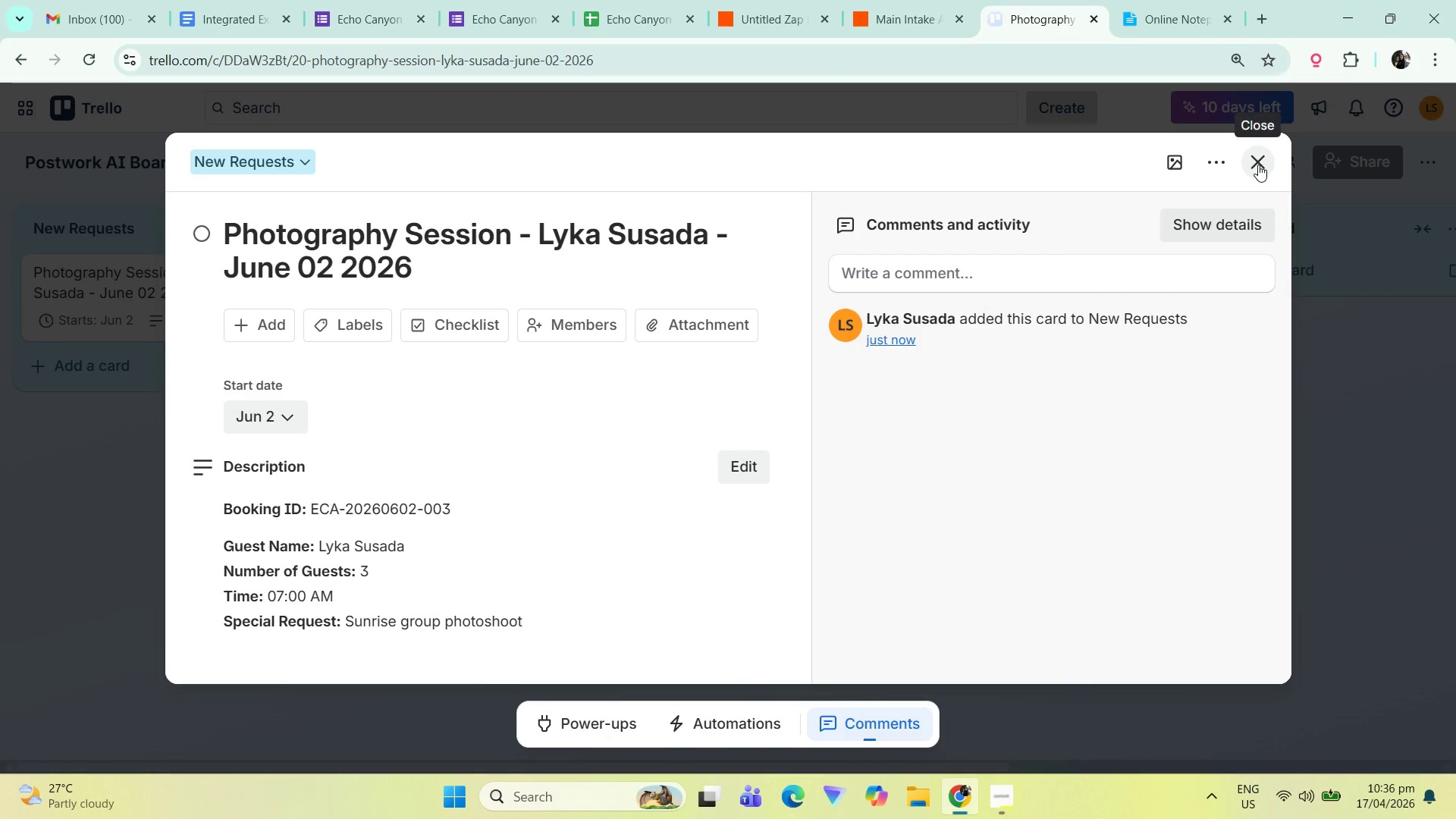 
left_click([1258, 165])
 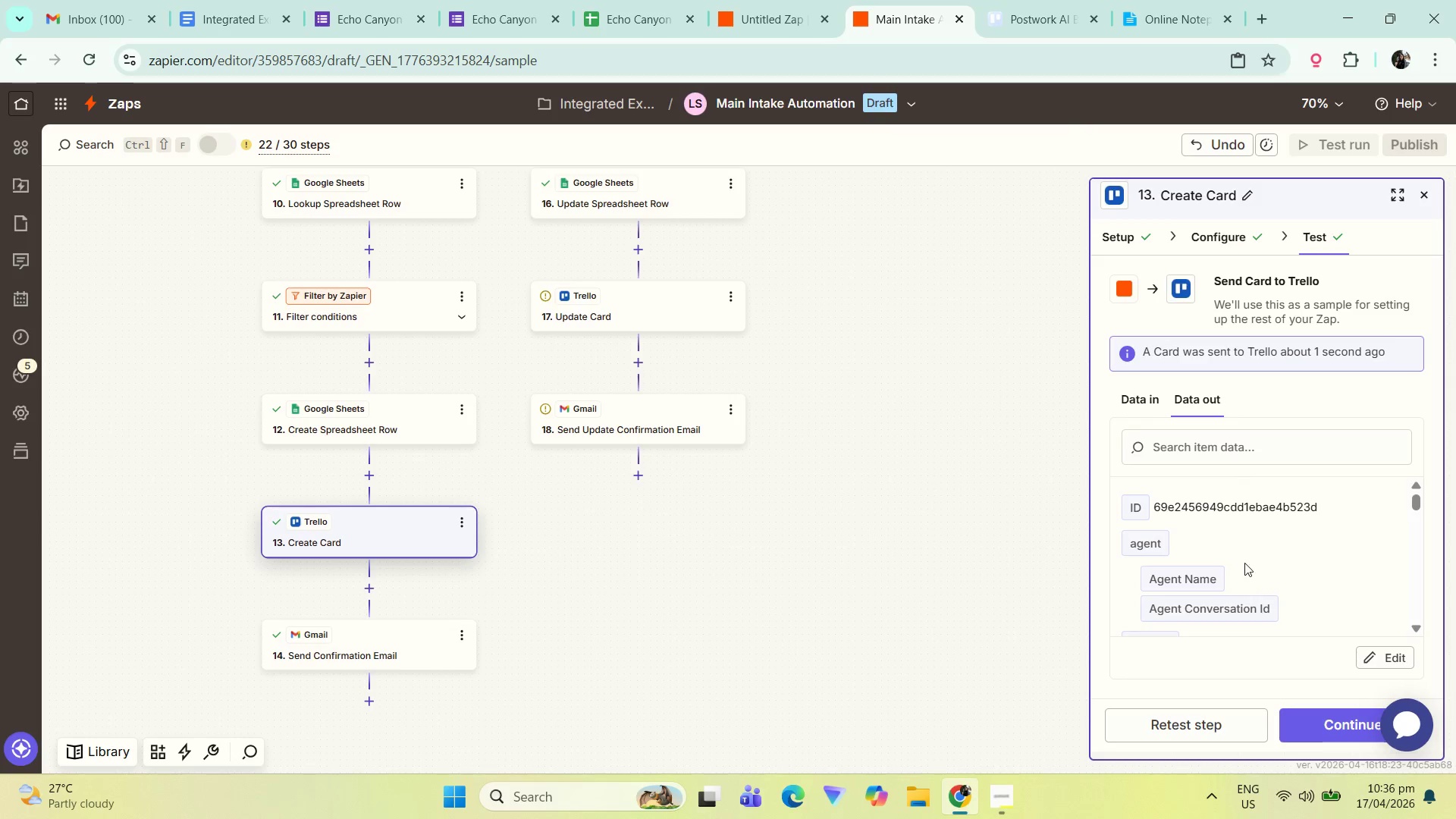 
left_click([1330, 725])
 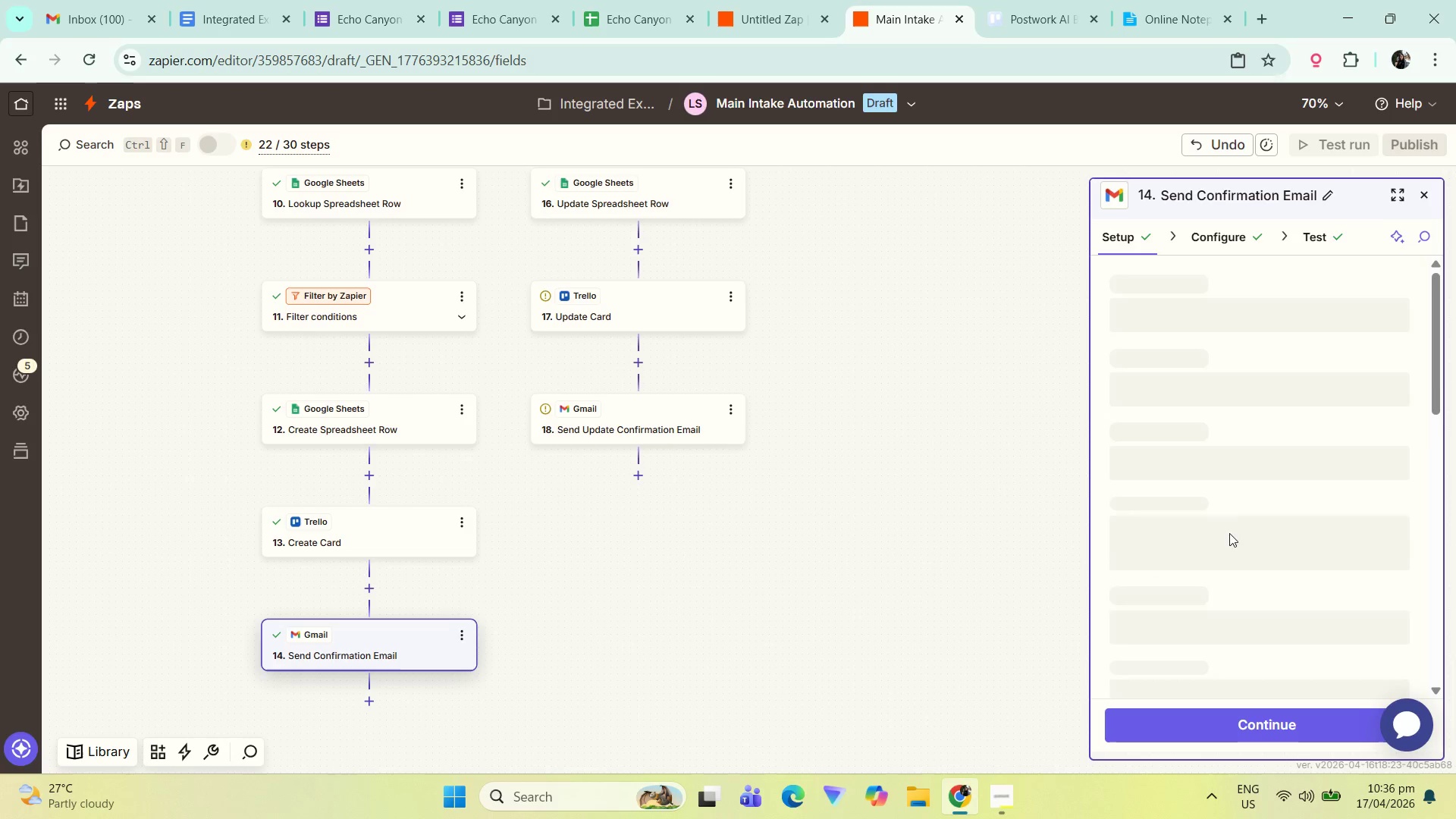 
scroll: coordinate [1241, 420], scroll_direction: down, amount: 18.0
 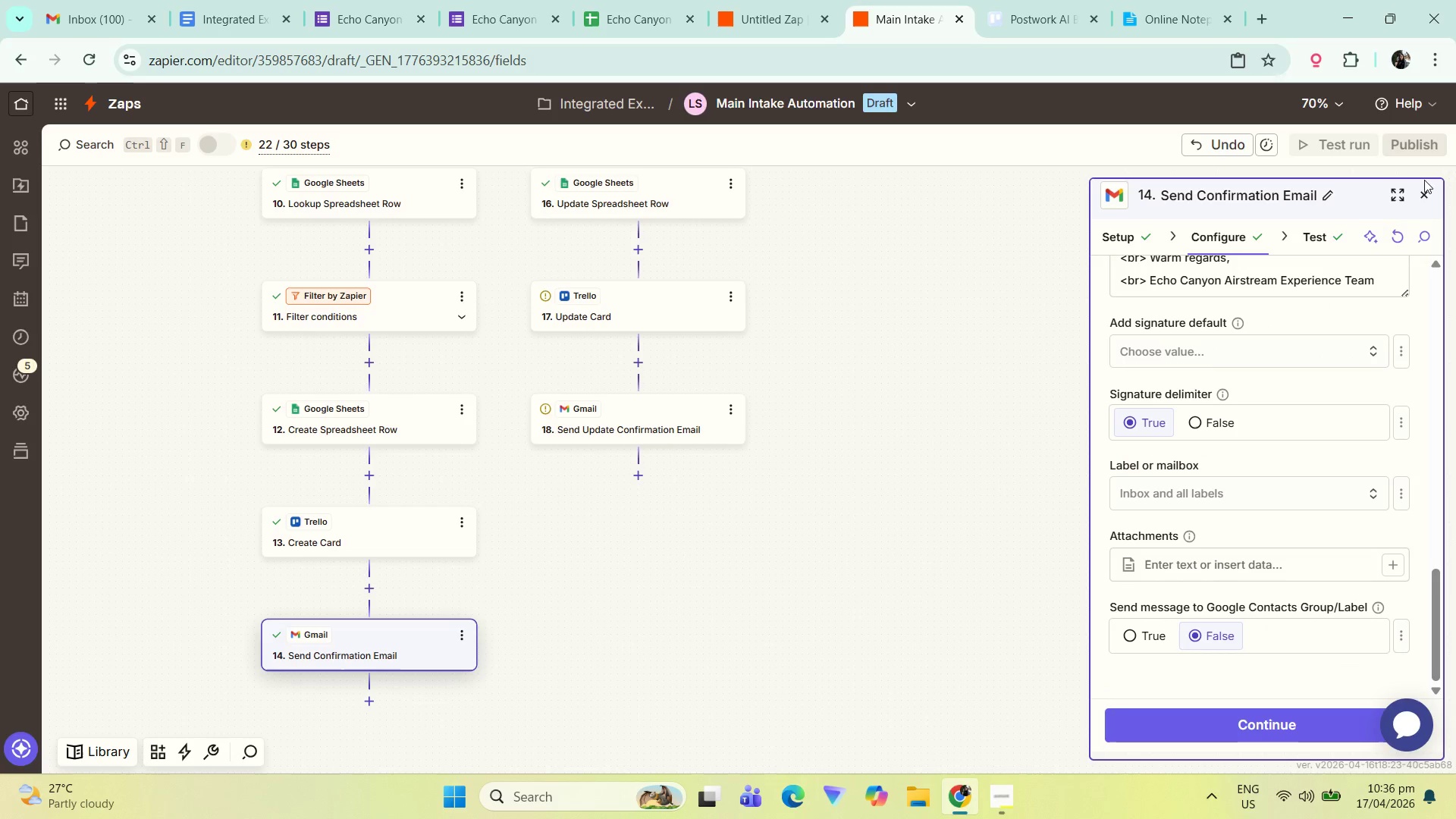 
left_click([1420, 193])
 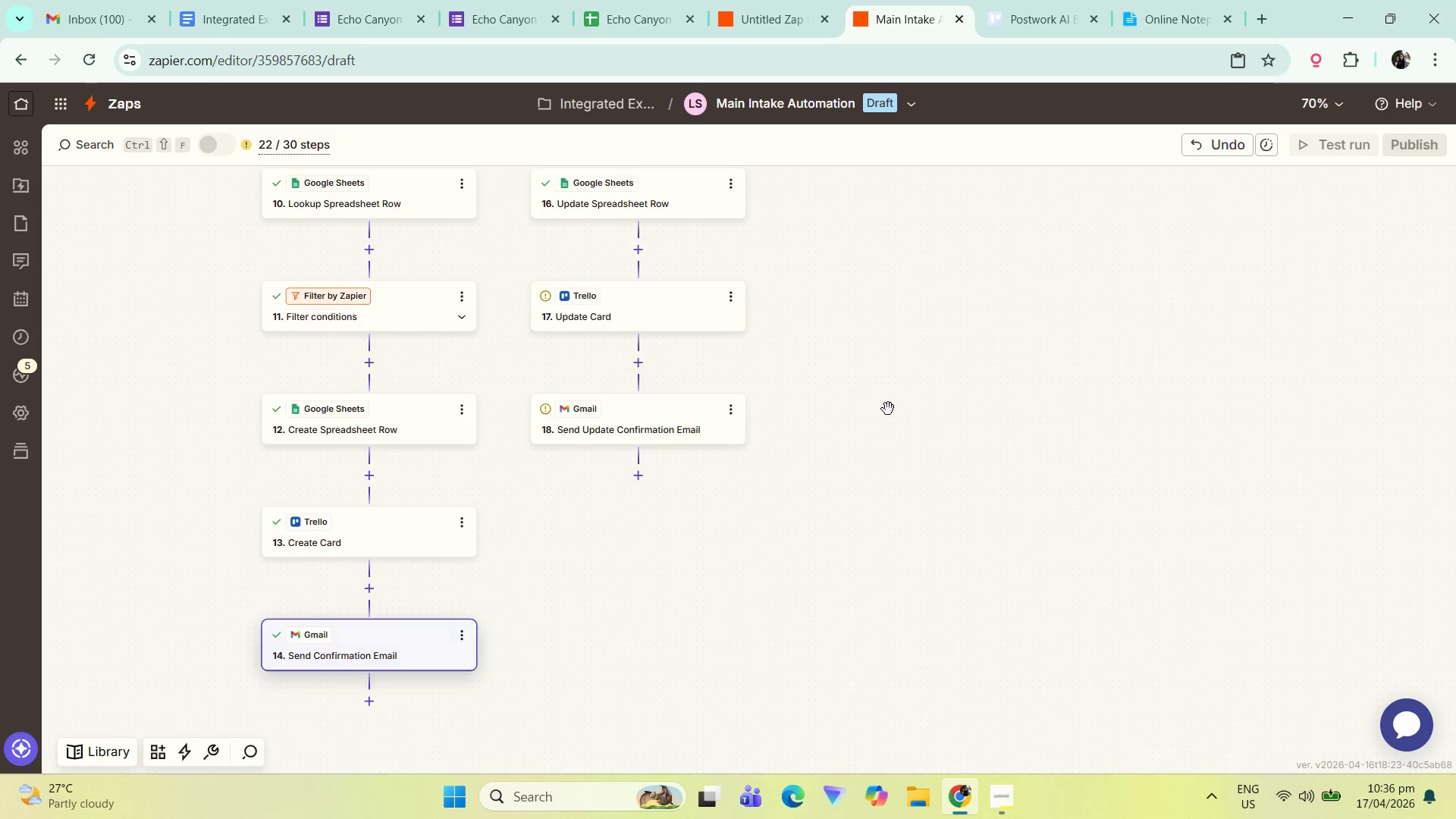 
left_click_drag(start_coordinate=[924, 395], to_coordinate=[965, 726])
 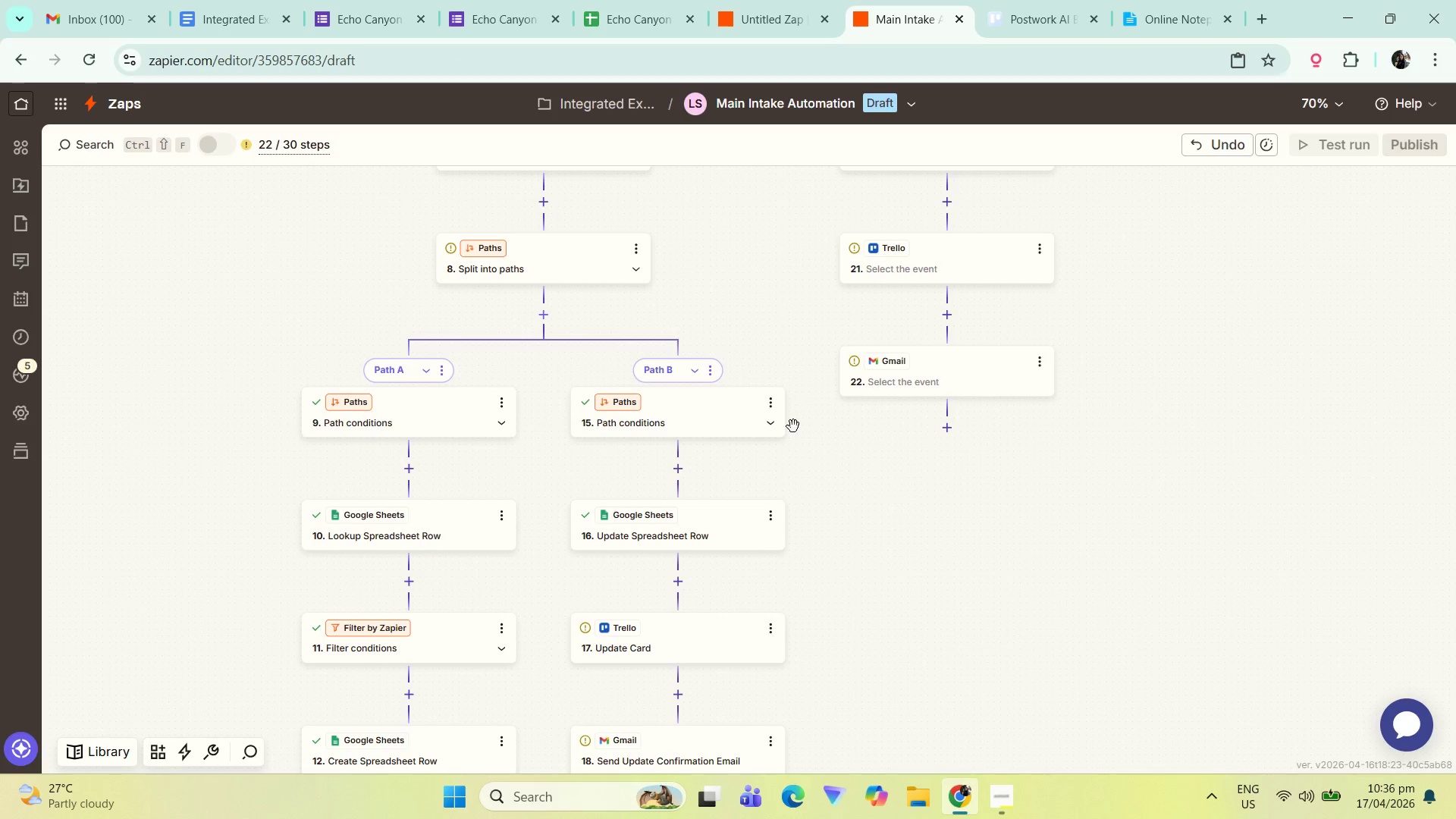 
left_click([711, 421])
 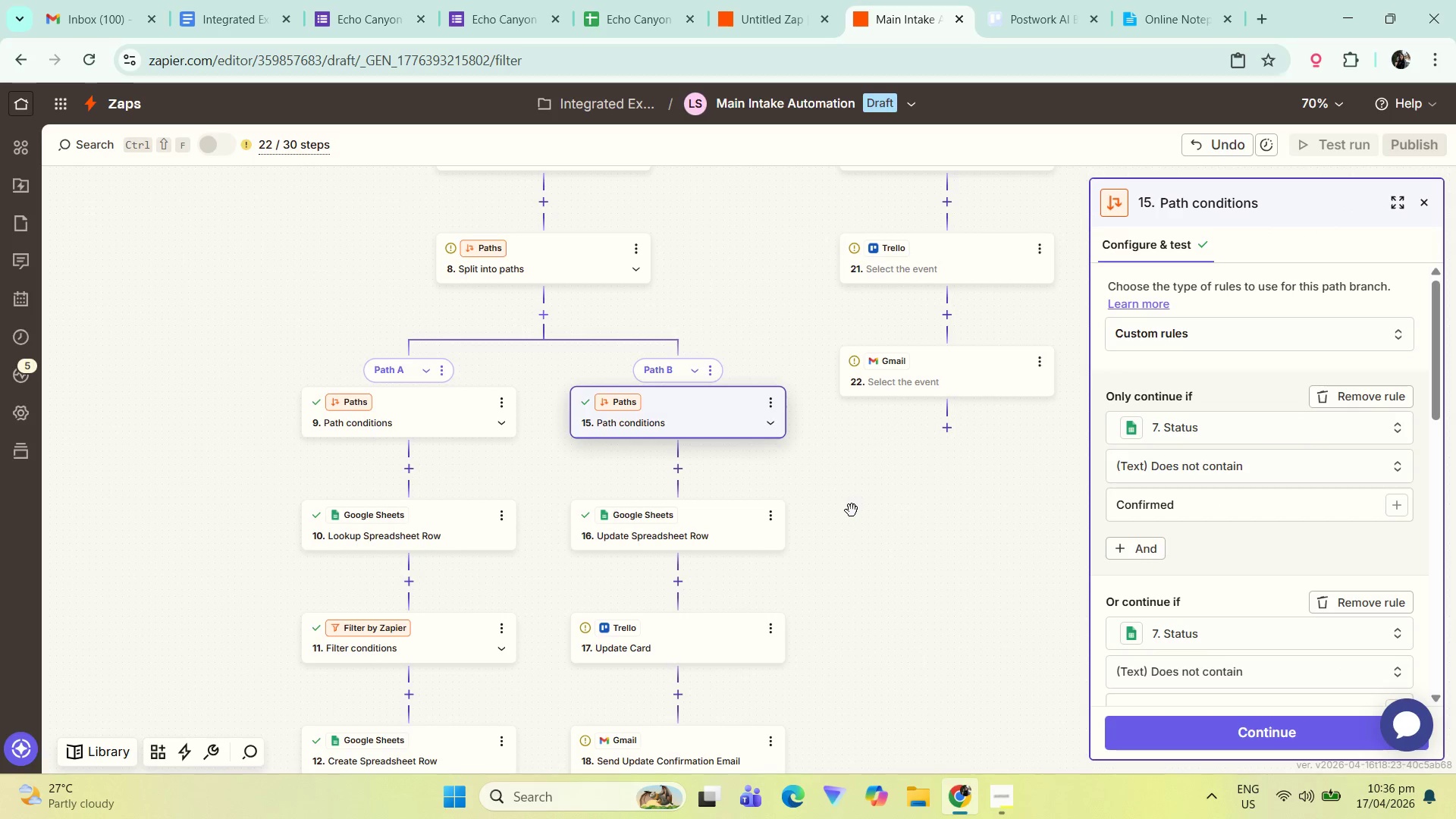 
left_click_drag(start_coordinate=[860, 516], to_coordinate=[846, 426])
 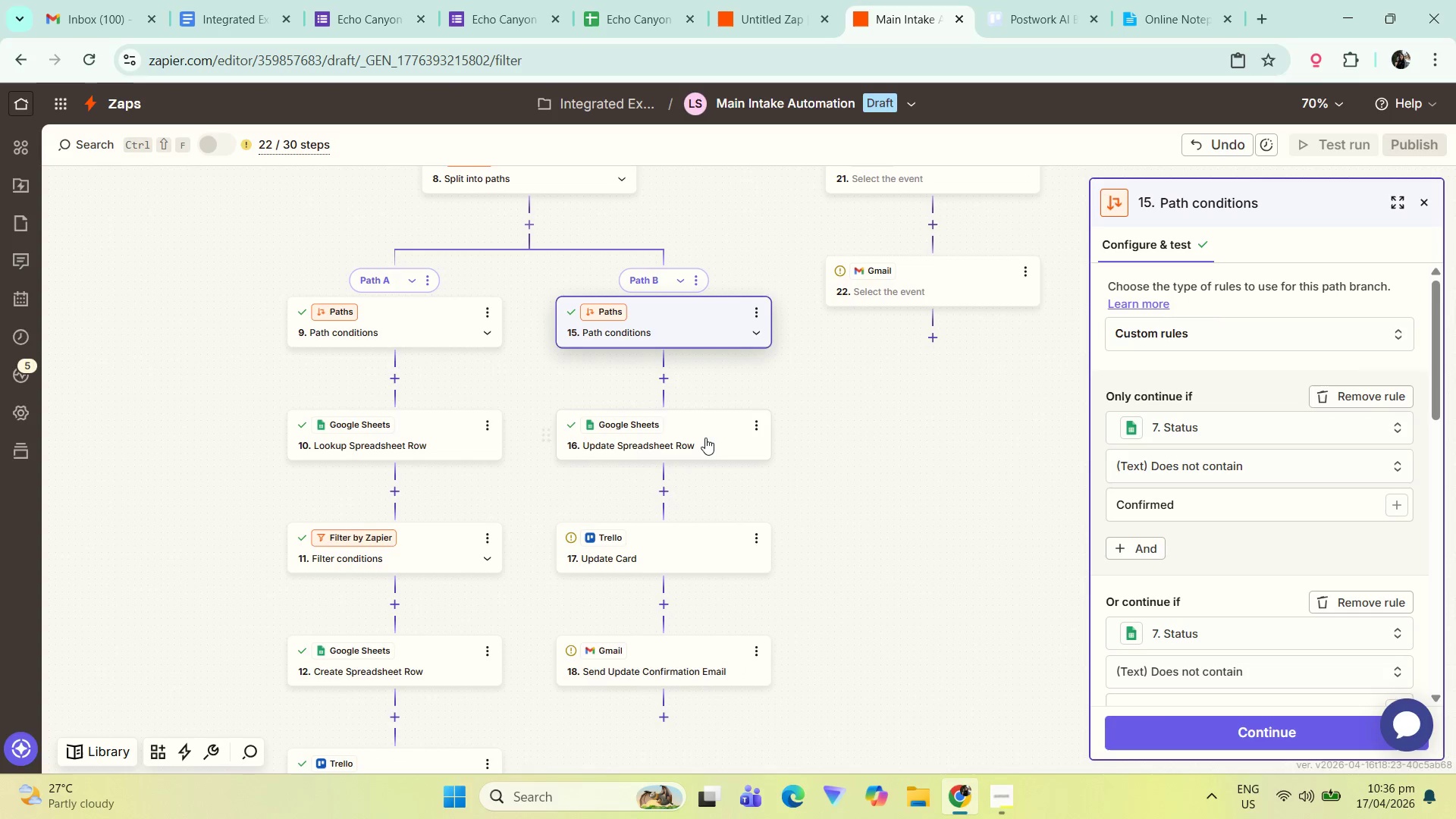 
left_click([706, 435])
 